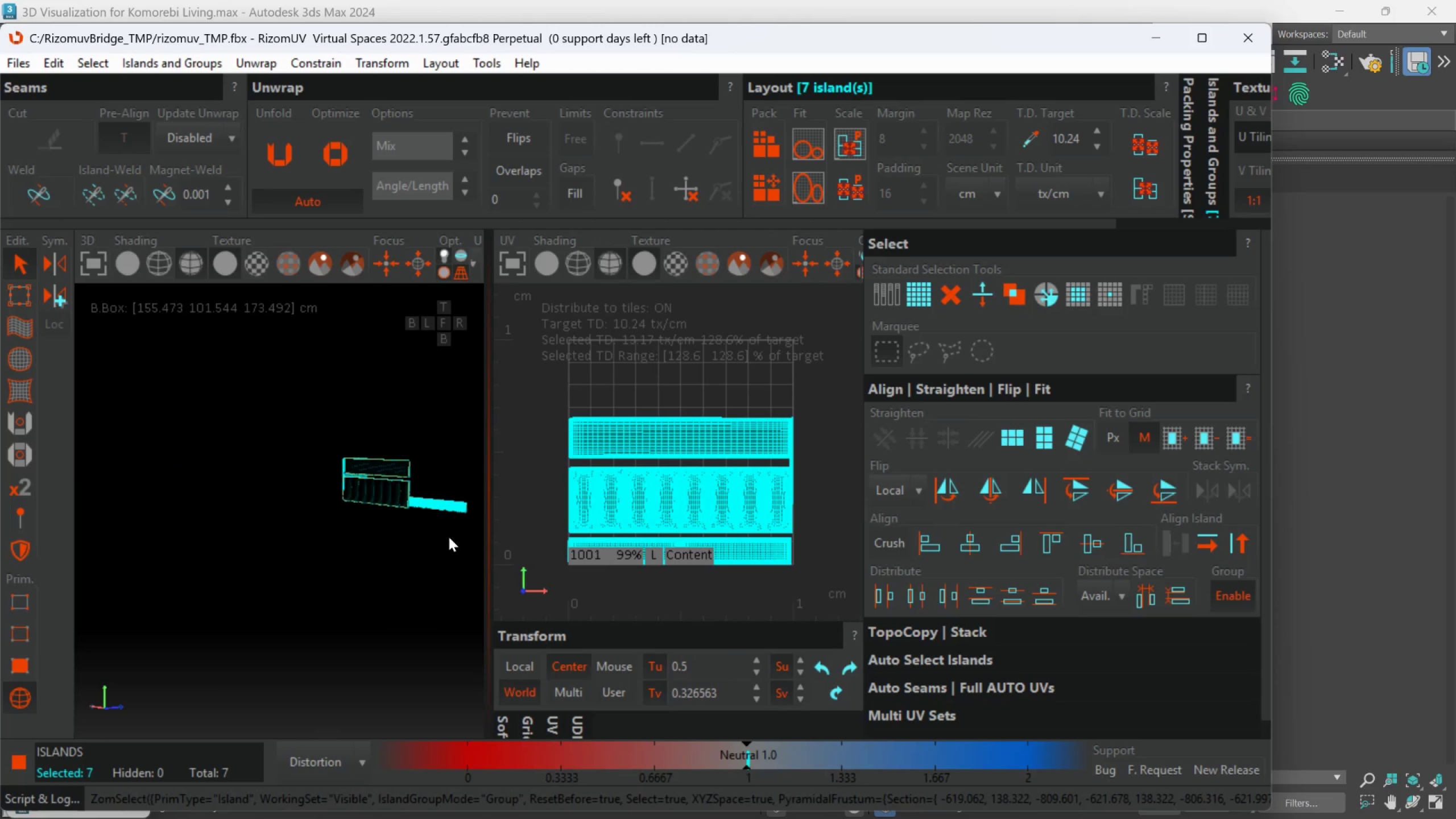 
key(U)
 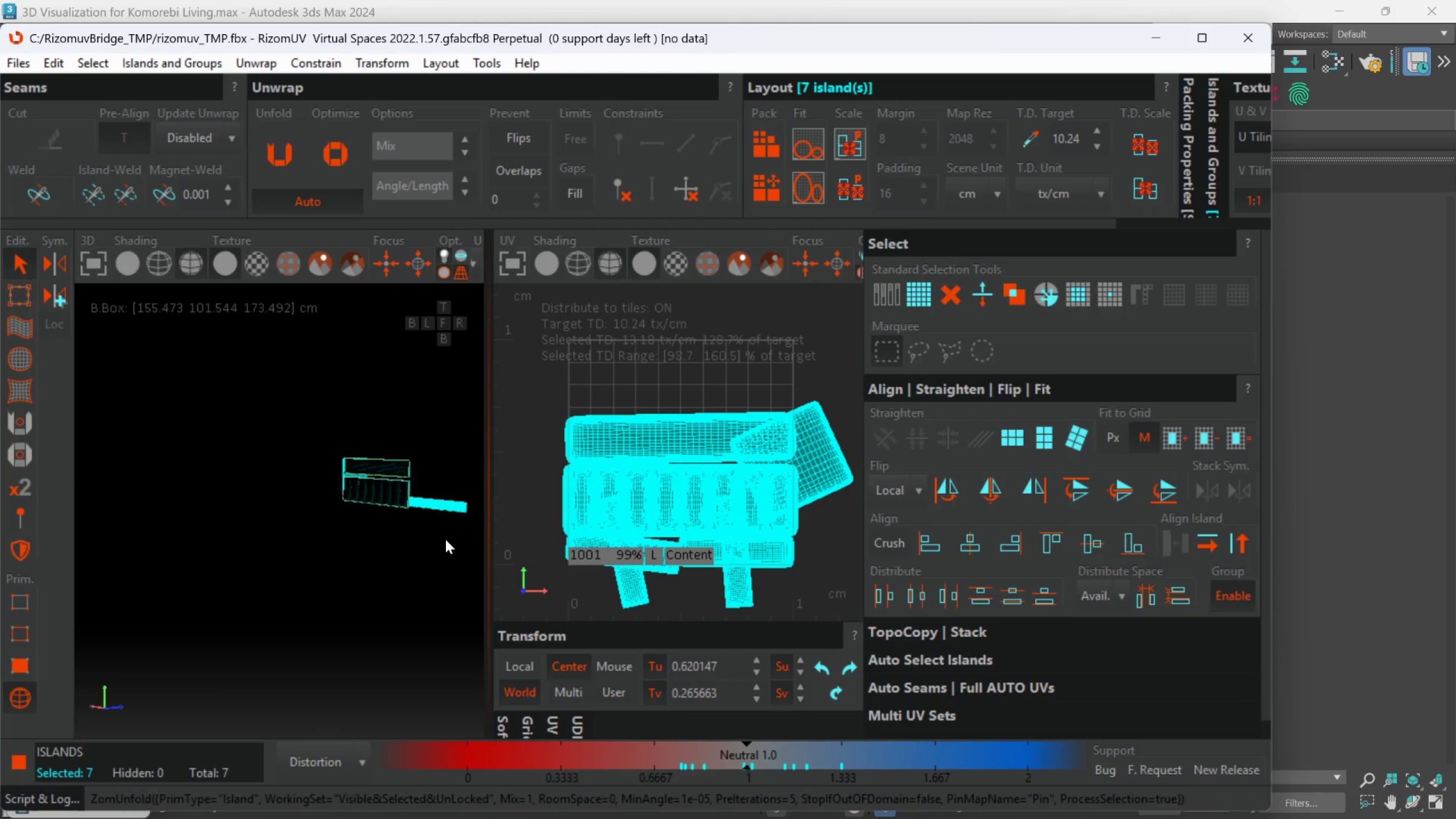 
key(P)
 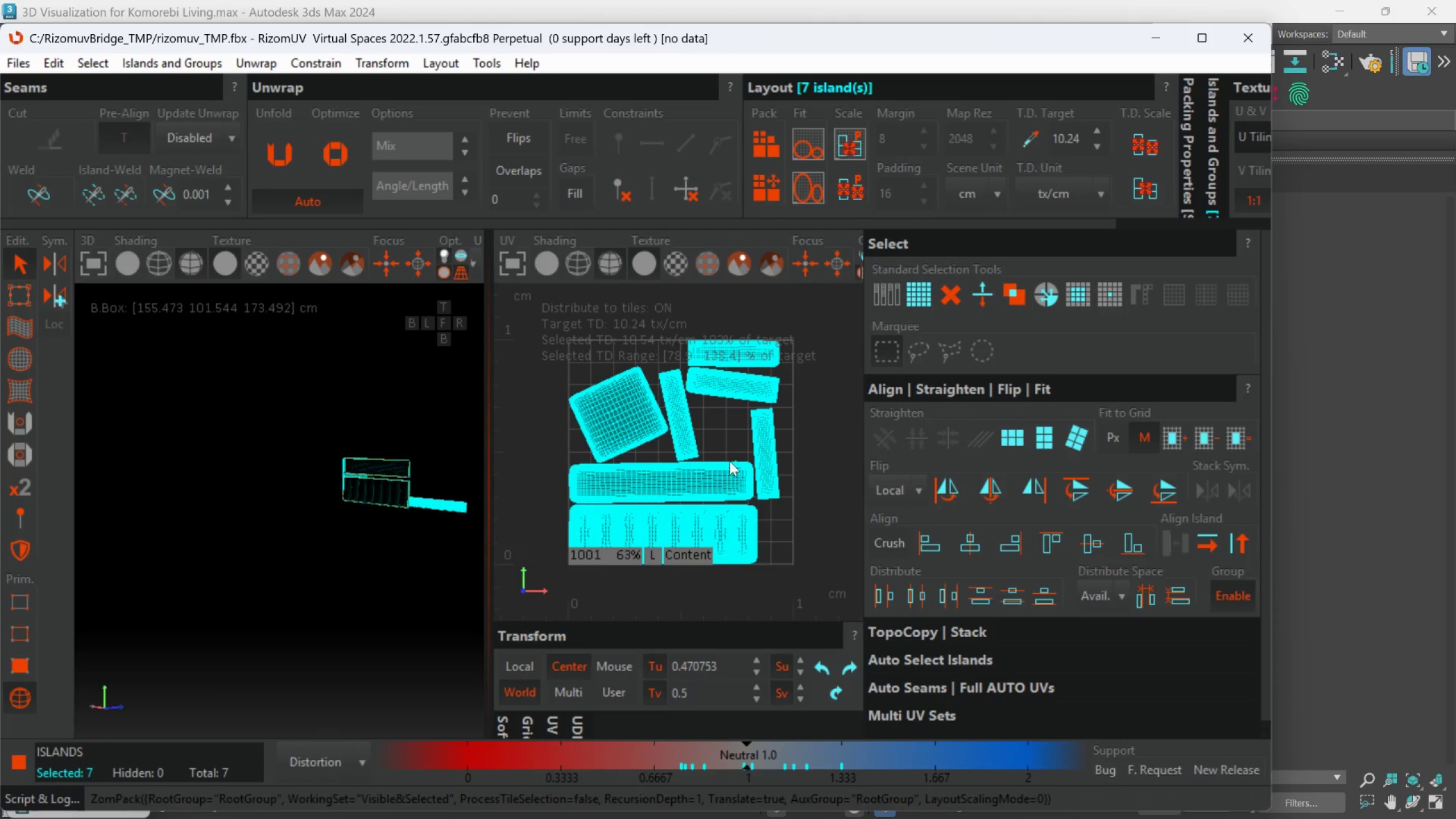 
scroll: coordinate [450, 547], scroll_direction: none, amount: 0.0
 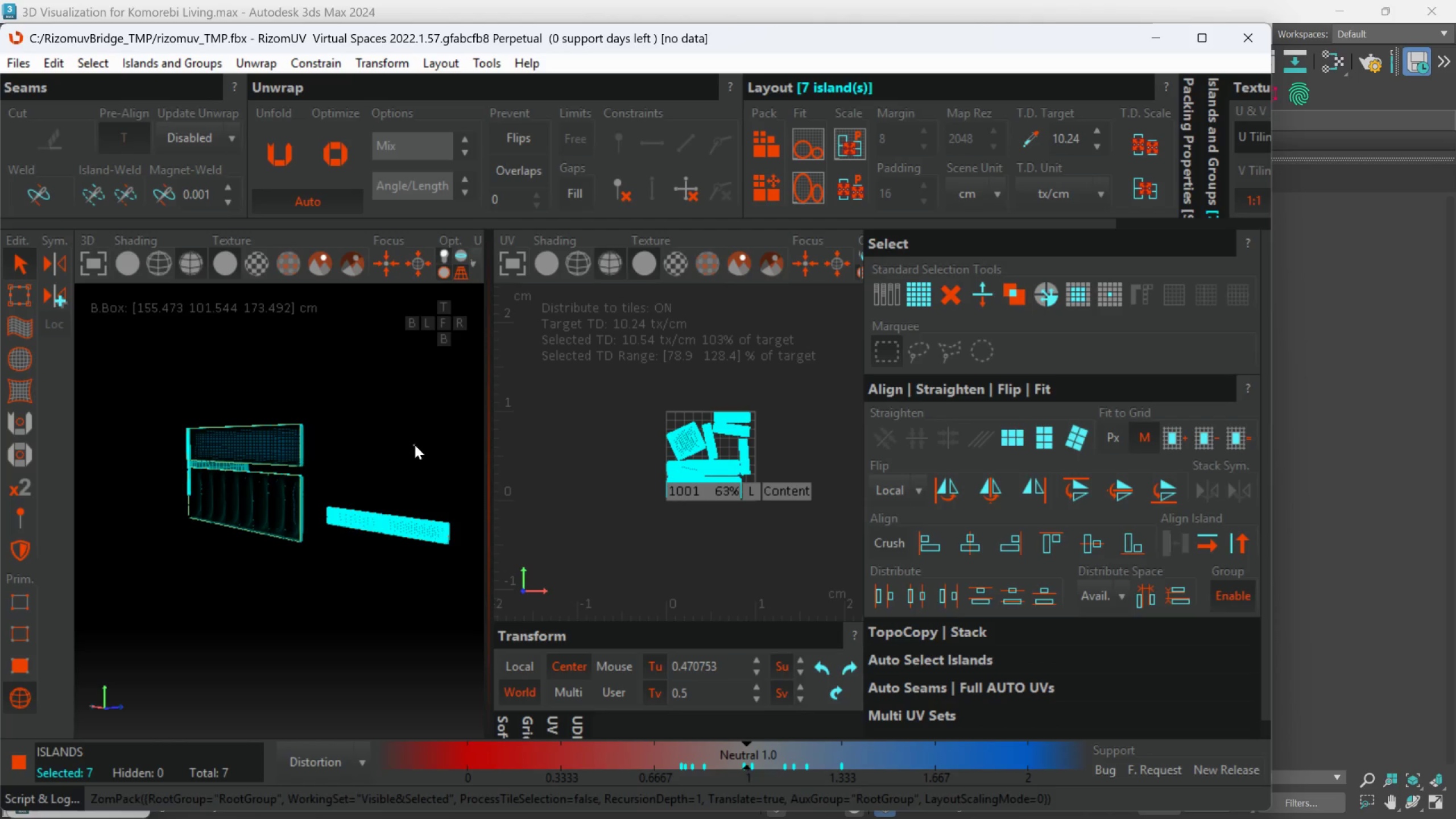 
scroll: coordinate [421, 514], scroll_direction: up, amount: 3.0
 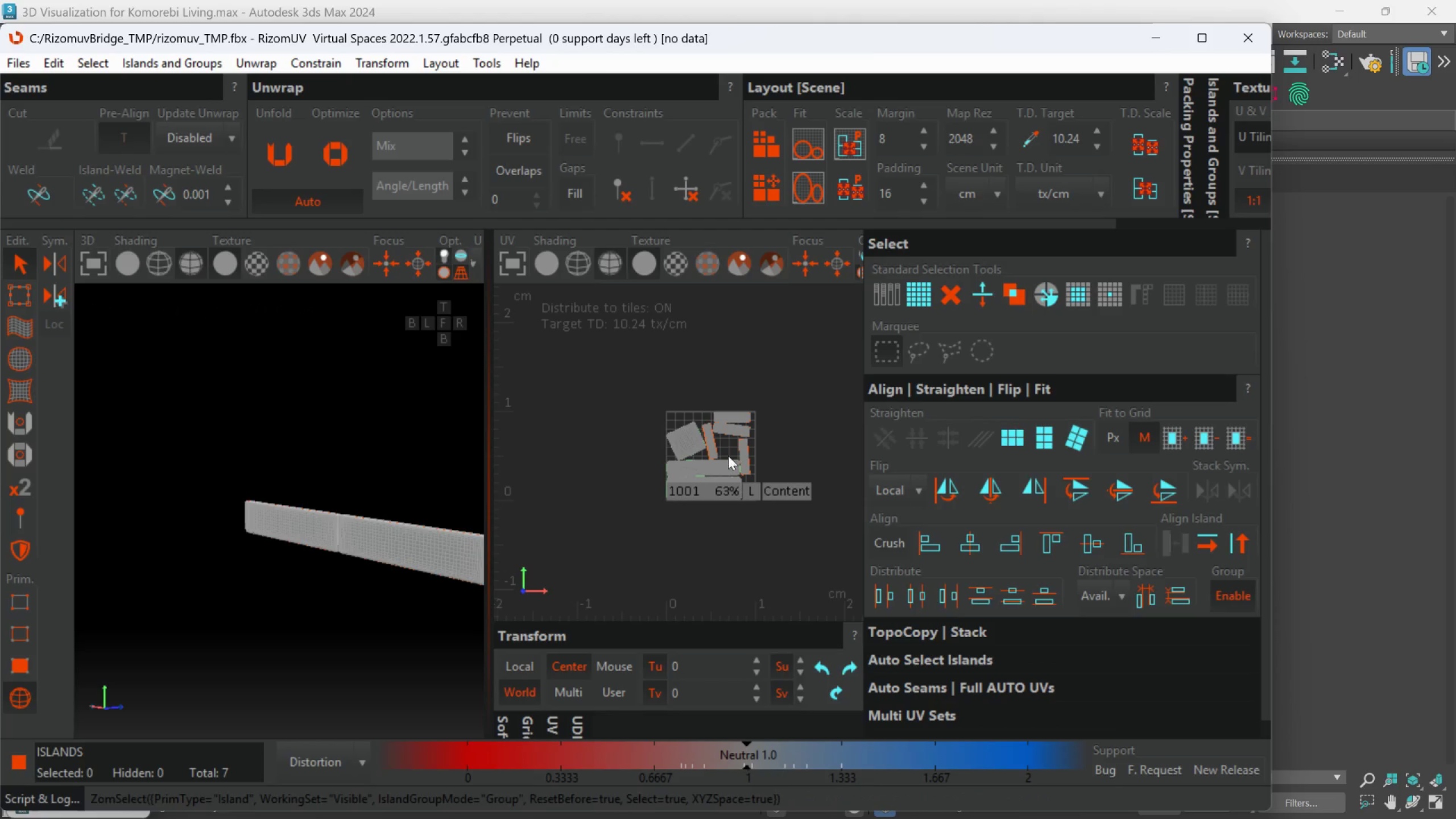 
scroll: coordinate [369, 541], scroll_direction: down, amount: 5.0
 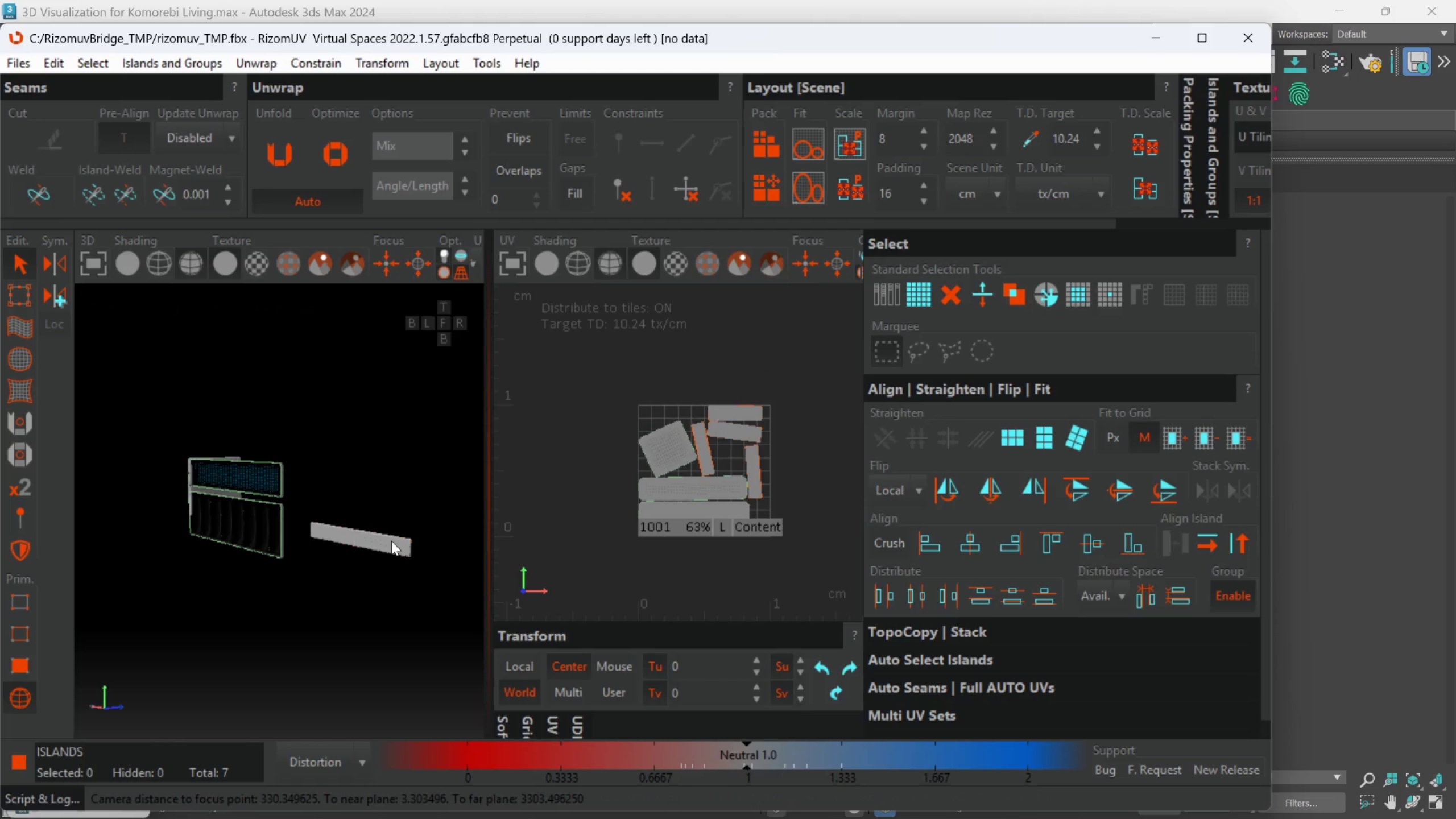 
key(Alt+AltLeft)
 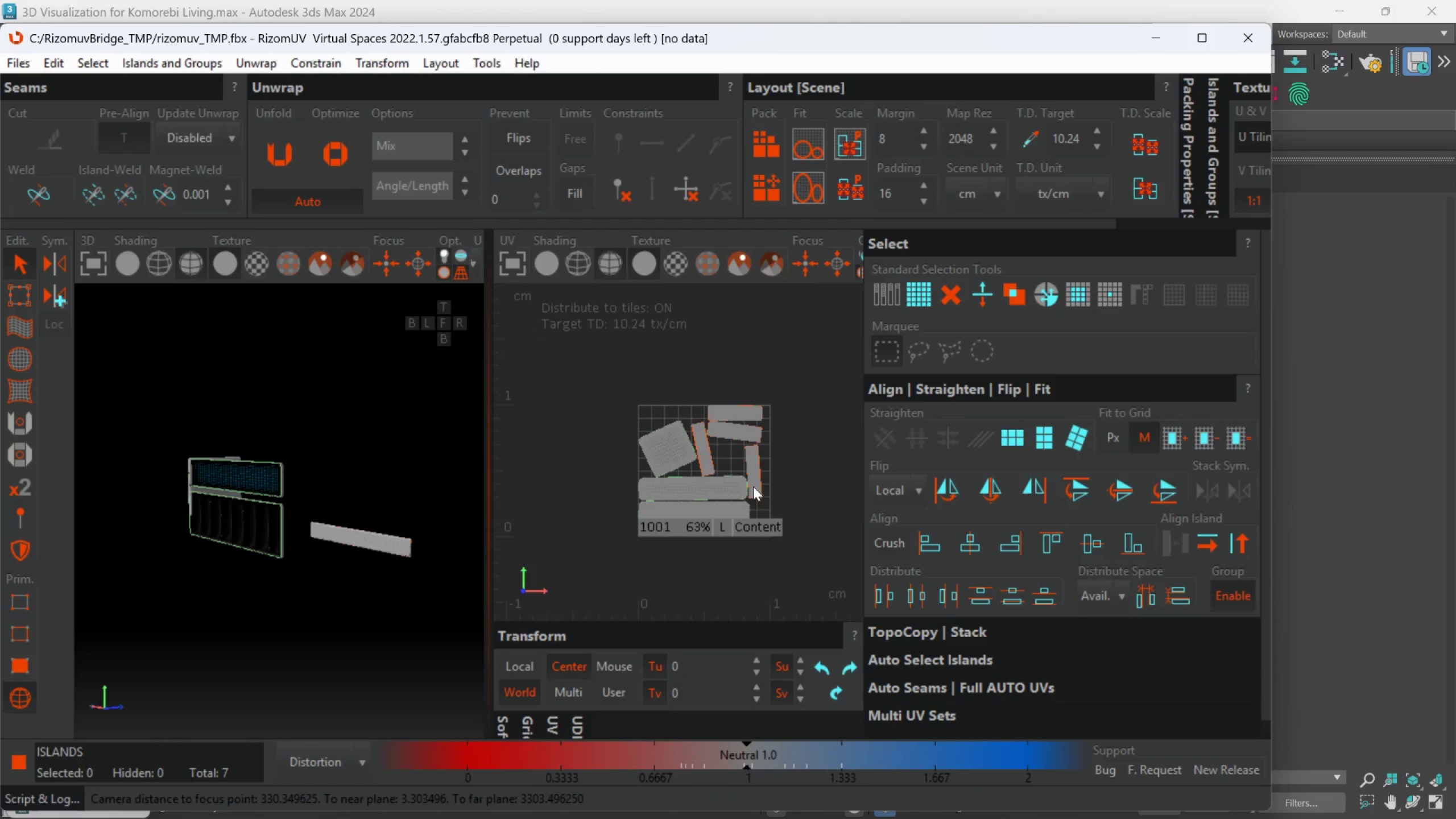 
scroll: coordinate [751, 484], scroll_direction: none, amount: 0.0
 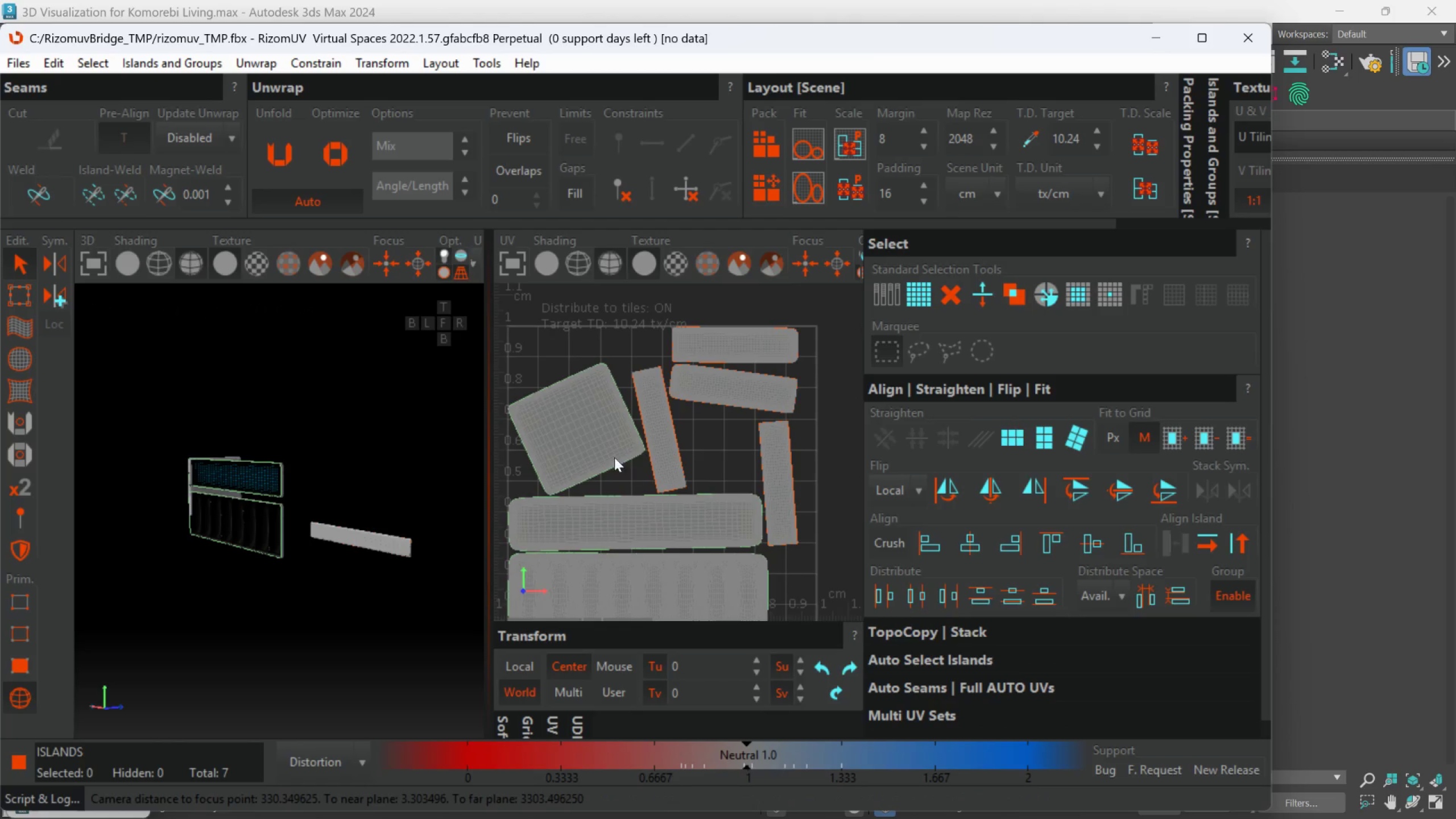 
left_click([613, 452])
 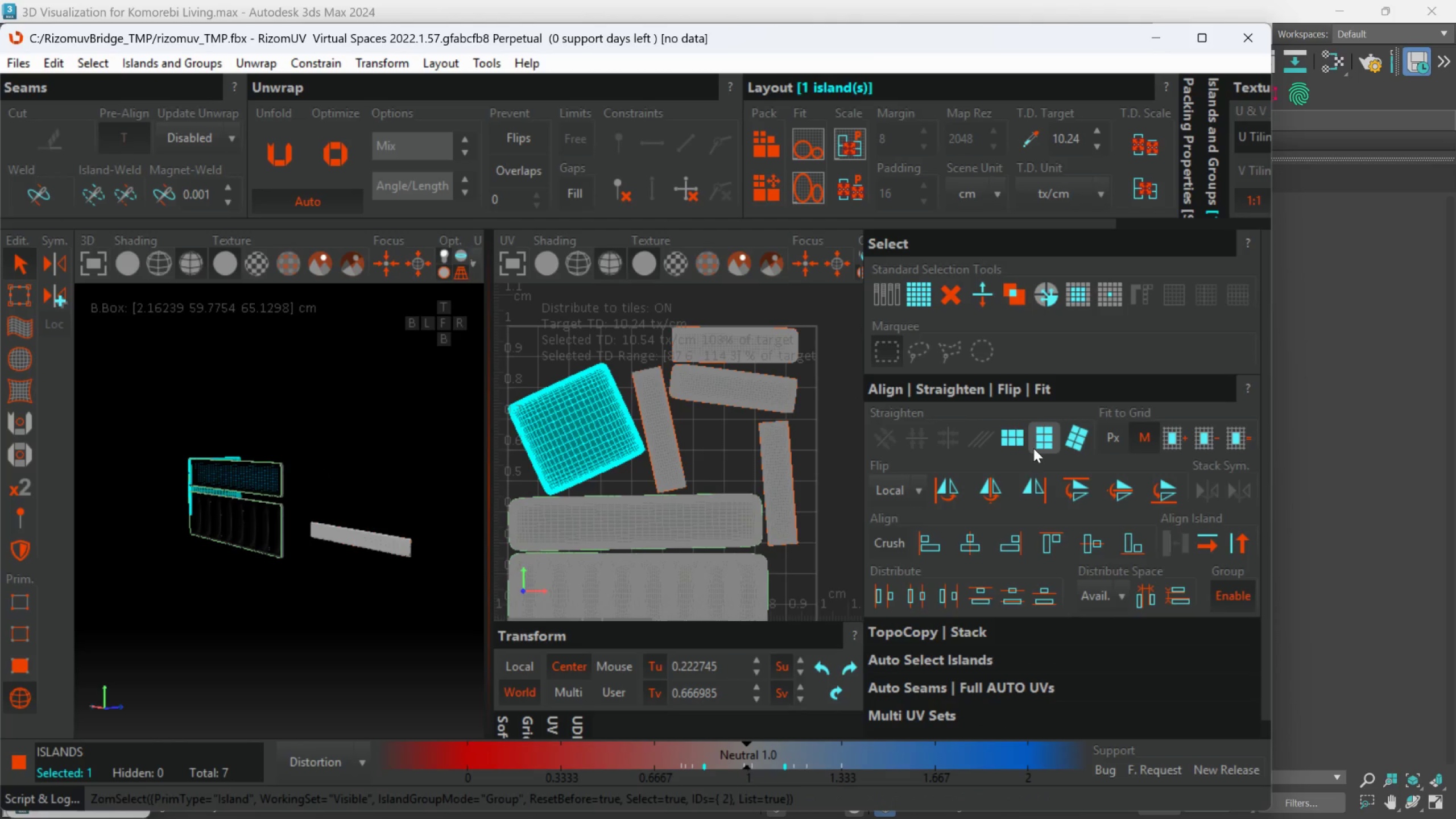 
left_click([1037, 447])
 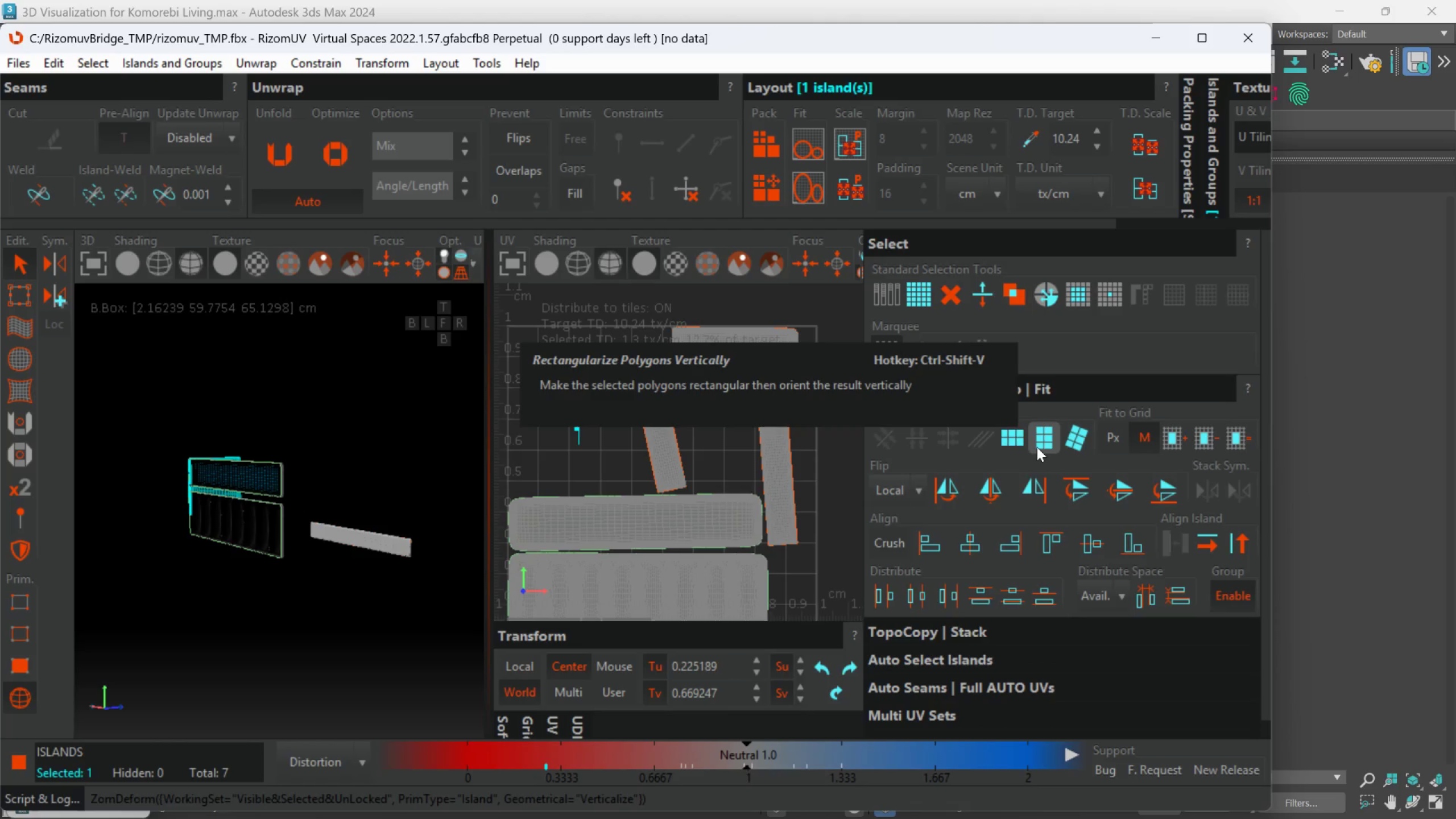 
key(Control+Z)
 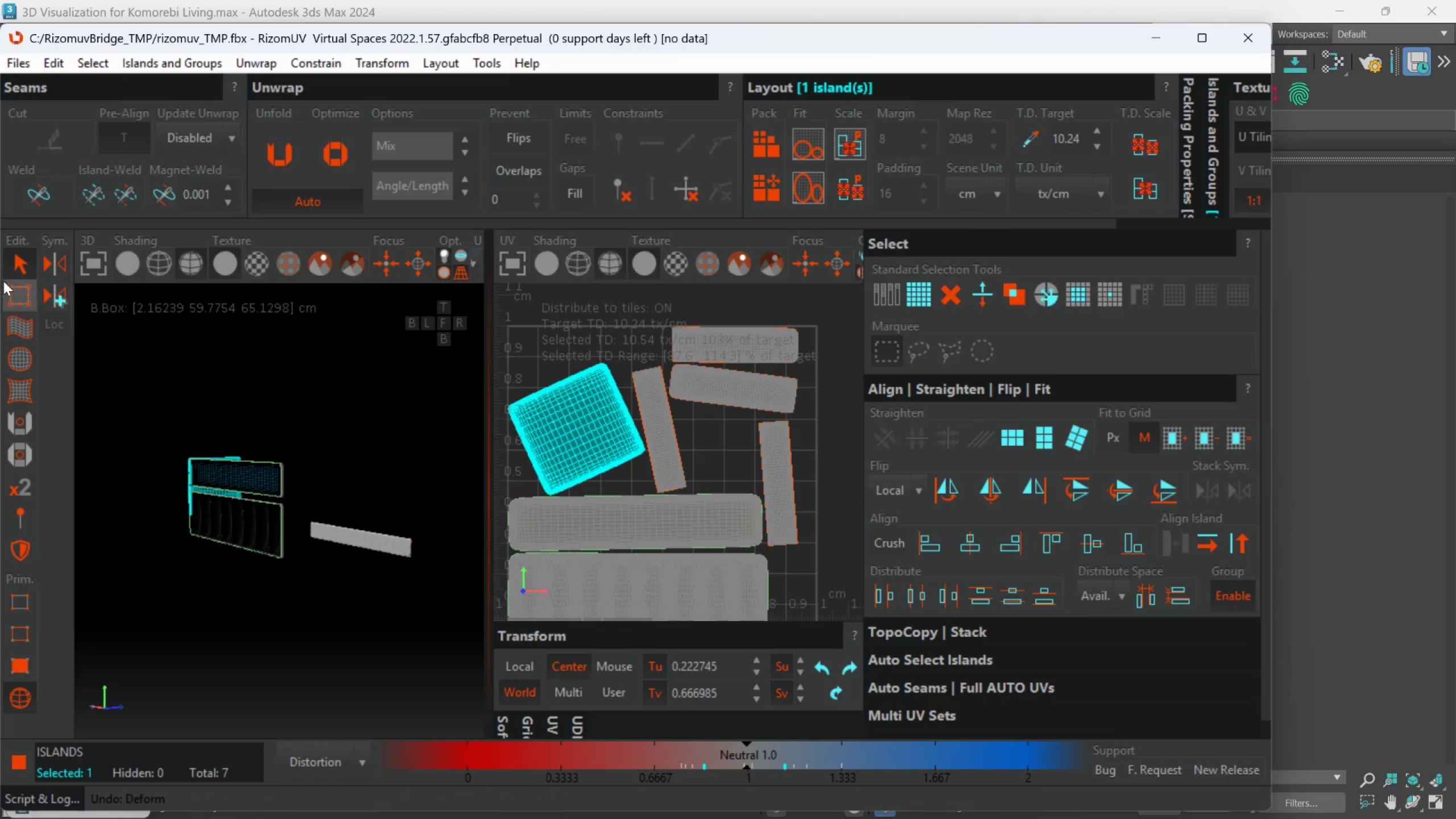 
left_click([15, 284])
 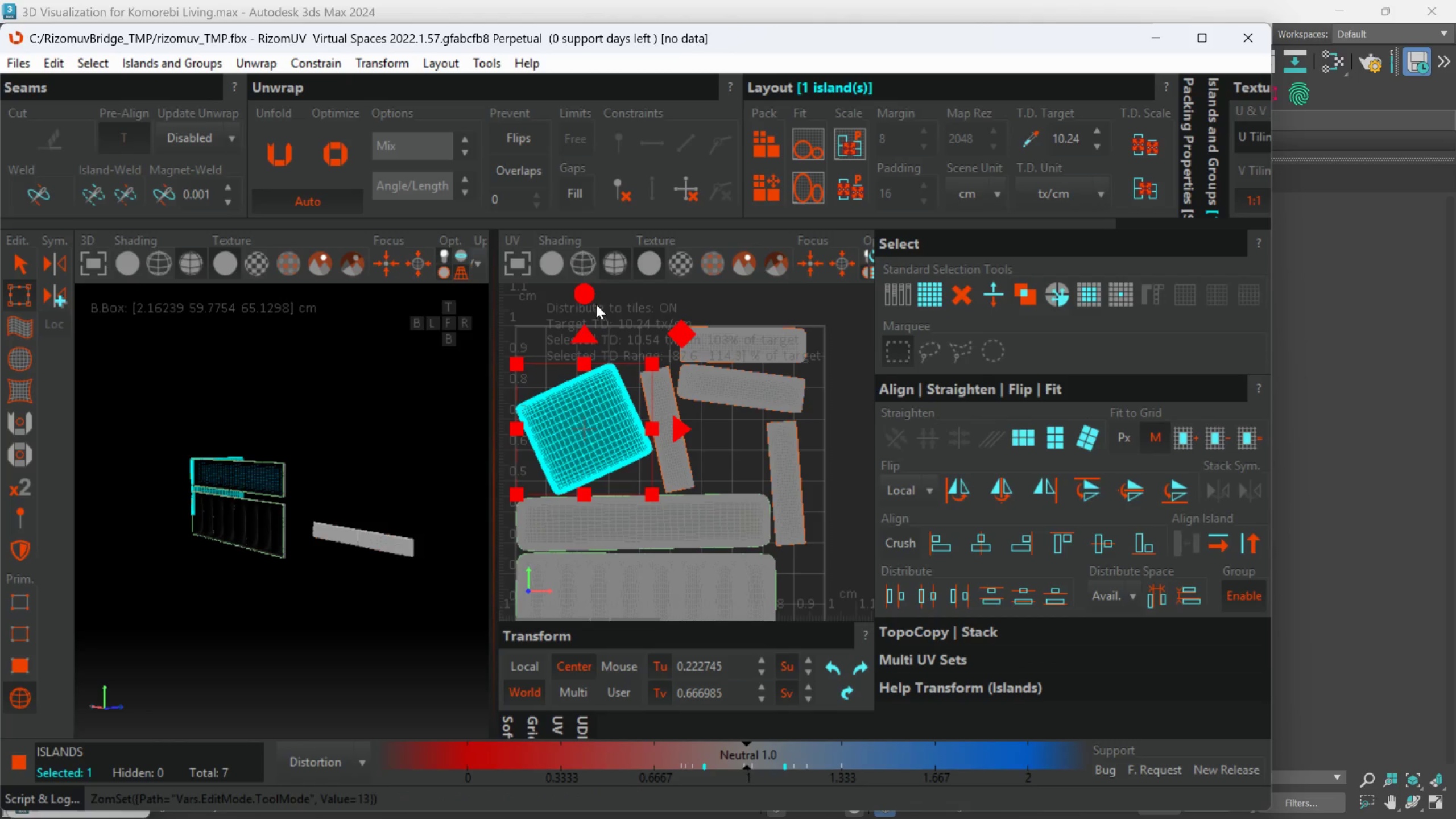 
left_click_drag(start_coordinate=[589, 293], to_coordinate=[621, 345])
 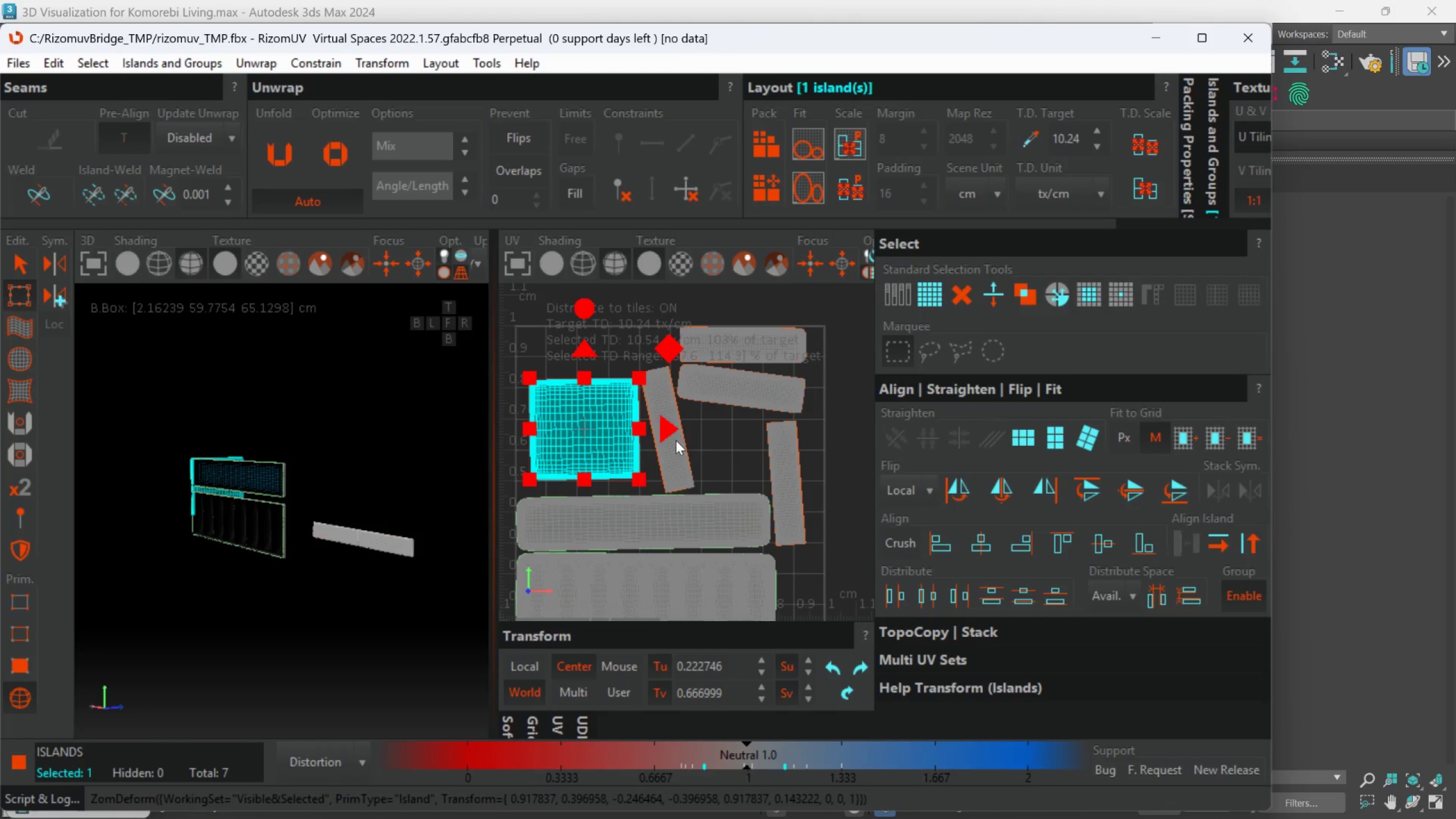 
left_click([676, 440])
 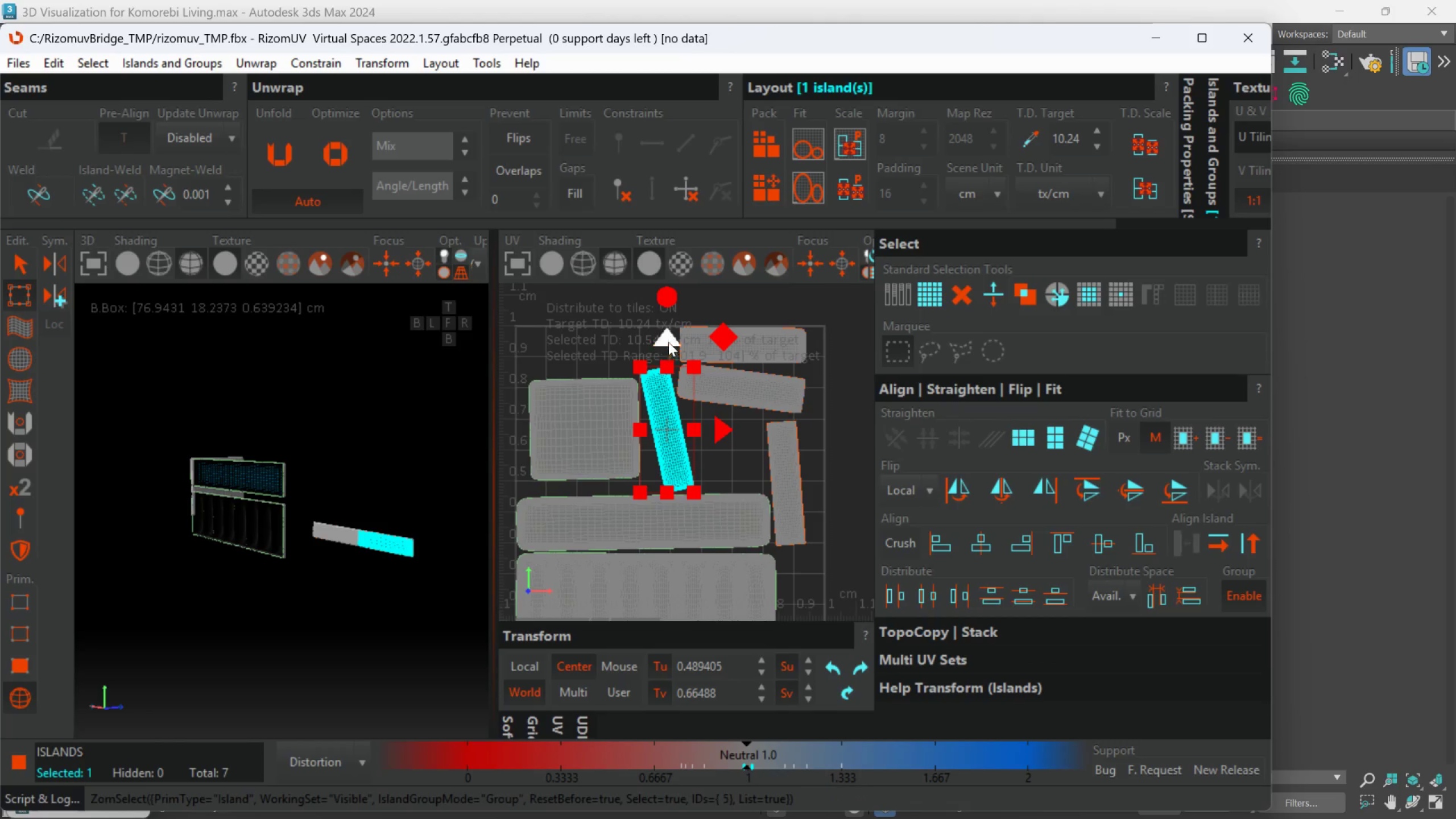 
left_click_drag(start_coordinate=[668, 295], to_coordinate=[673, 320])
 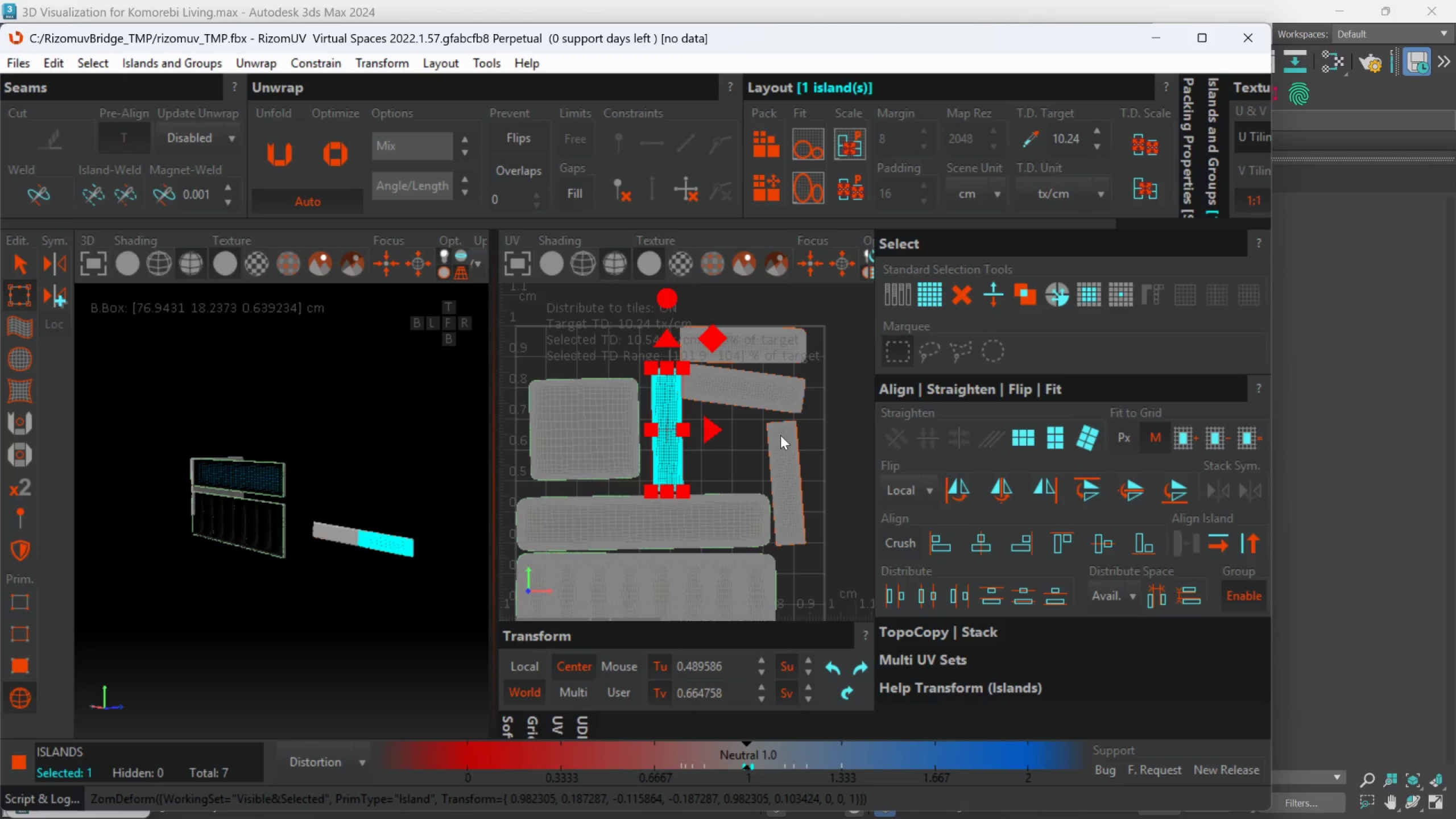 
left_click([780, 437])
 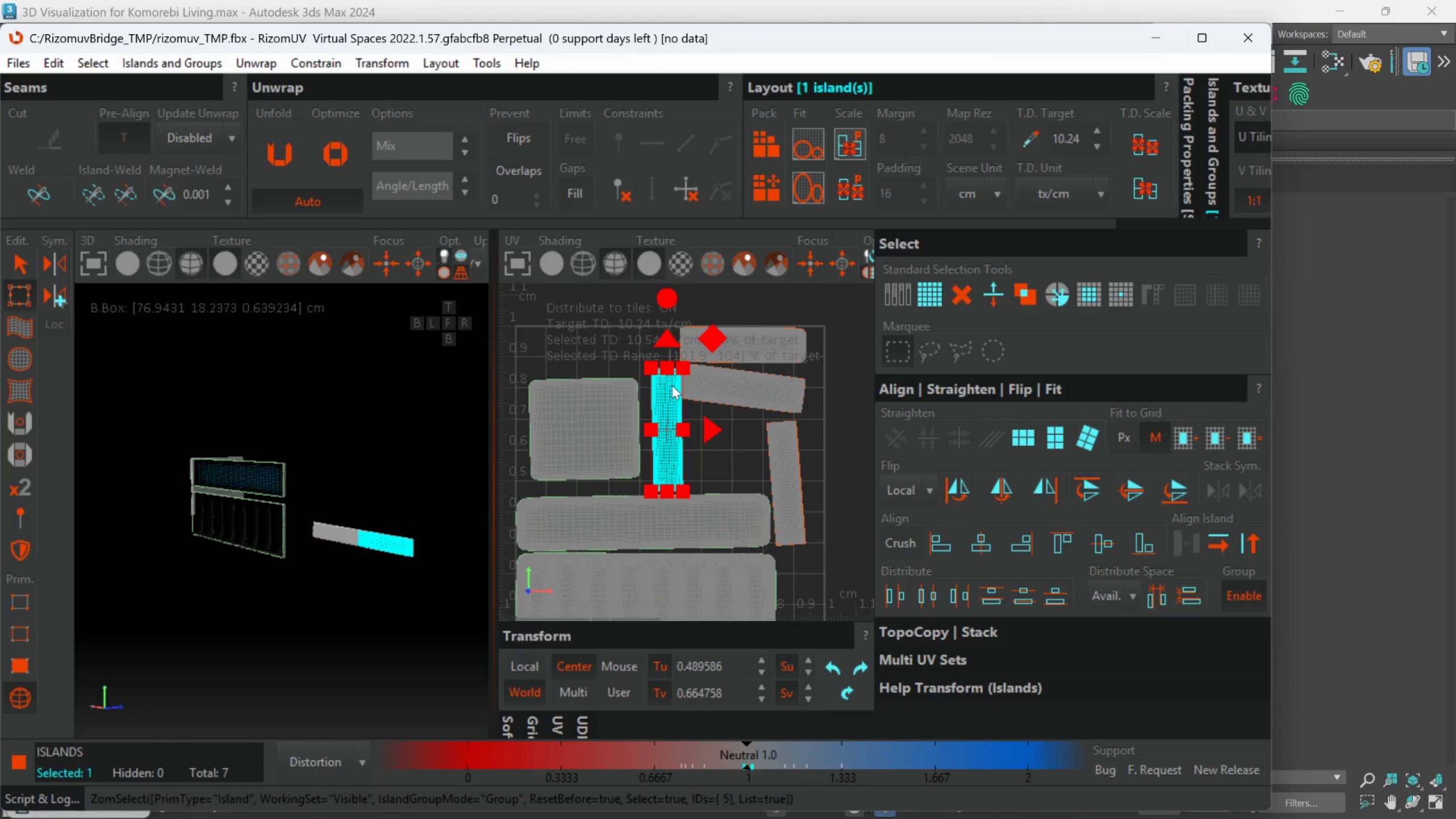 
left_click_drag(start_coordinate=[669, 299], to_coordinate=[838, 500])
 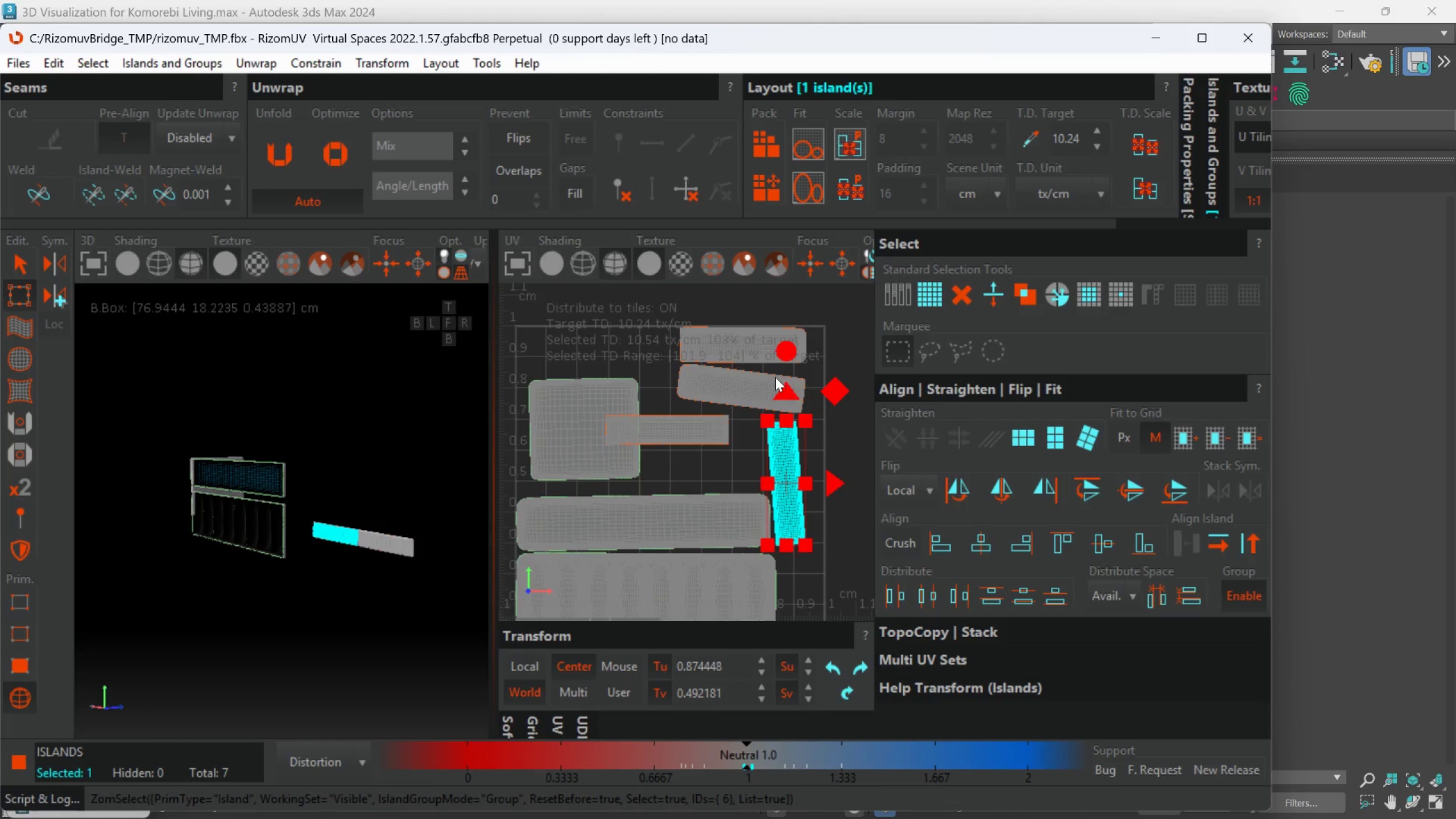 
left_click_drag(start_coordinate=[780, 354], to_coordinate=[751, 556])
 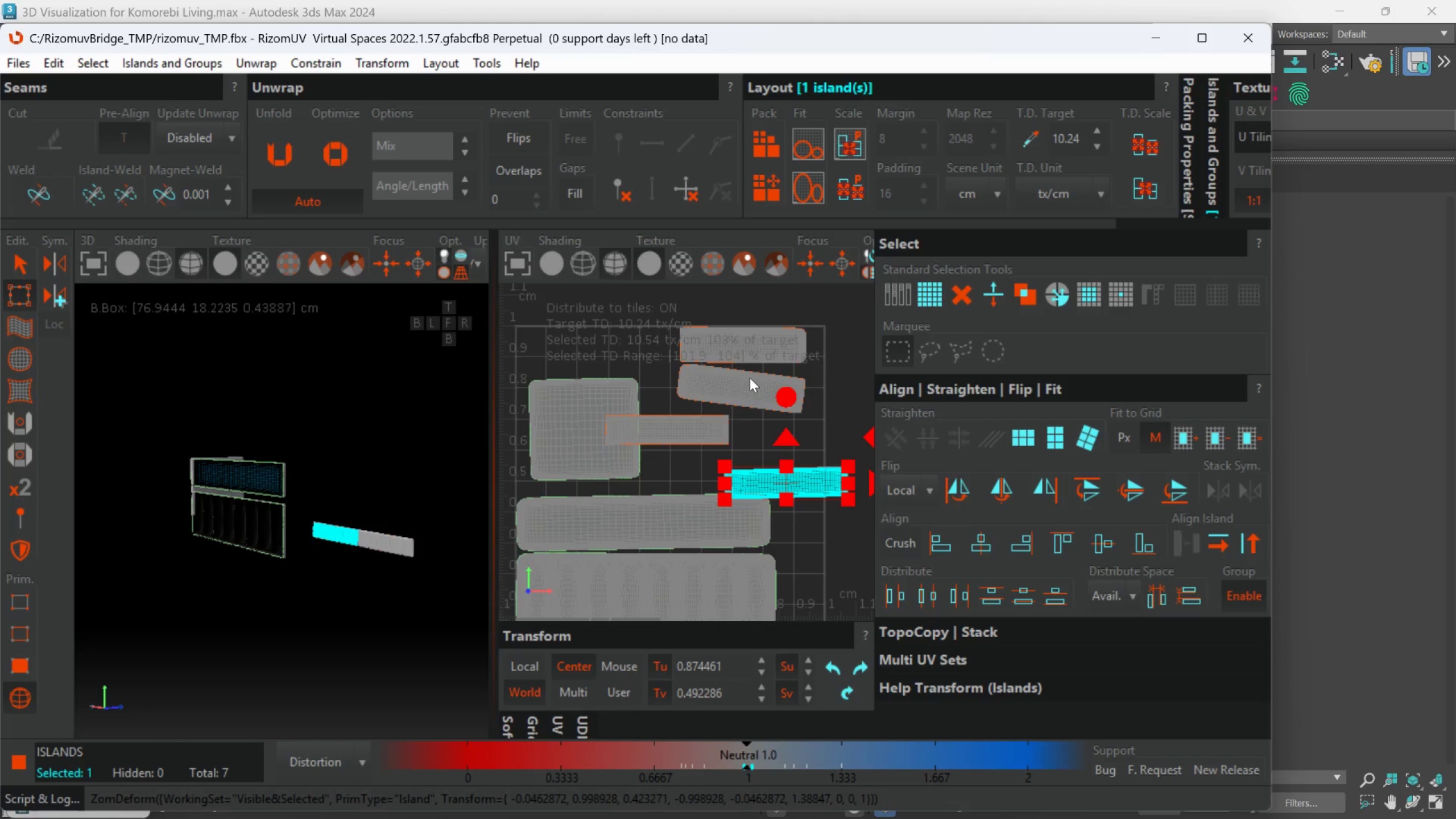 
left_click([744, 375])
 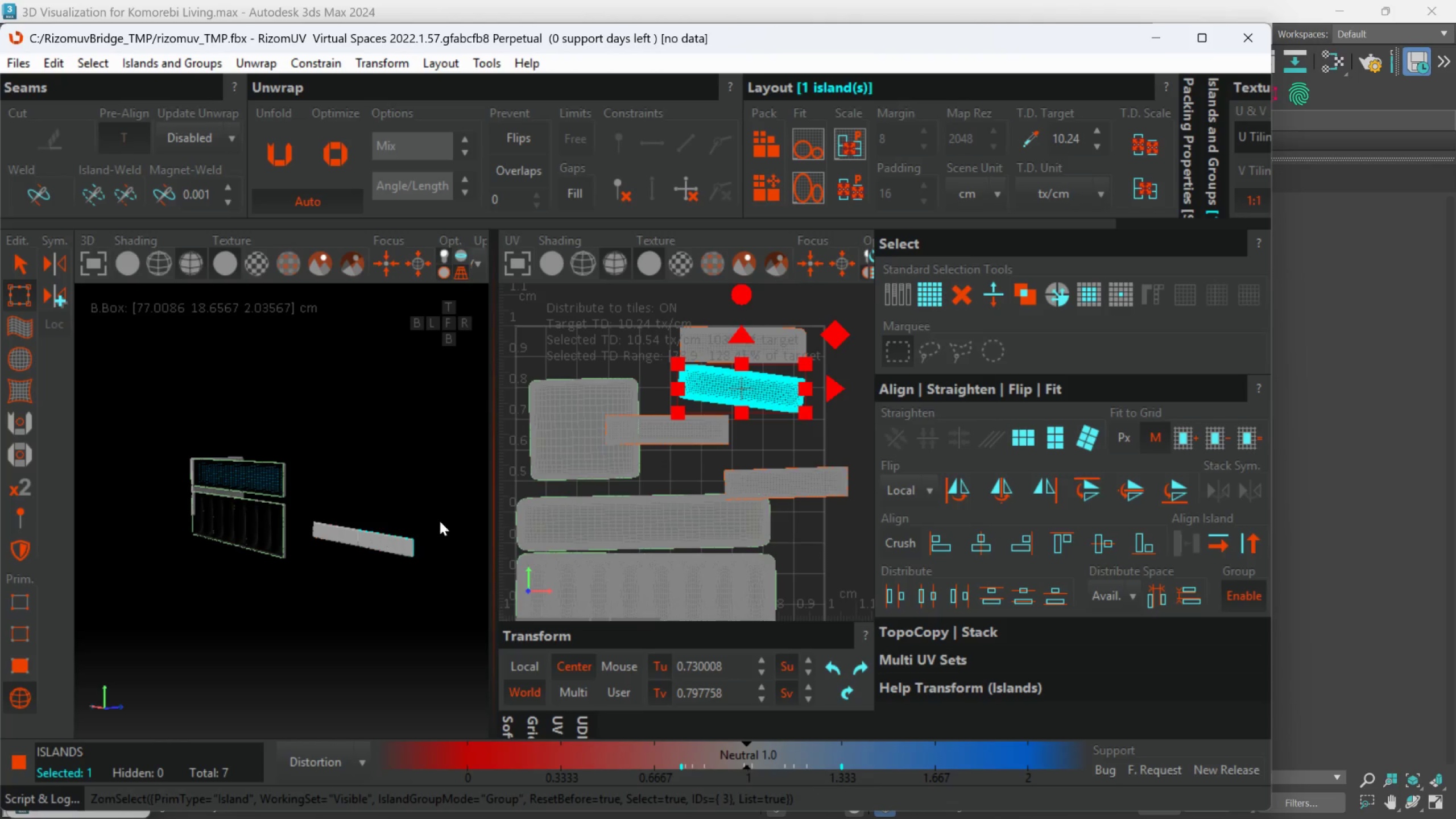 
scroll: coordinate [404, 524], scroll_direction: up, amount: 2.0
 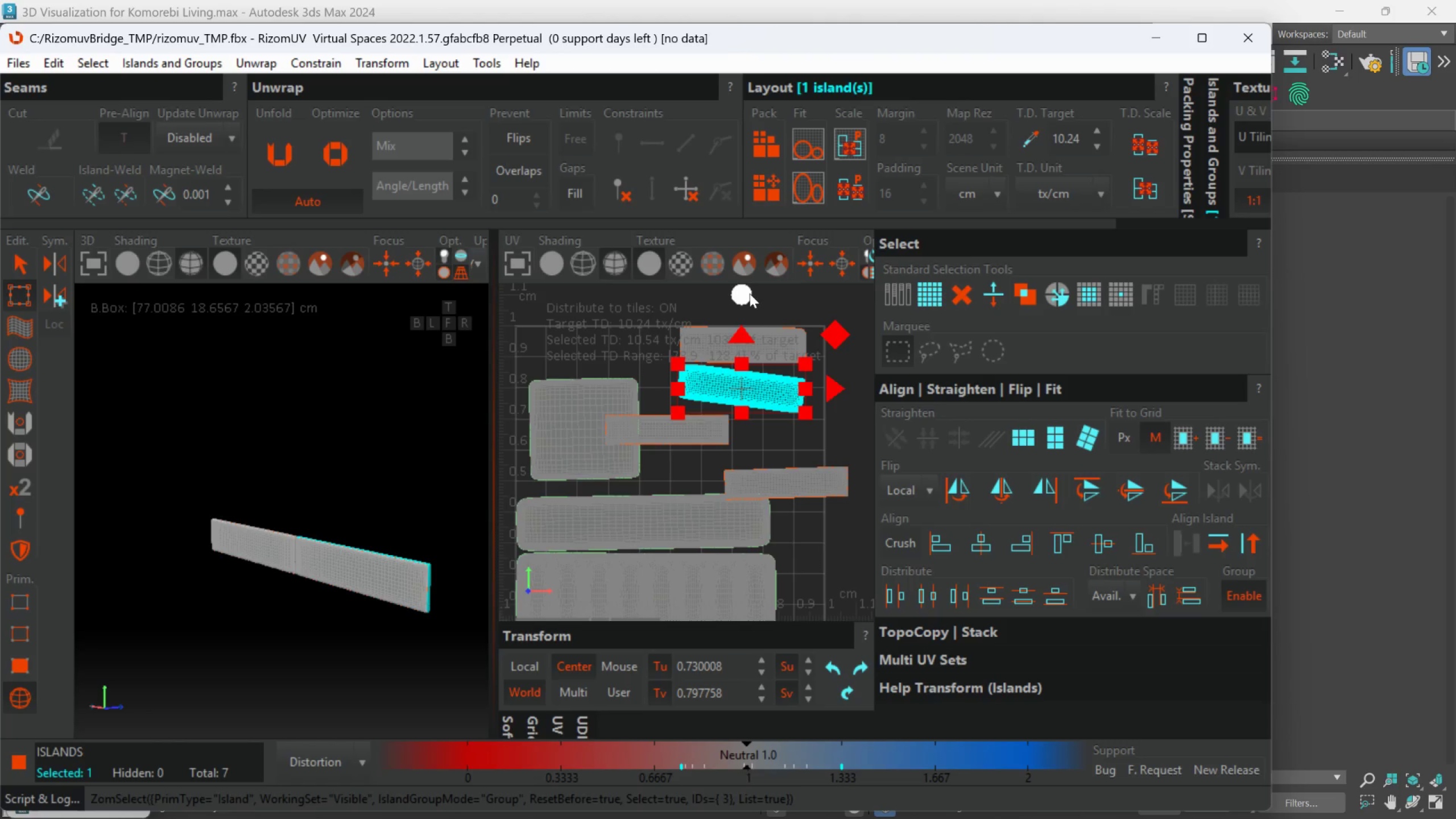 
left_click_drag(start_coordinate=[744, 291], to_coordinate=[740, 276])
 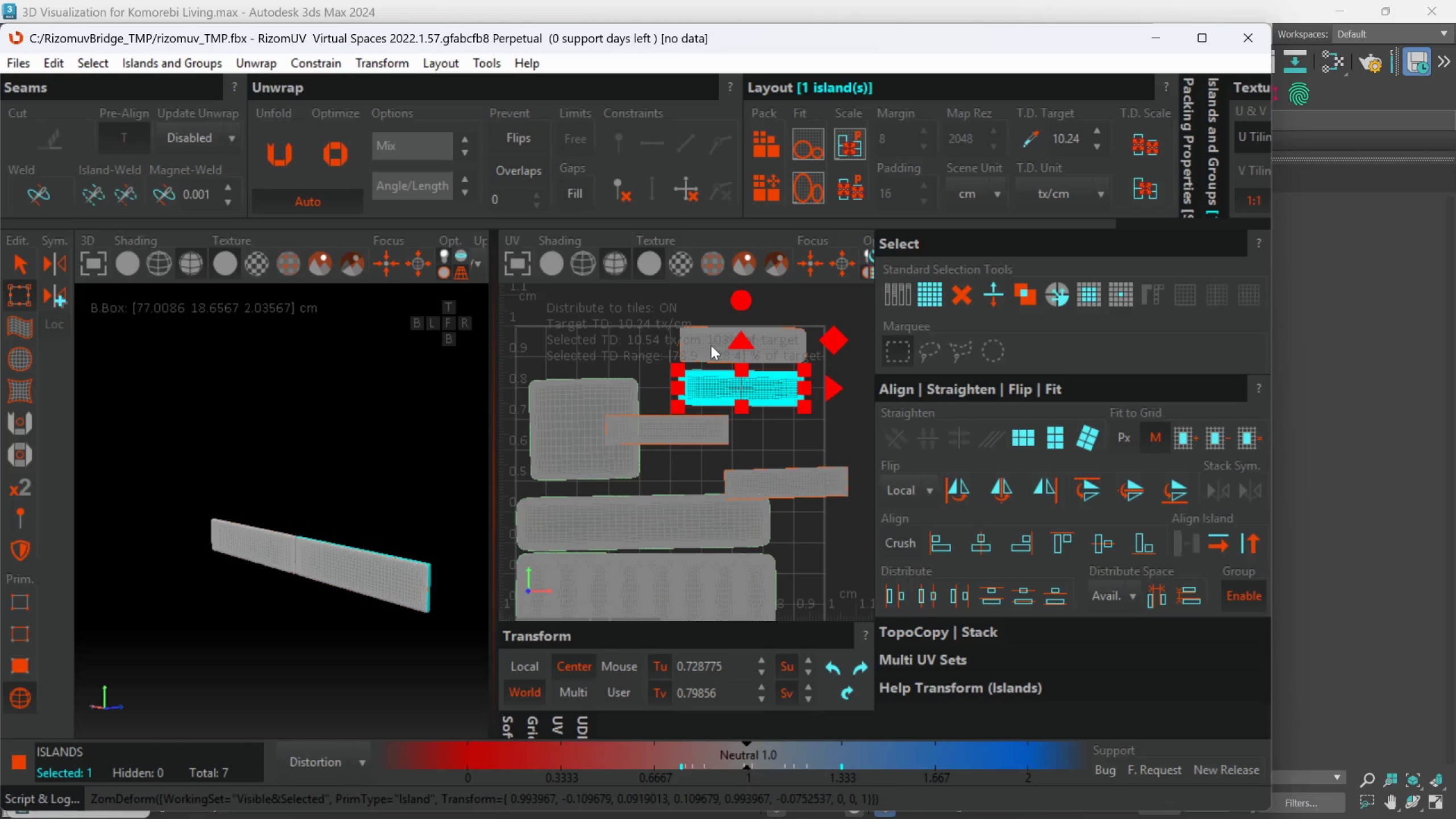 
left_click([711, 345])
 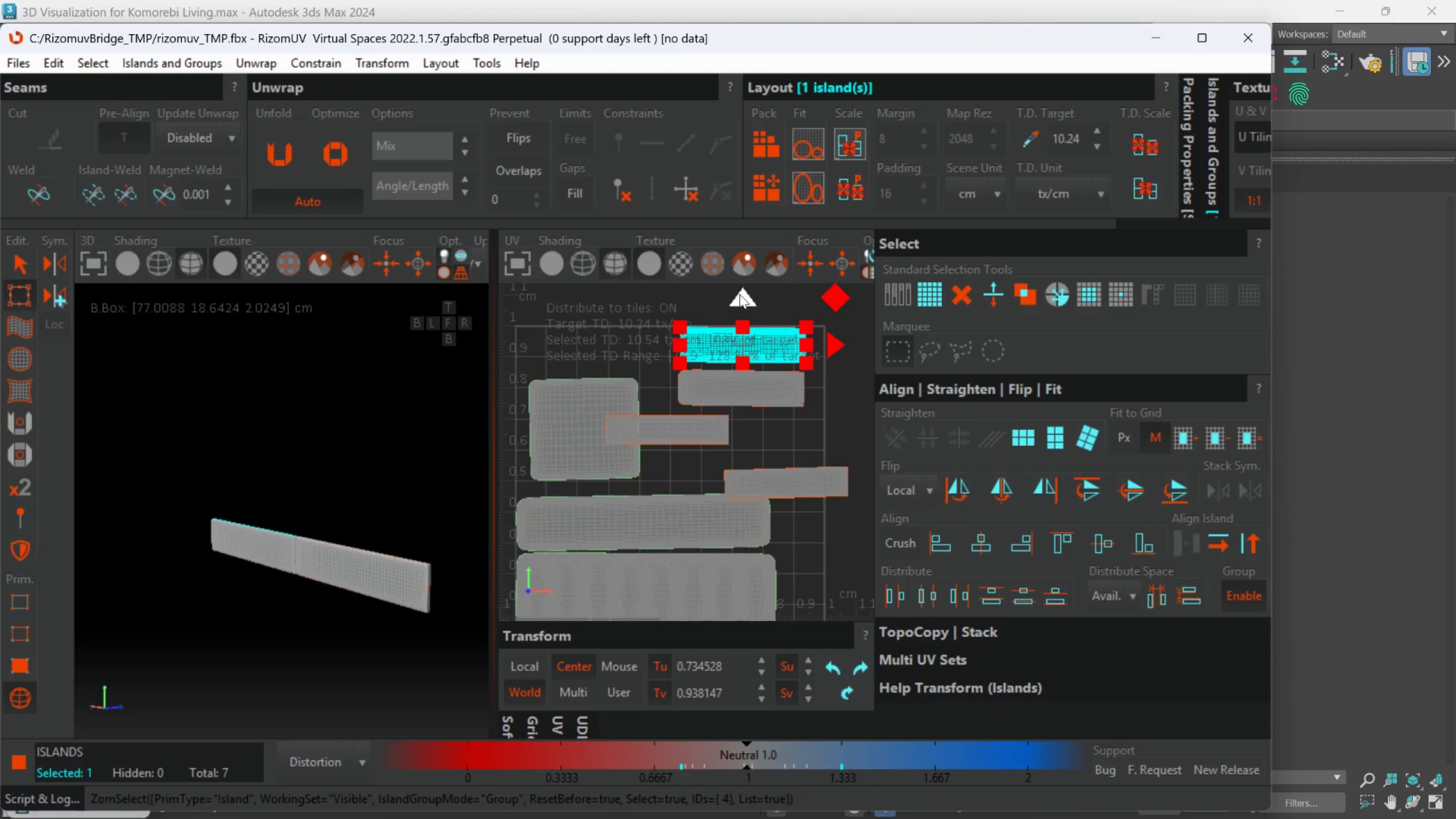 
middle_click([750, 412])
 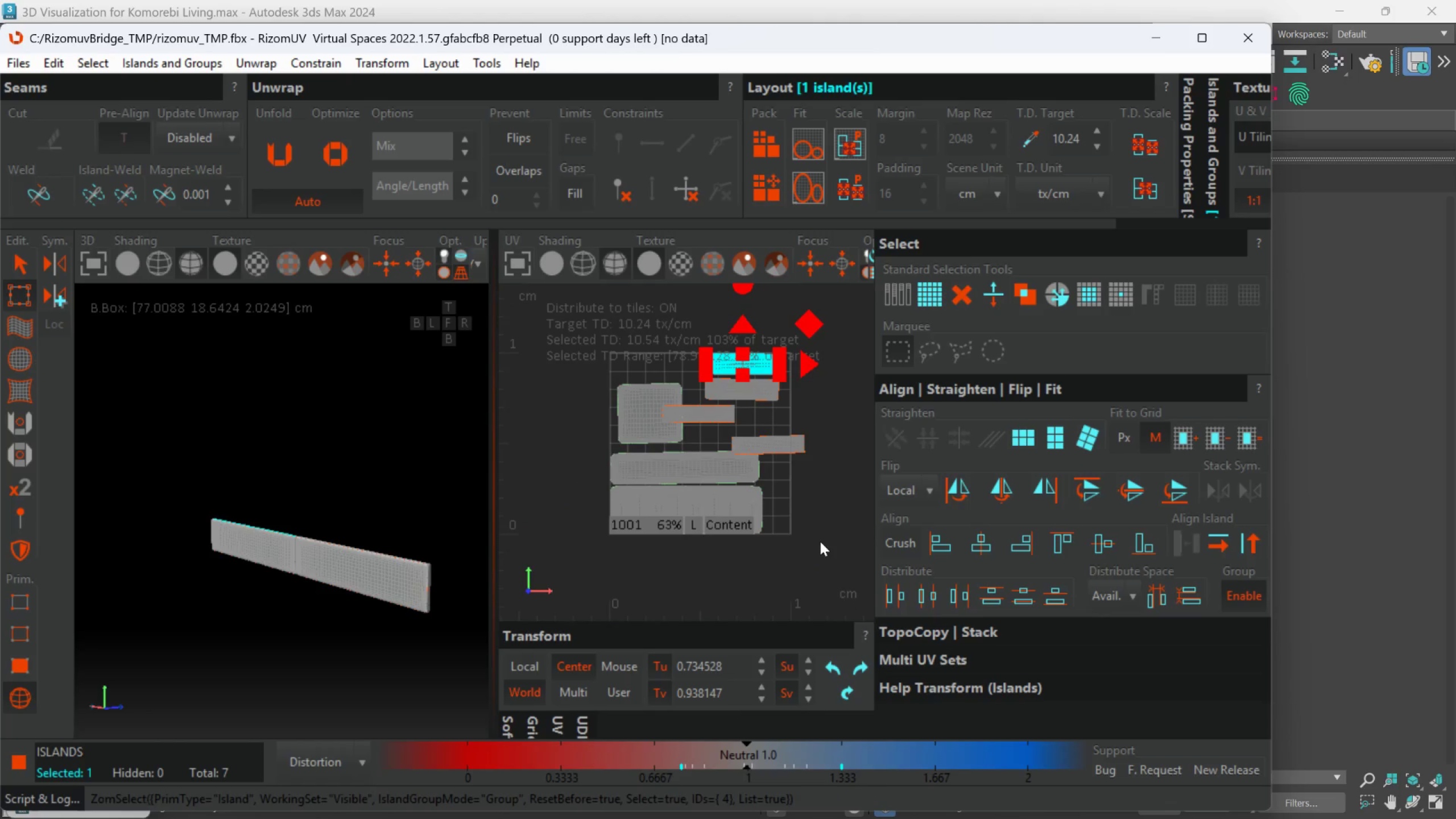 
scroll: coordinate [746, 378], scroll_direction: down, amount: 3.0
 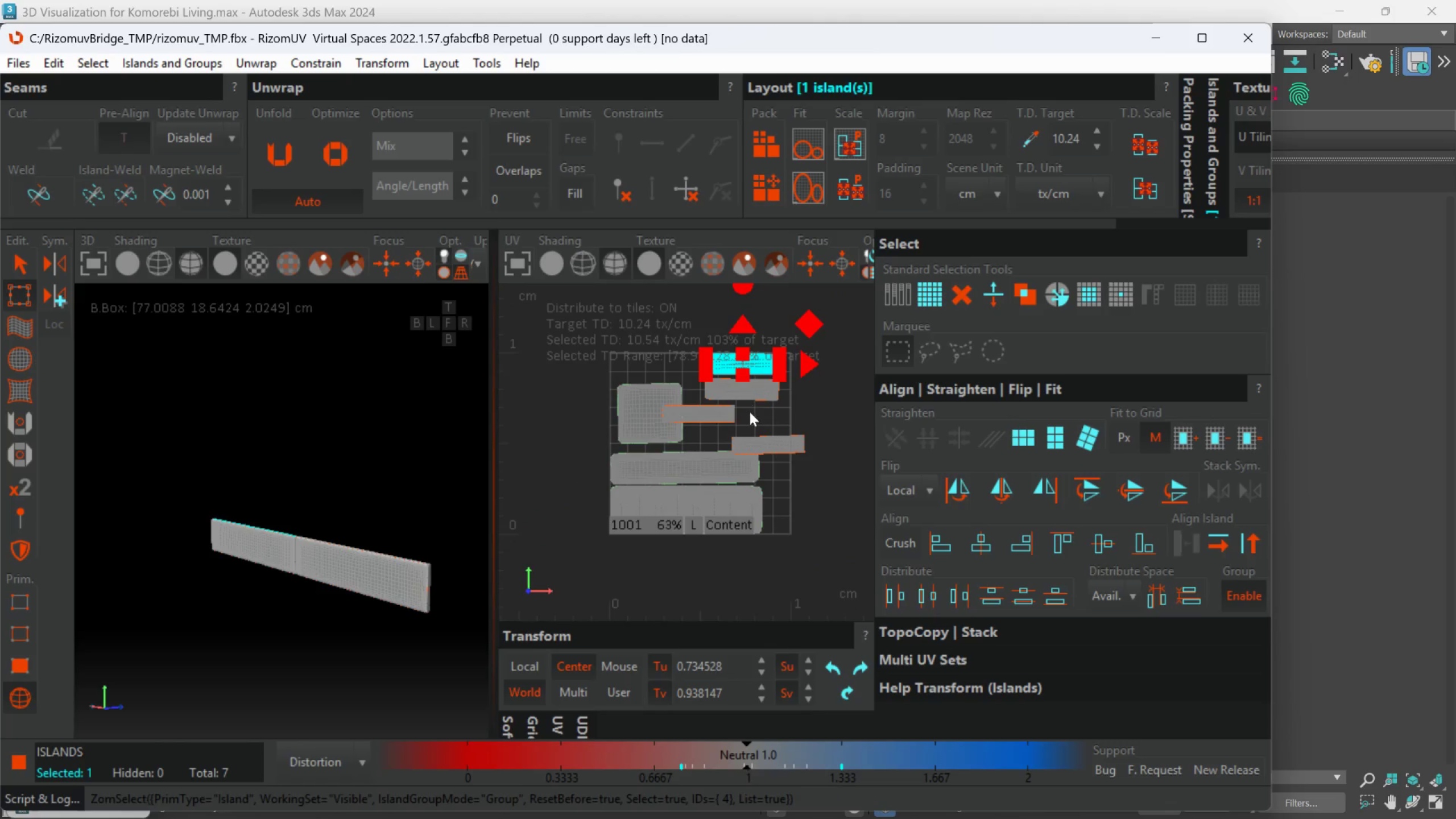 
left_click([818, 542])
 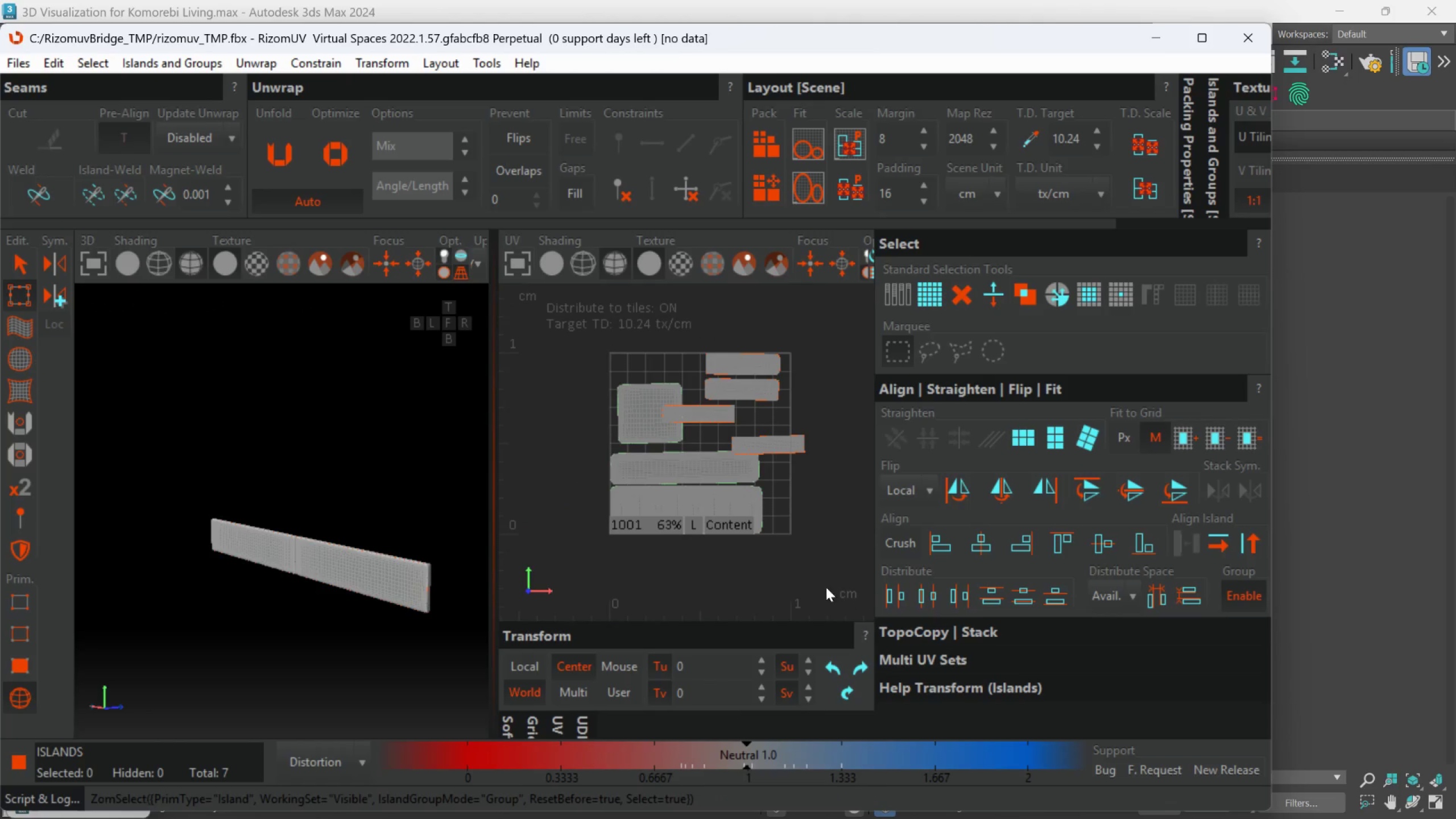 
left_click_drag(start_coordinate=[827, 594], to_coordinate=[549, 270])
 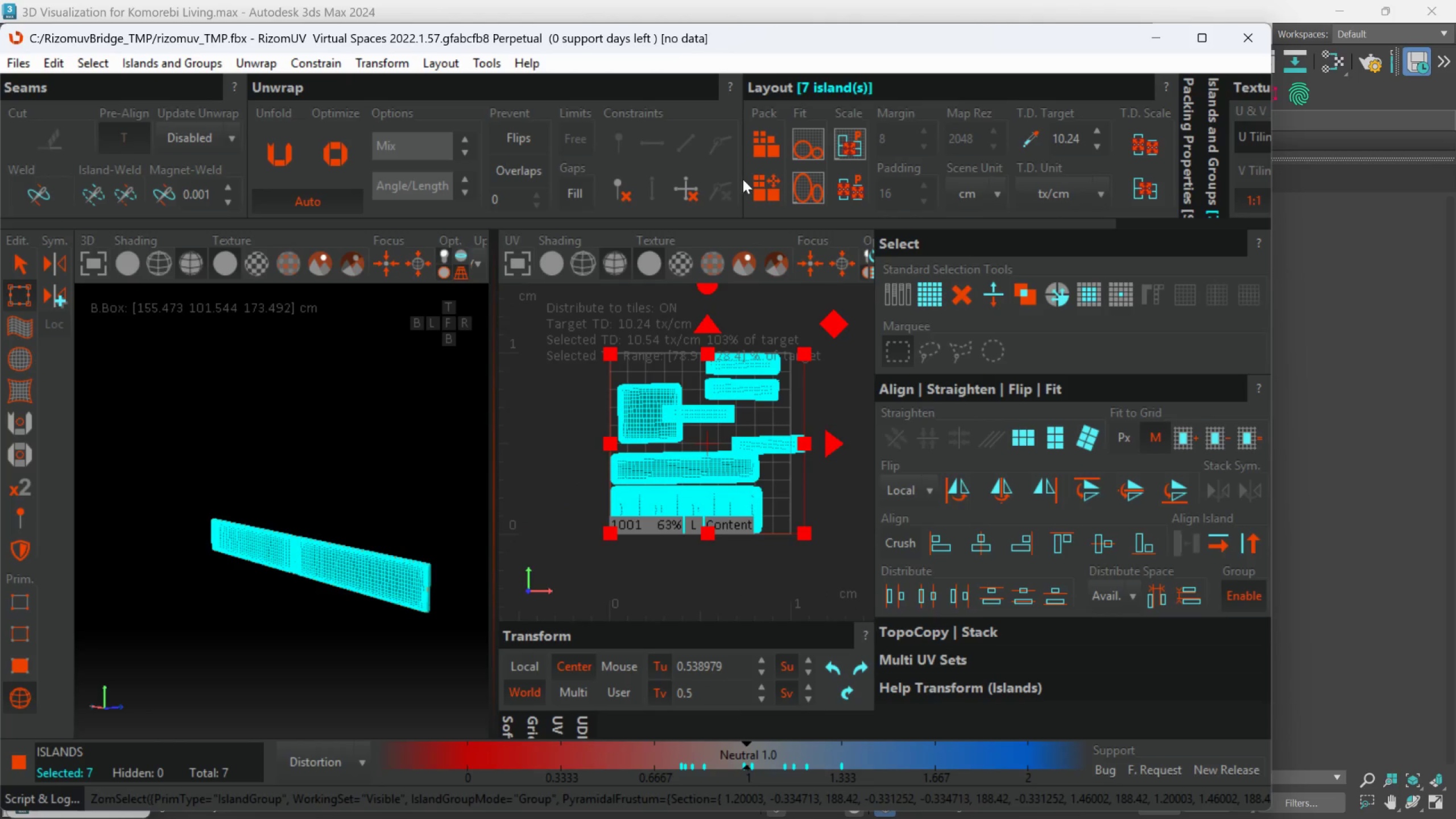 
left_click([754, 179])
 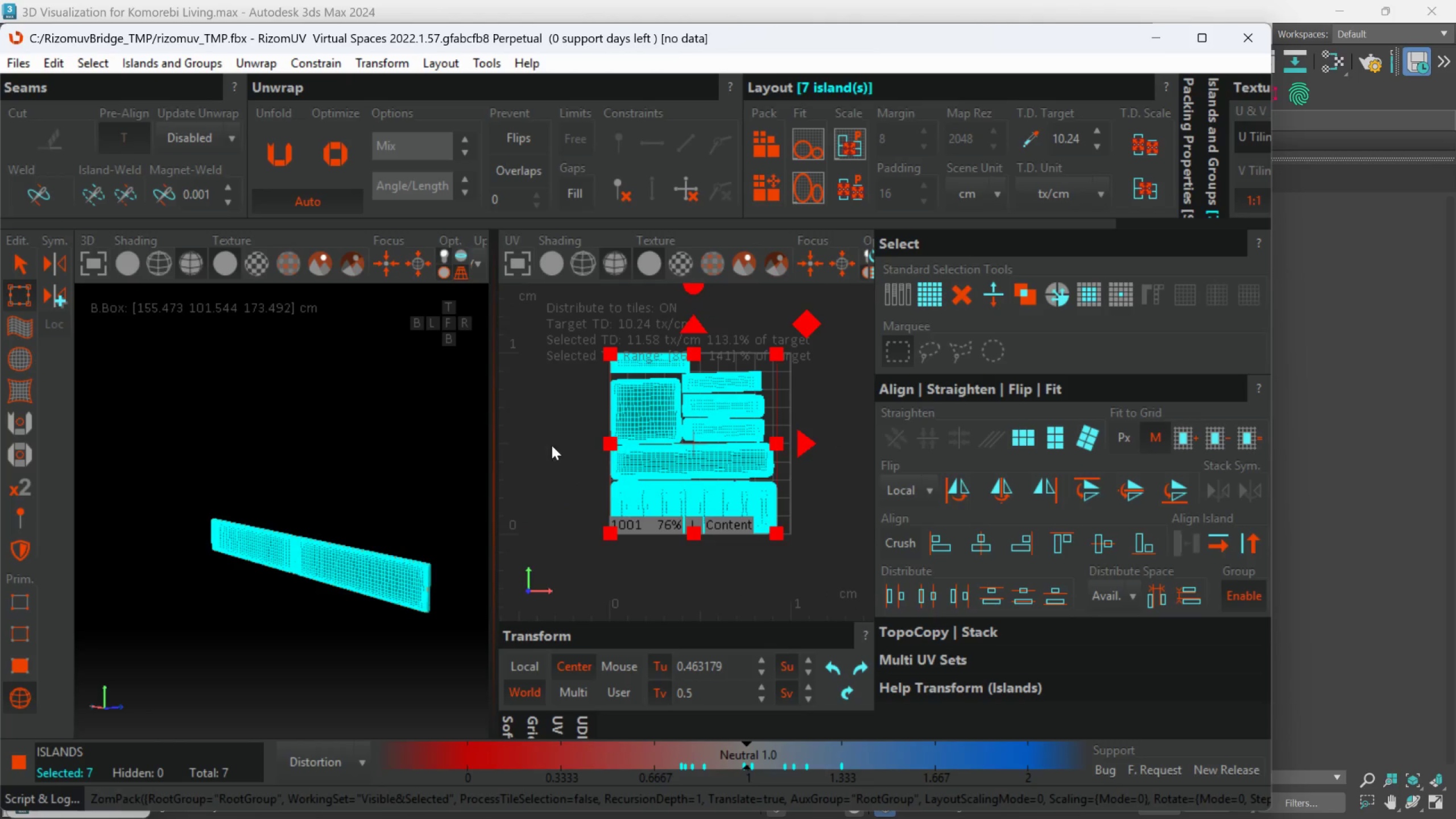 
hold_key(key=AltLeft, duration=0.44)
 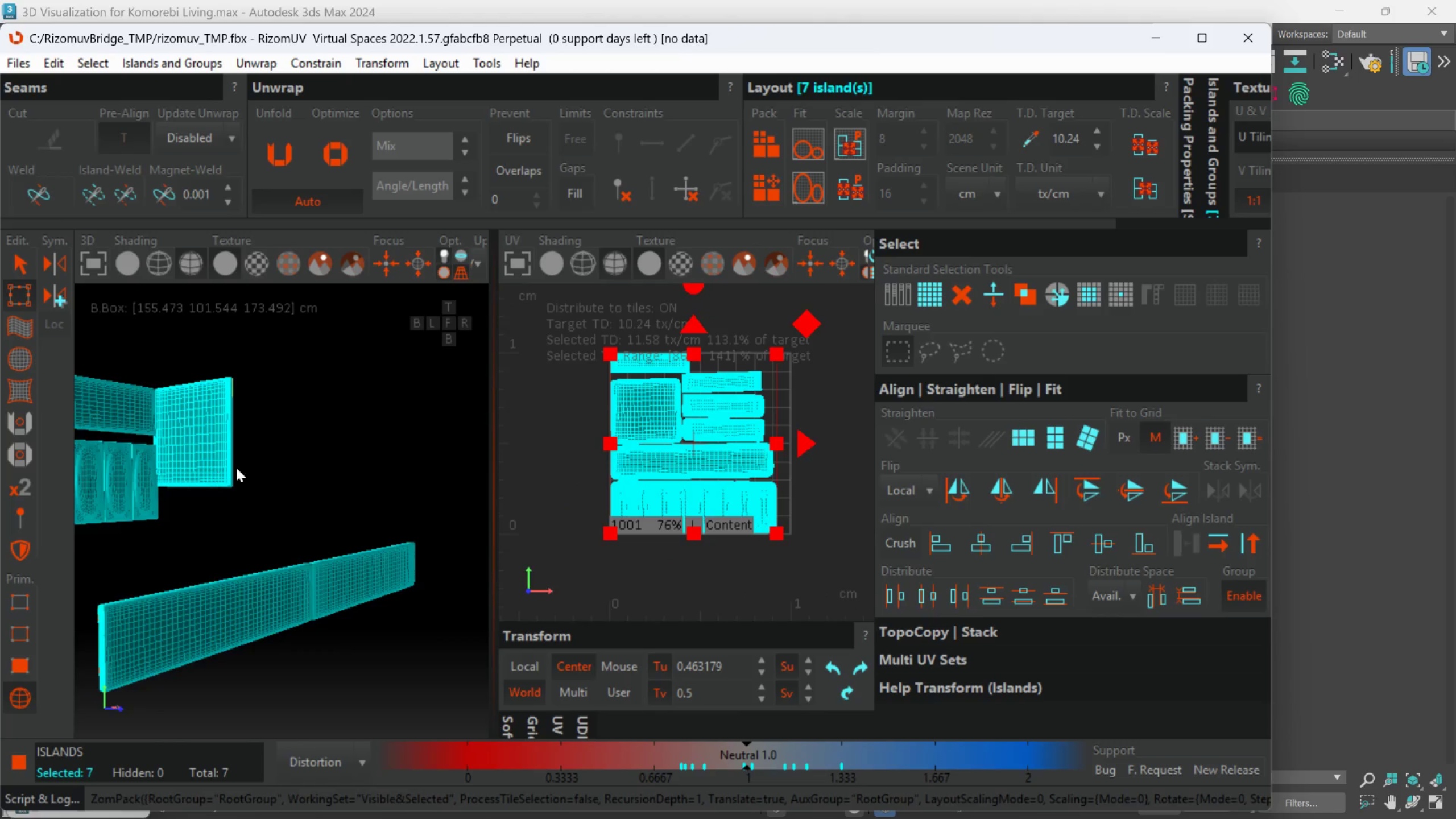 
scroll: coordinate [411, 487], scroll_direction: up, amount: 1.0
 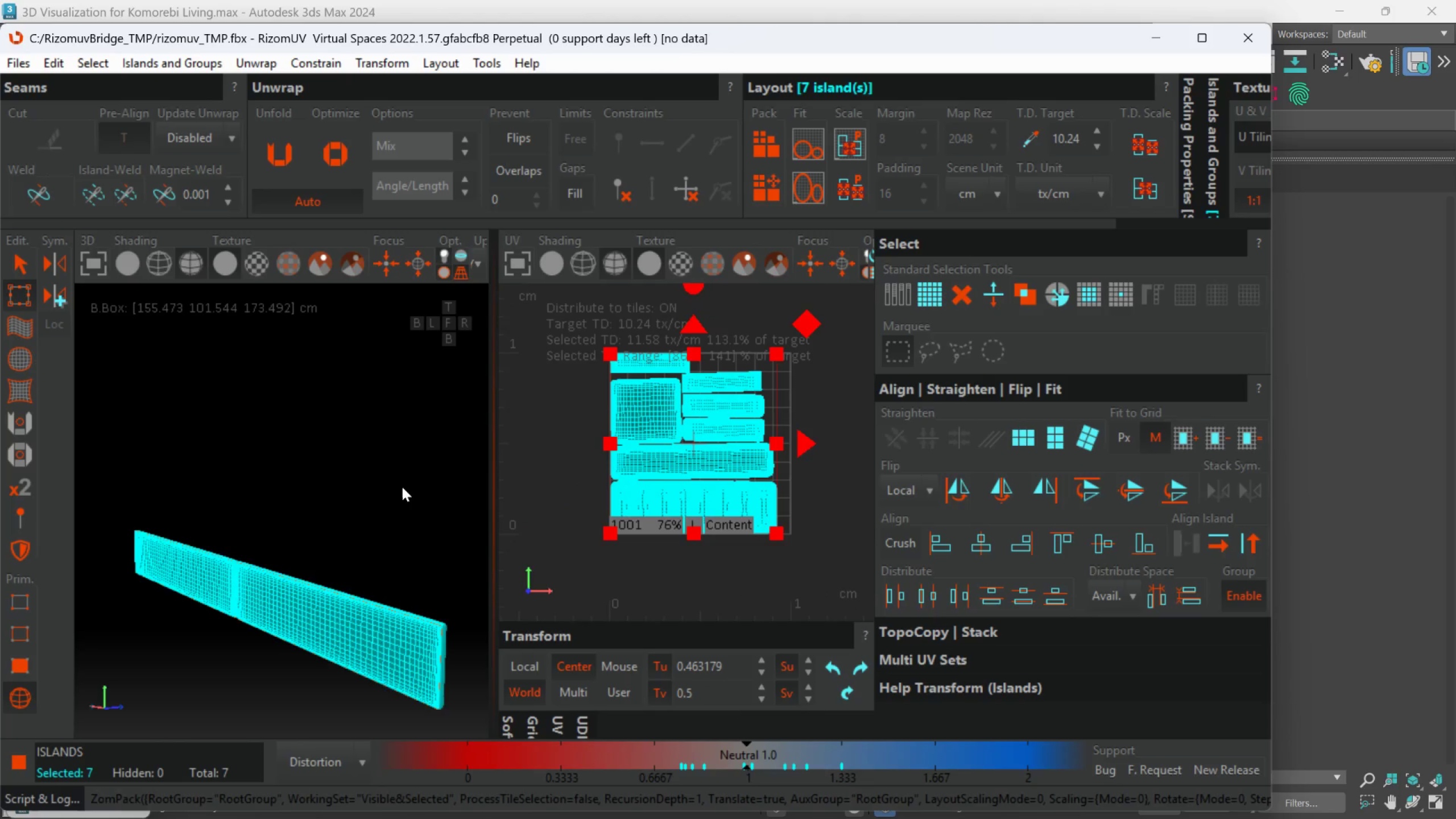 
key(Alt+AltLeft)
 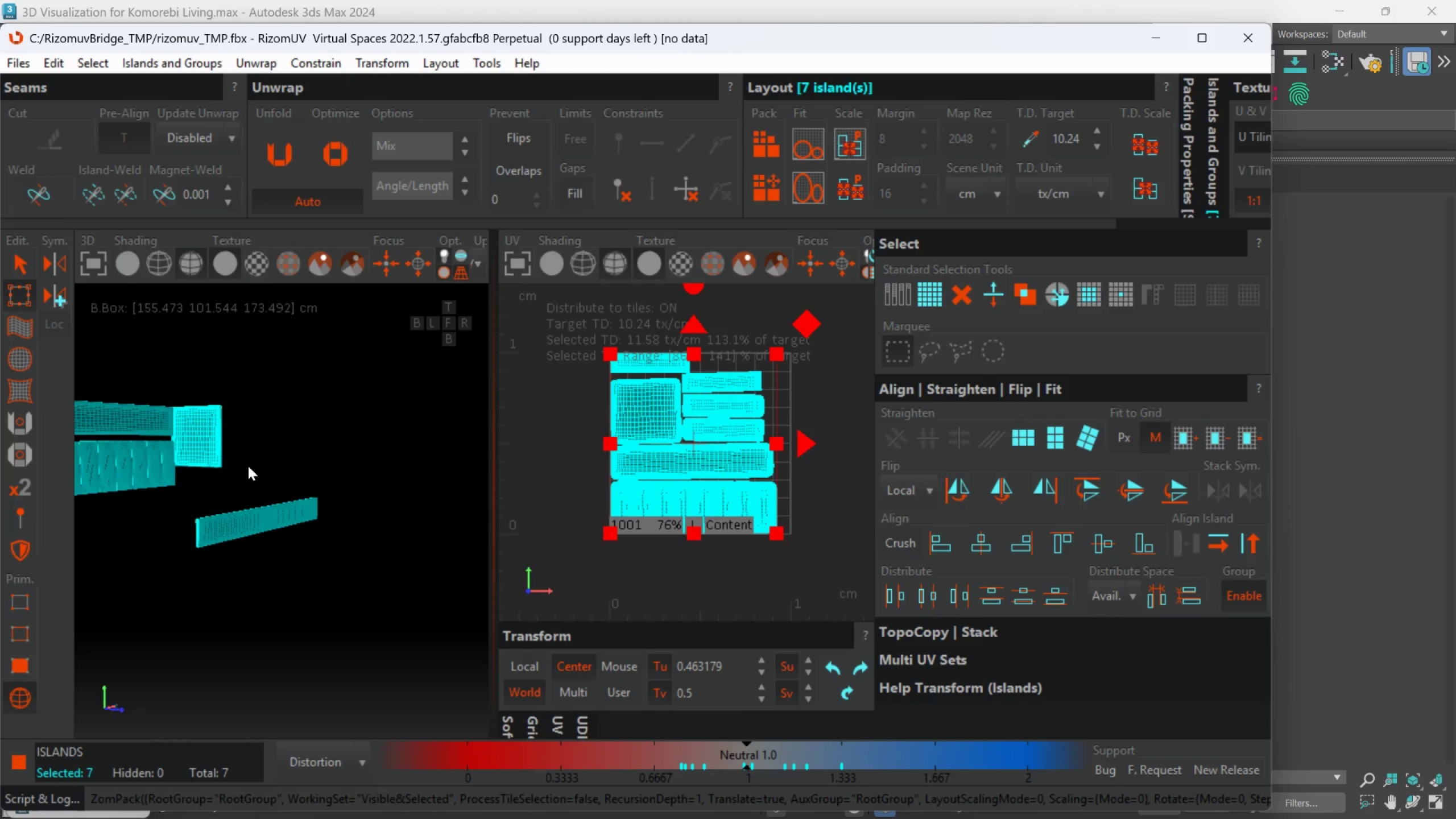 
scroll: coordinate [237, 468], scroll_direction: down, amount: 3.0
 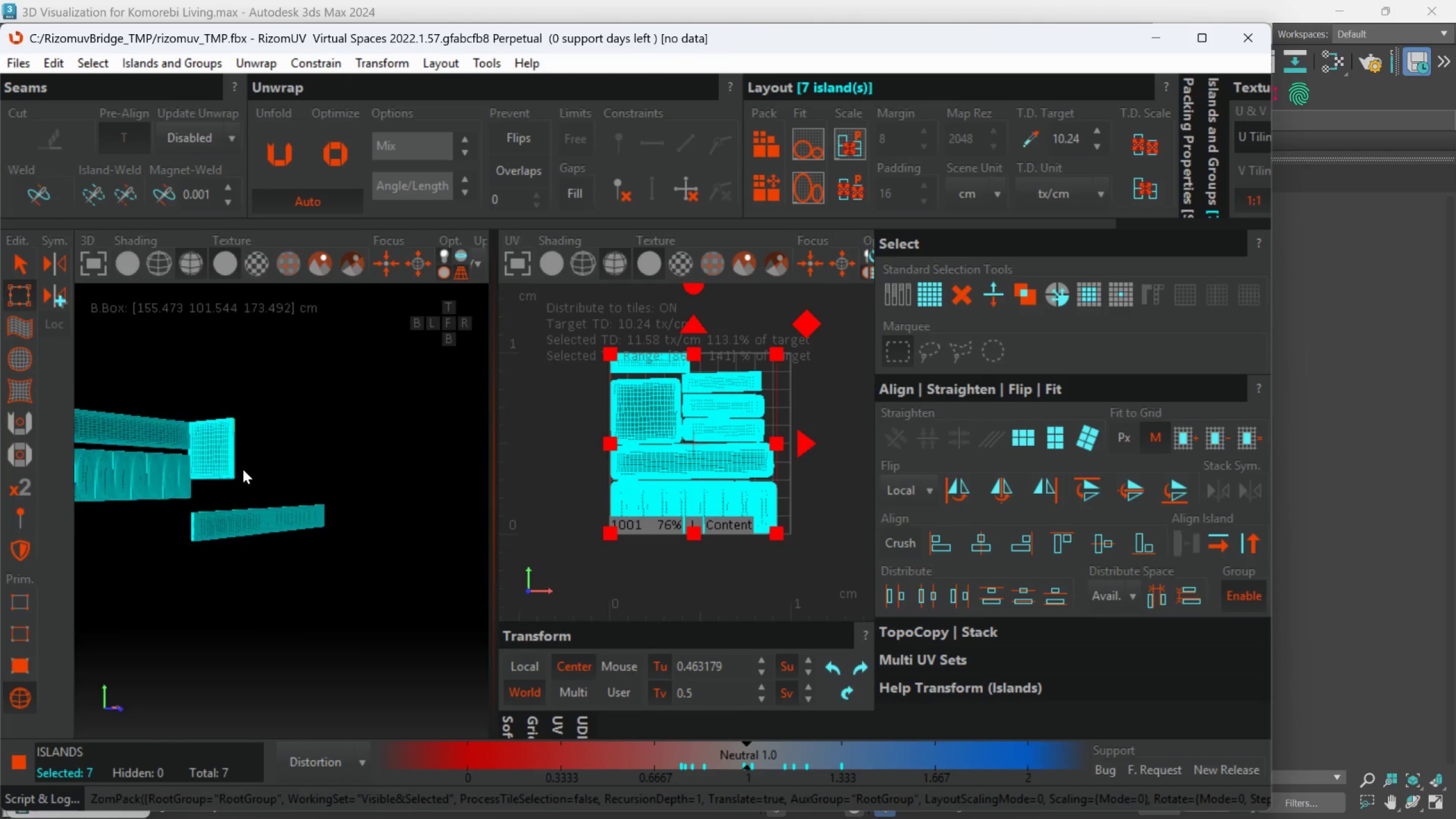 
scroll: coordinate [237, 452], scroll_direction: up, amount: 1.0
 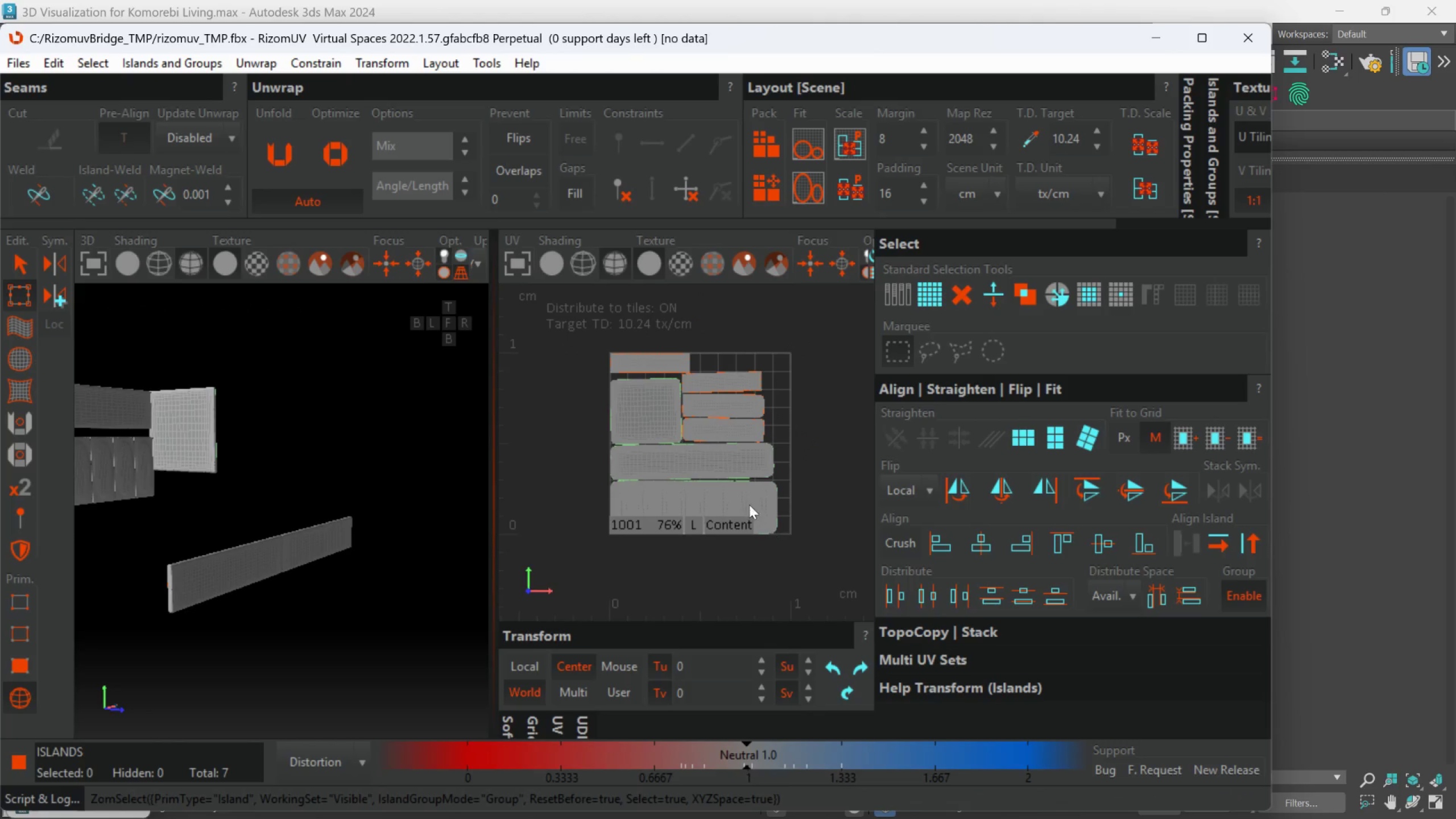 
scroll: coordinate [351, 480], scroll_direction: down, amount: 3.0
 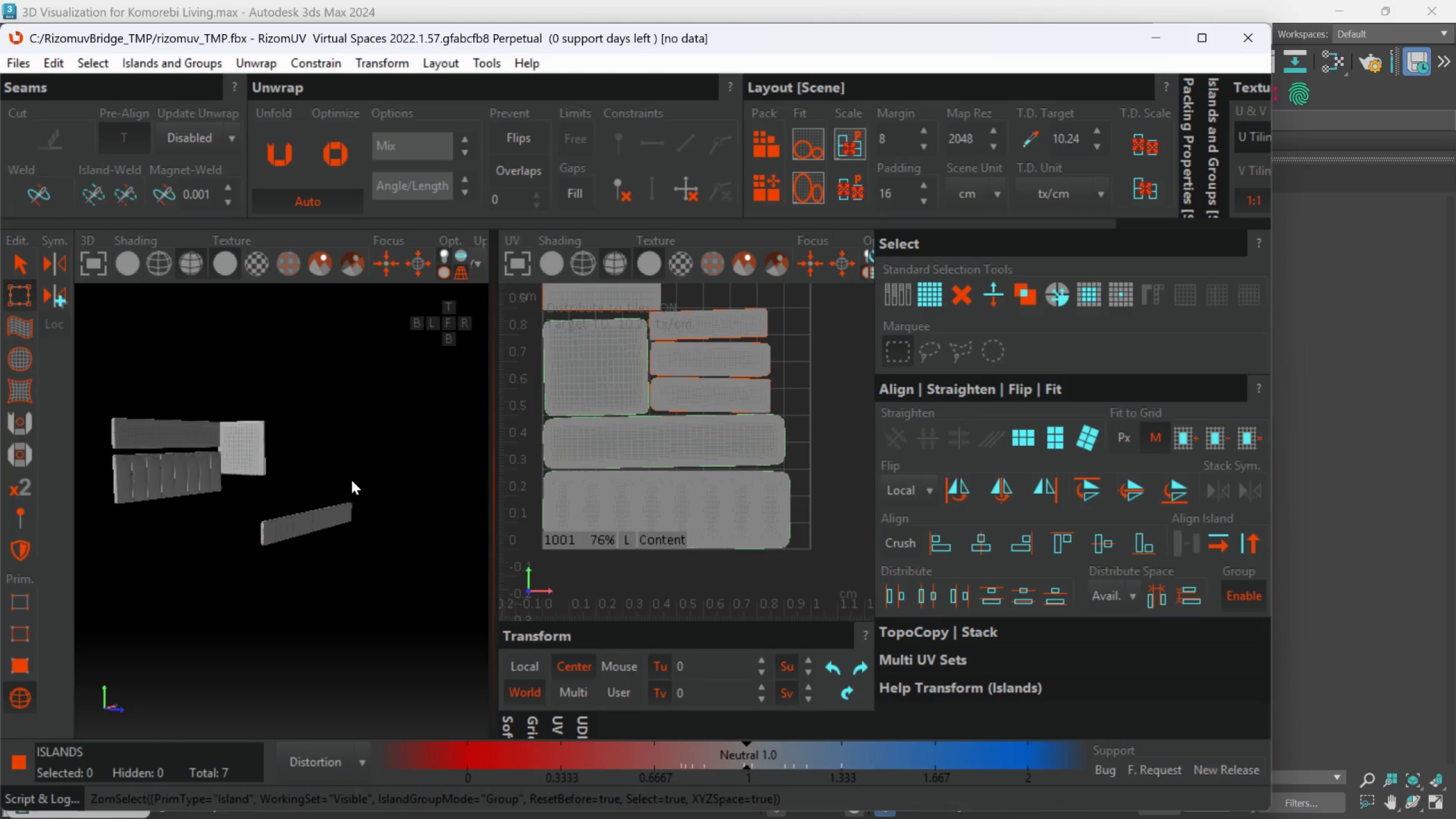 
key(Control+S)
 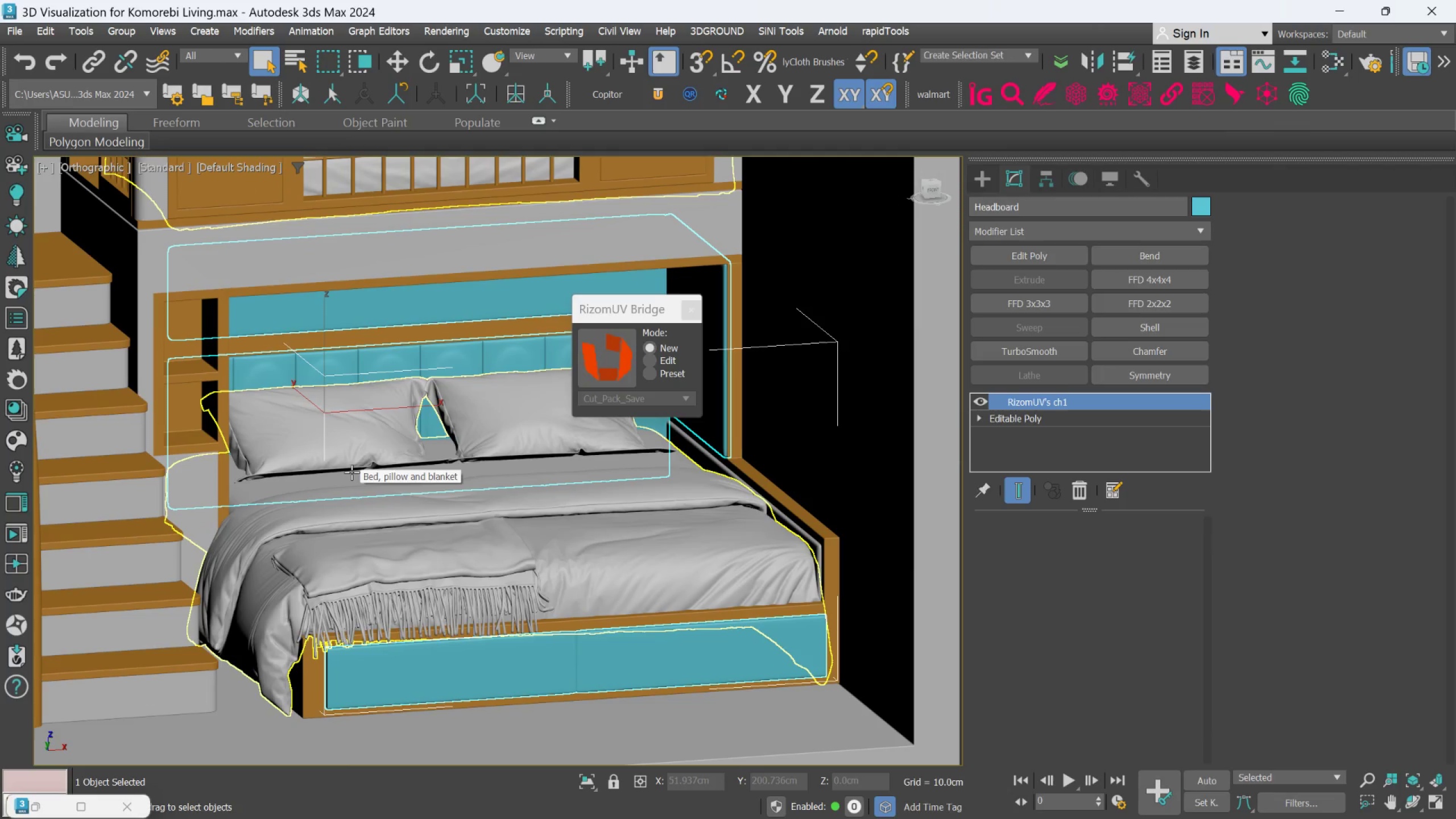 
scroll: coordinate [340, 439], scroll_direction: down, amount: 2.0
 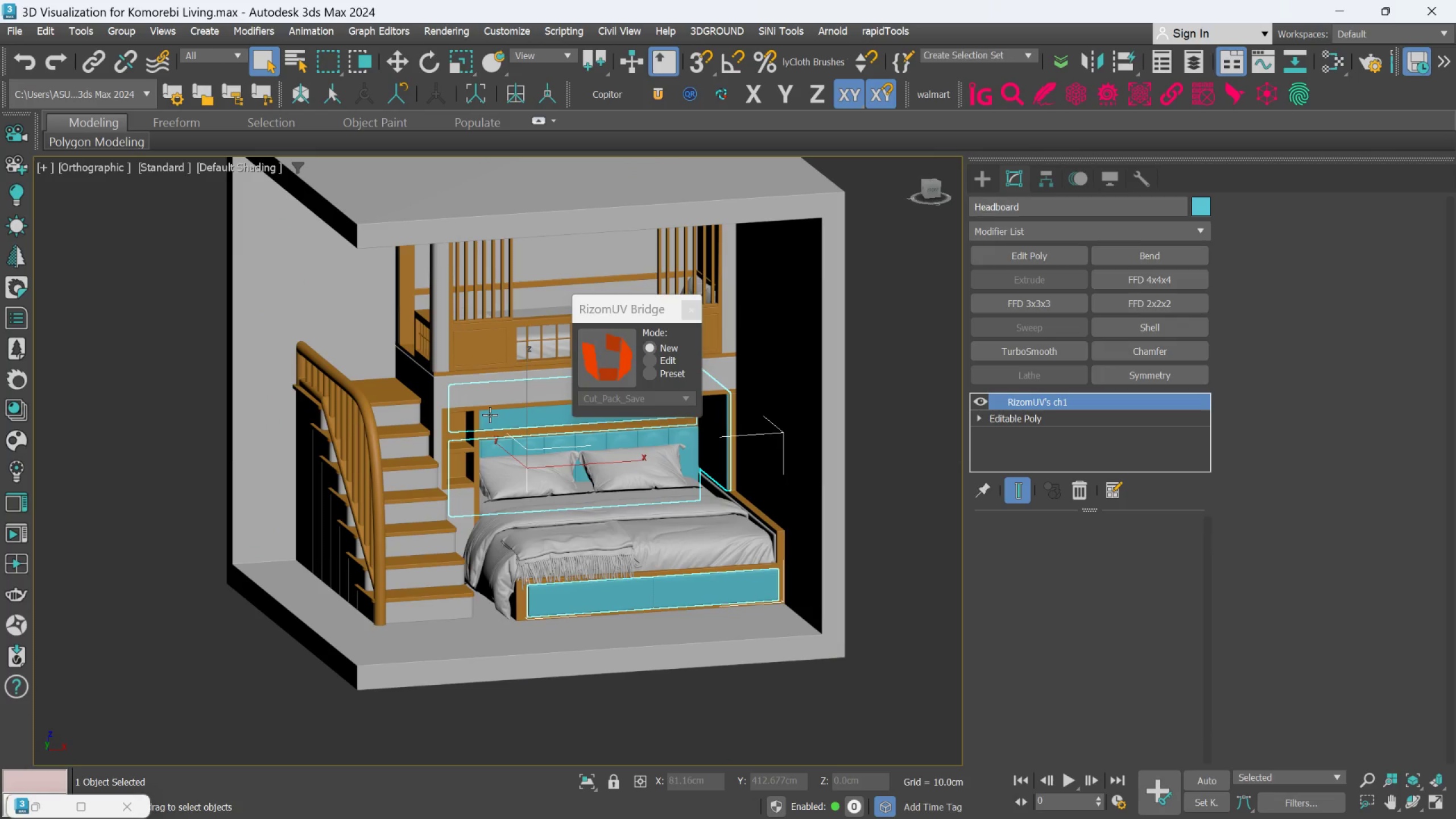 
hold_key(key=AltLeft, duration=0.89)
 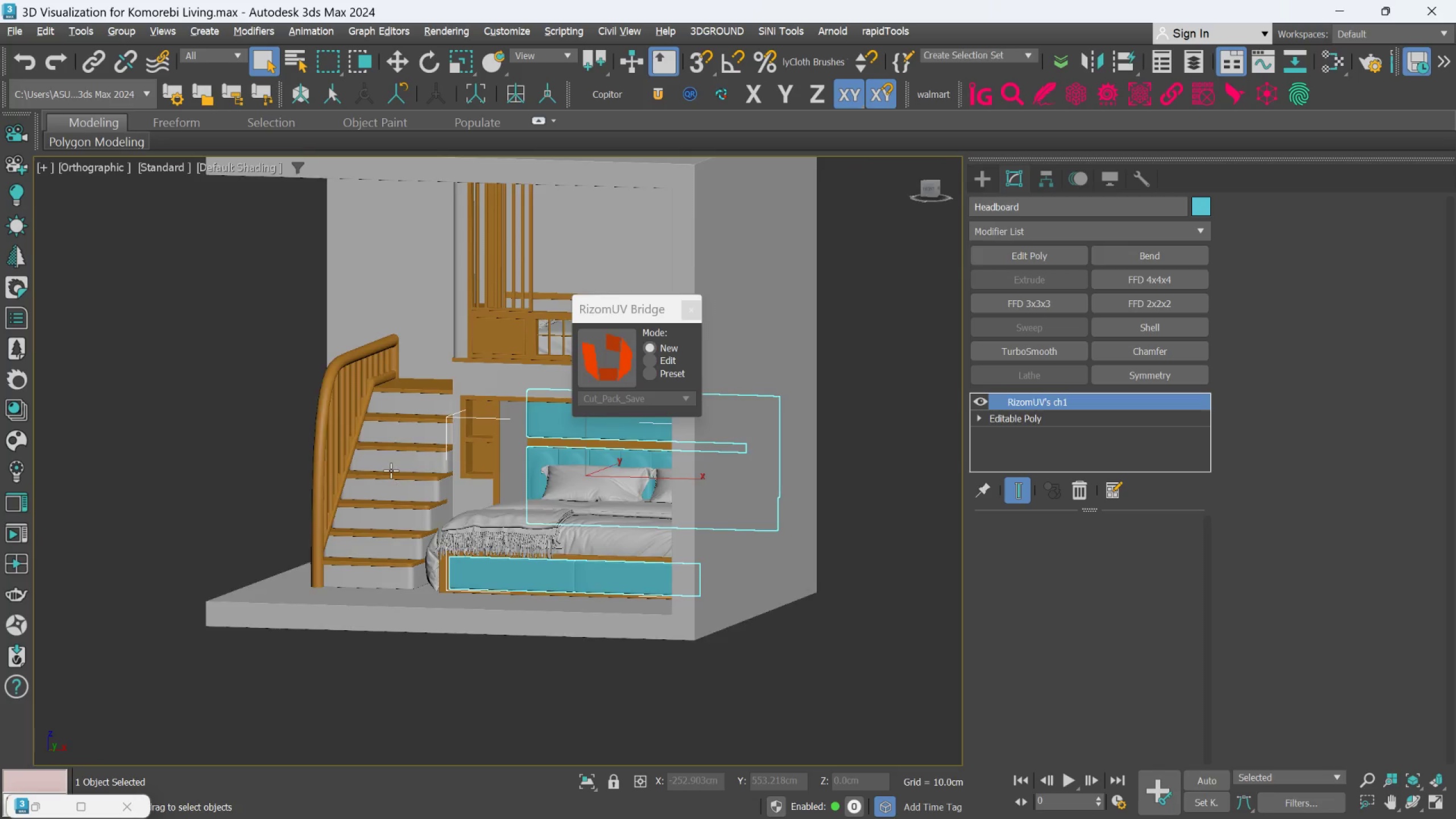 
hold_key(key=AltLeft, duration=0.41)
 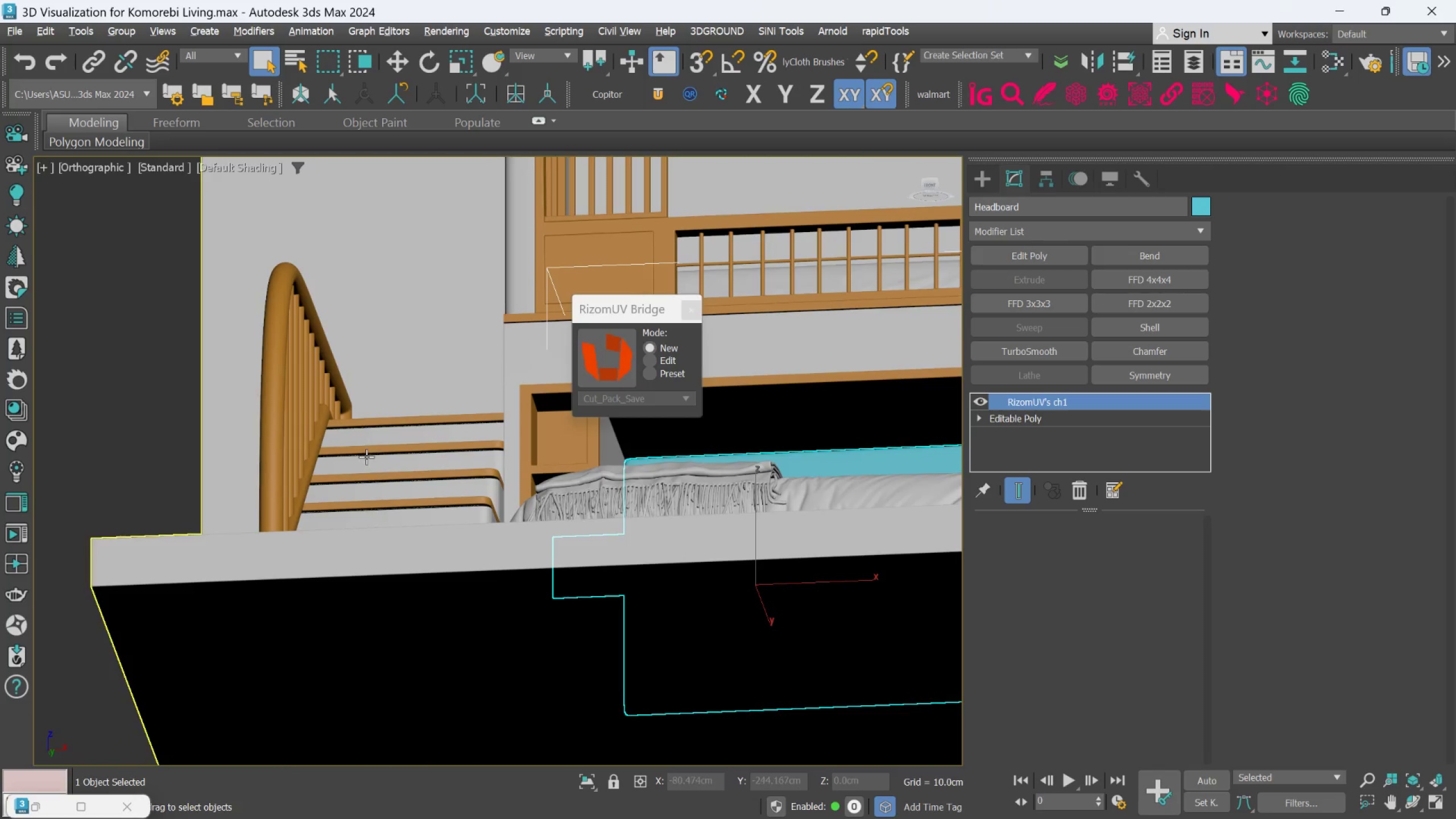 
scroll: coordinate [354, 456], scroll_direction: up, amount: 8.0
 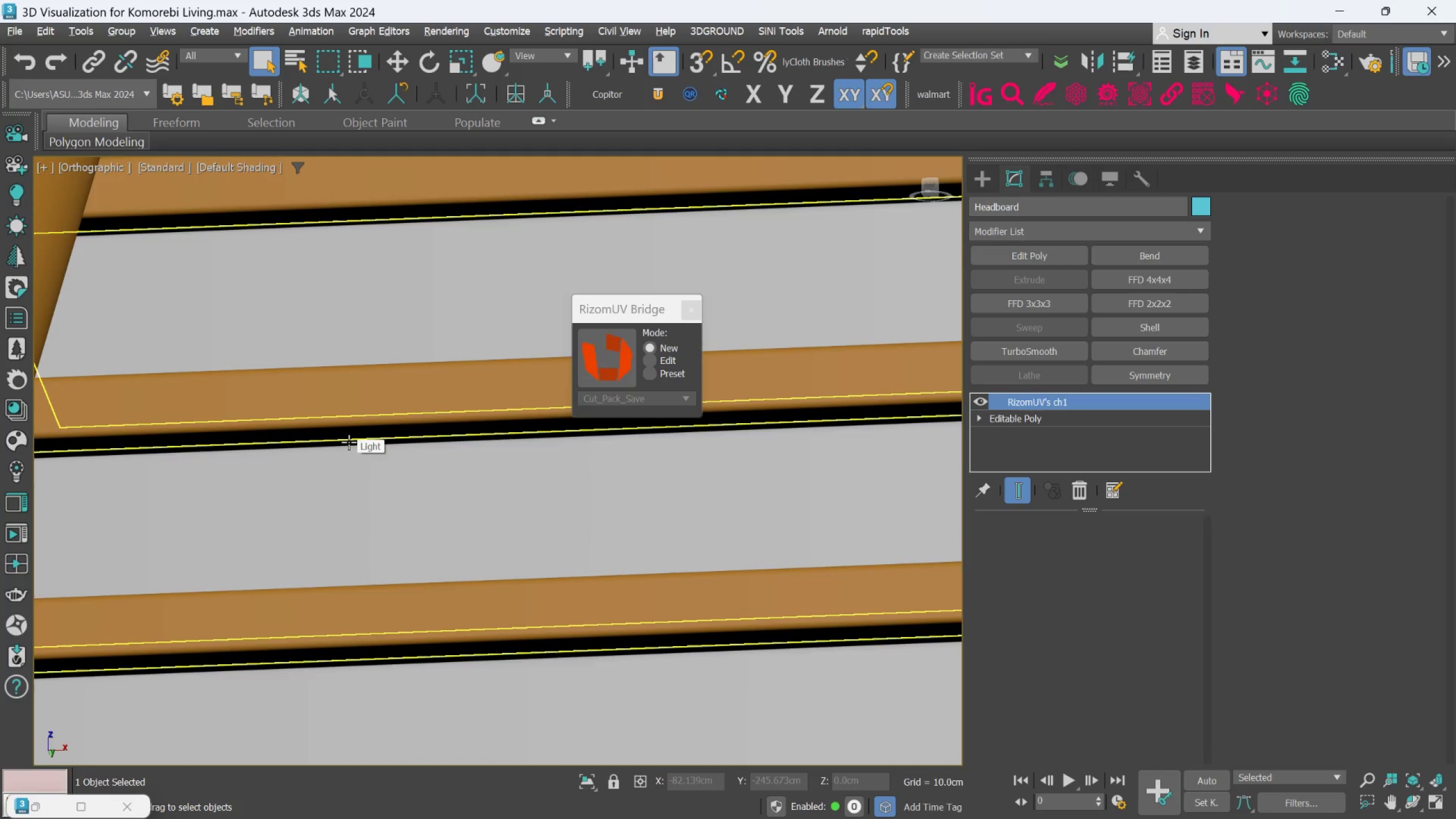 
left_click([349, 442])
 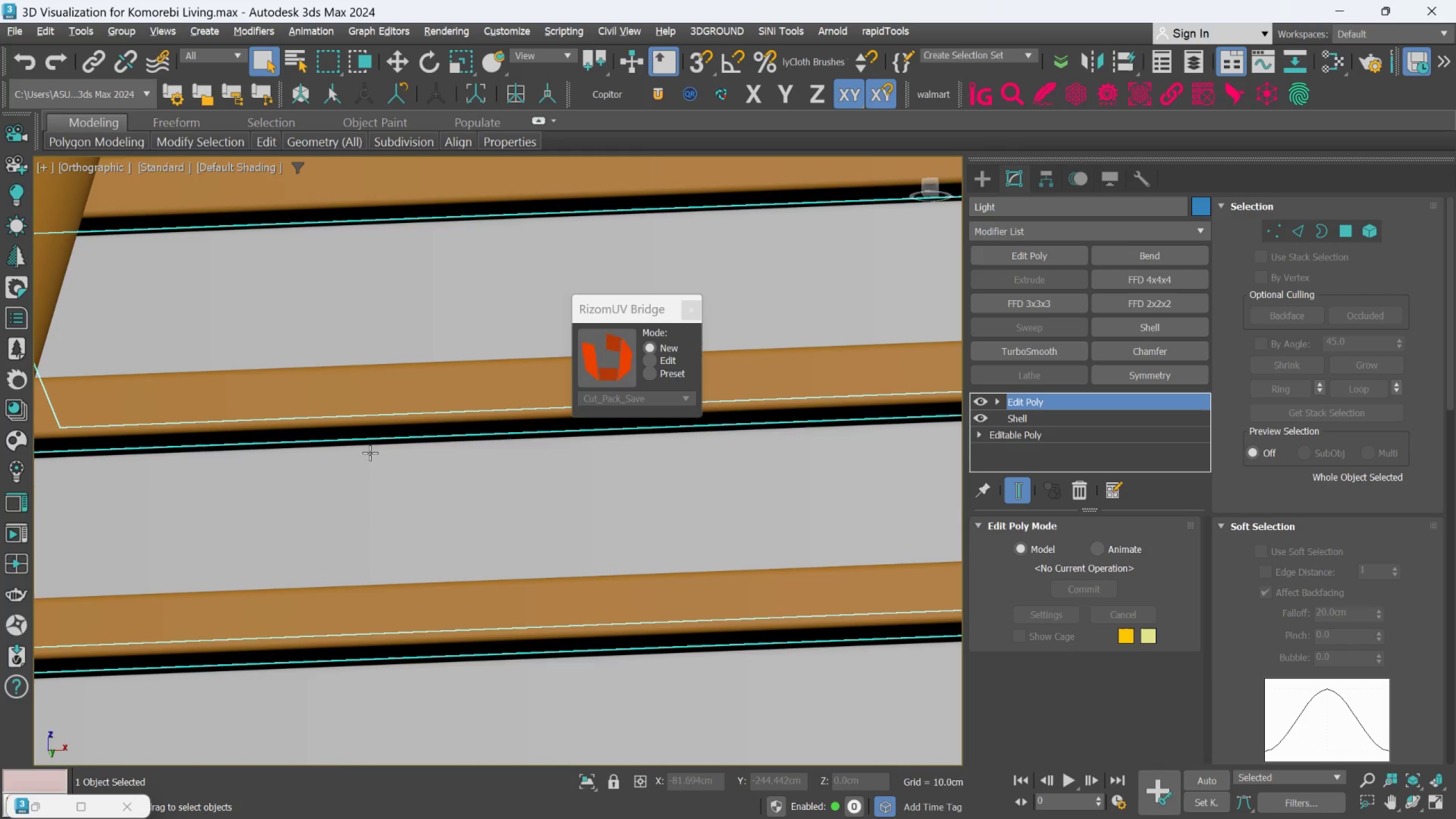 
scroll: coordinate [396, 468], scroll_direction: down, amount: 3.0
 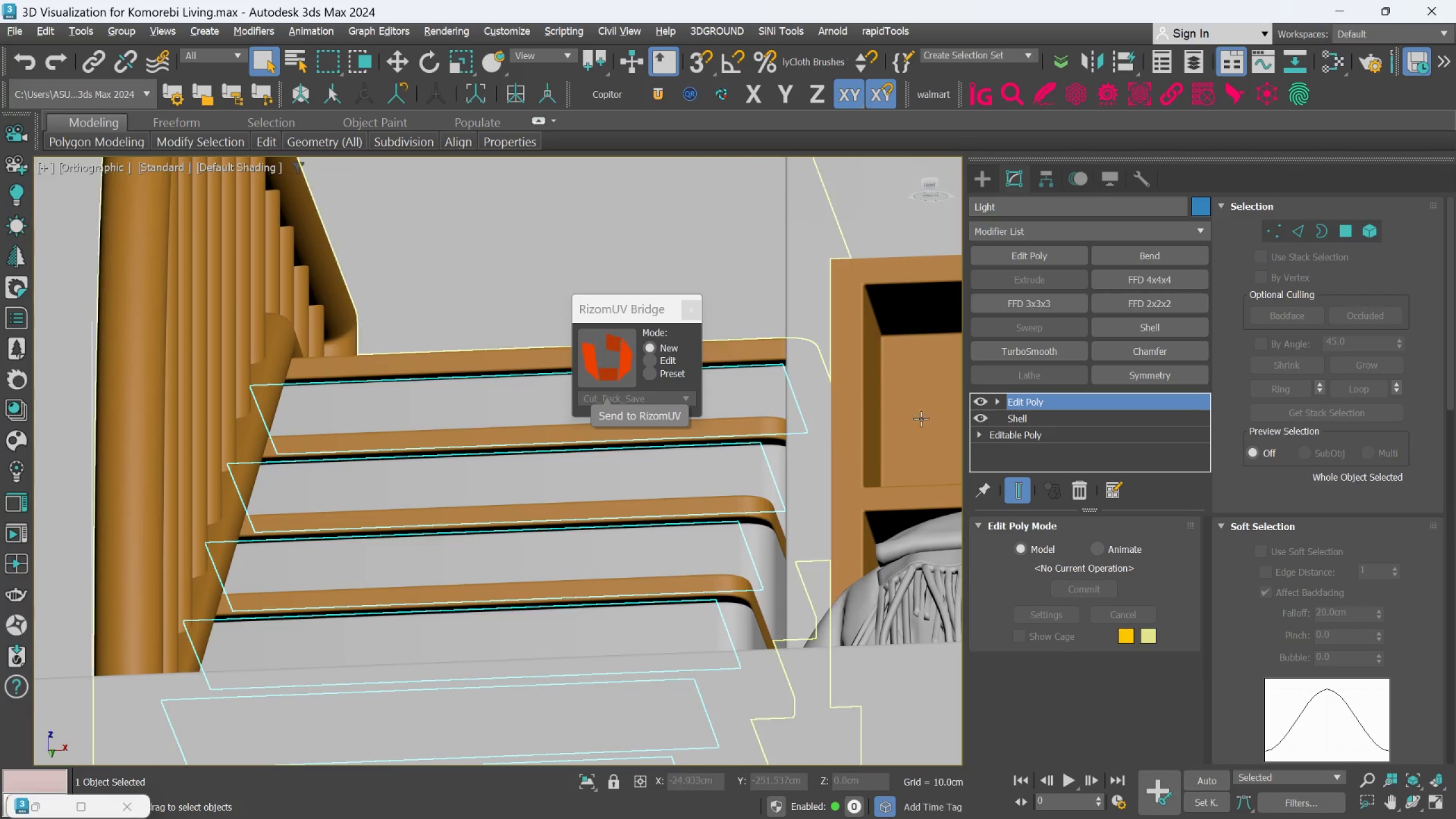 
right_click([1048, 407])
 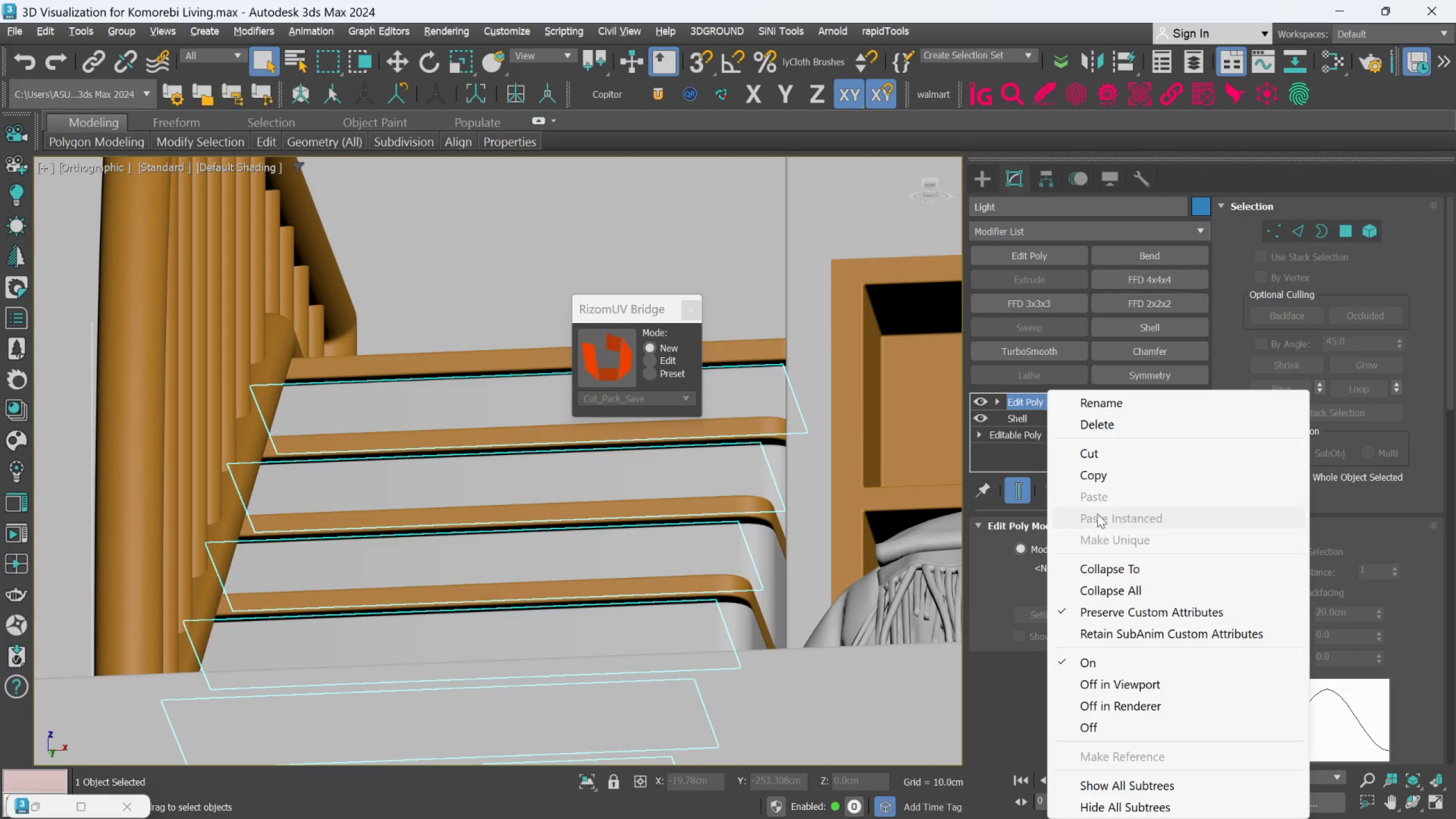 
left_click([1098, 562])
 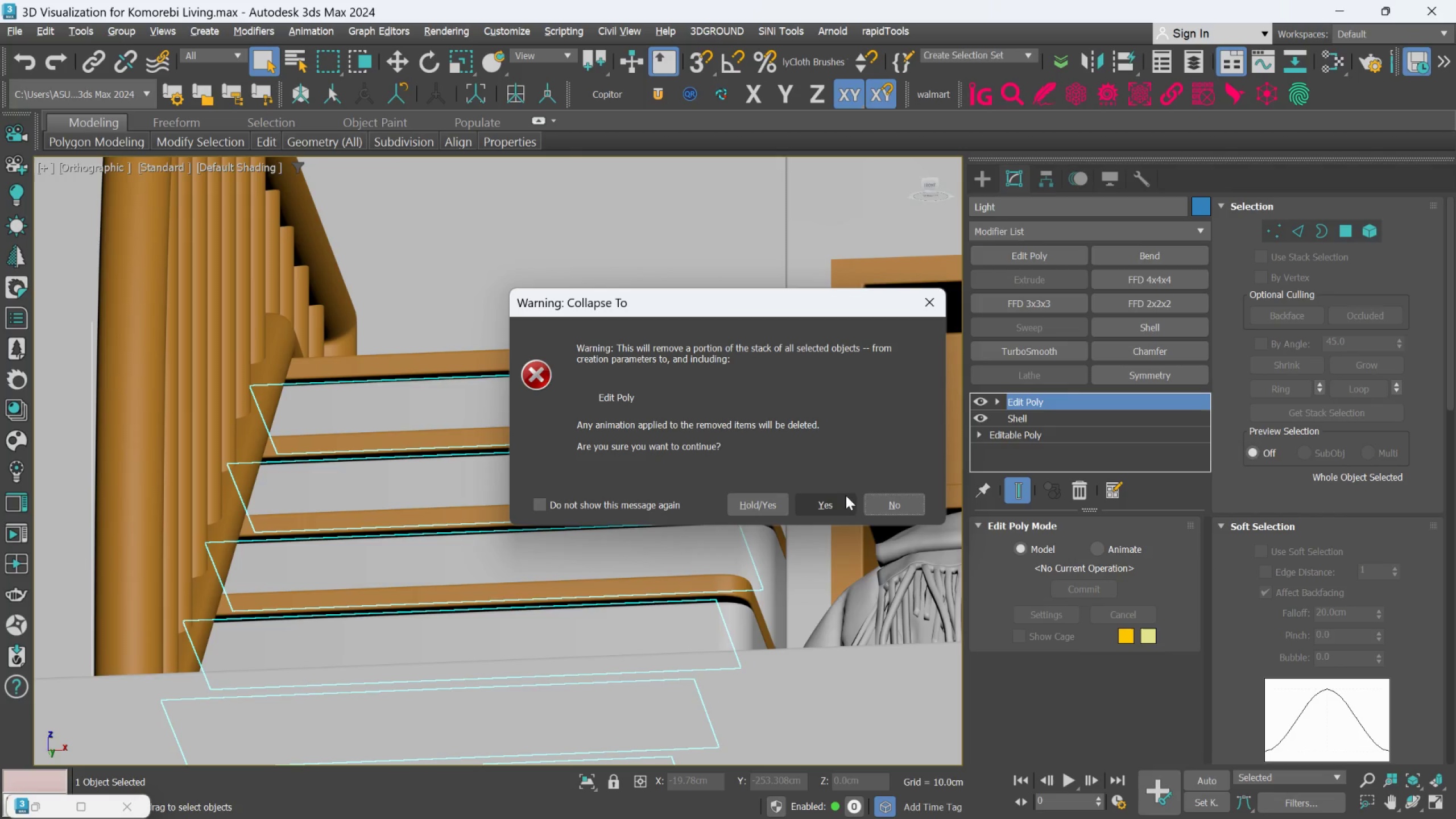 
left_click([839, 498])
 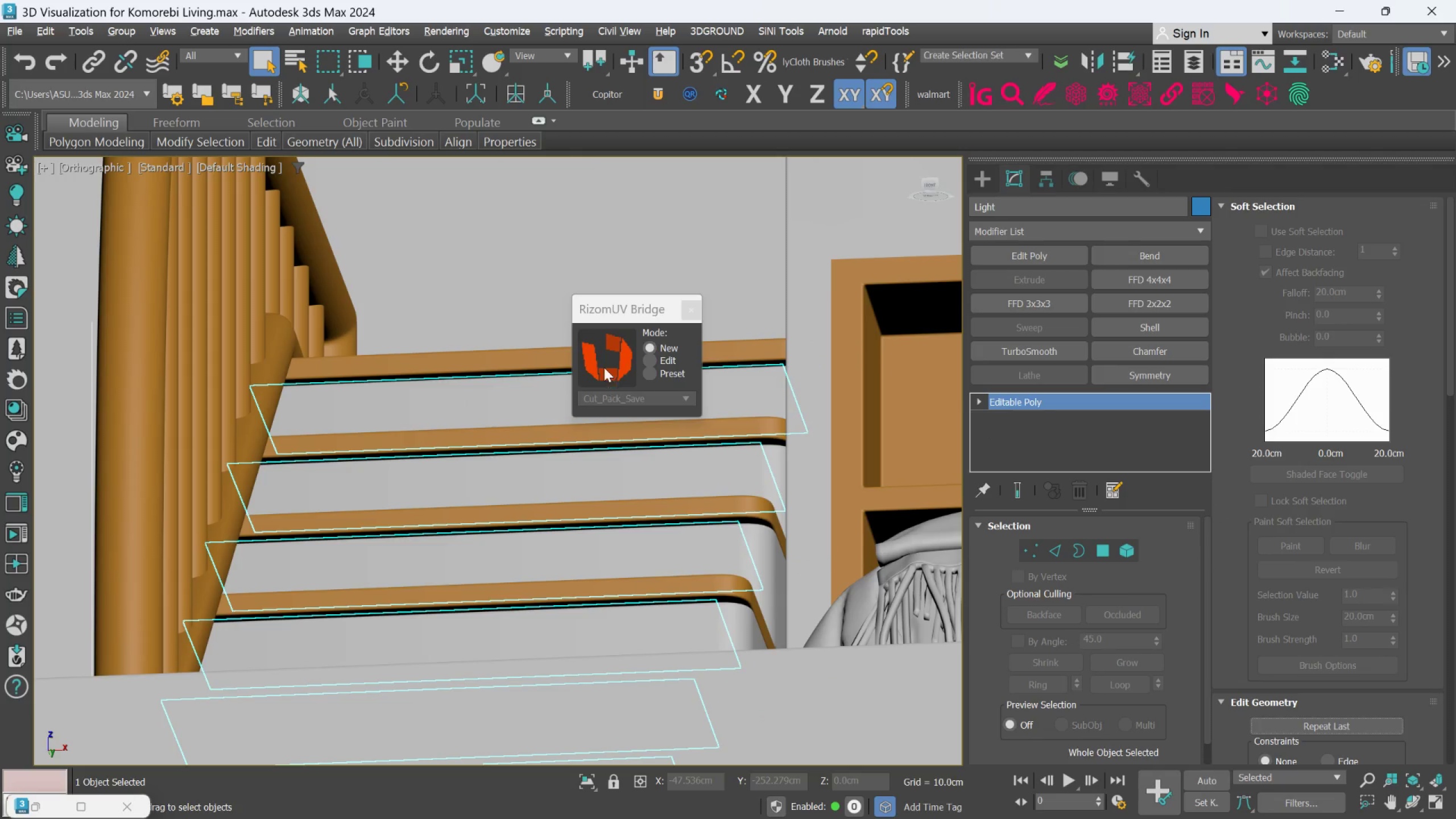 
left_click([604, 365])
 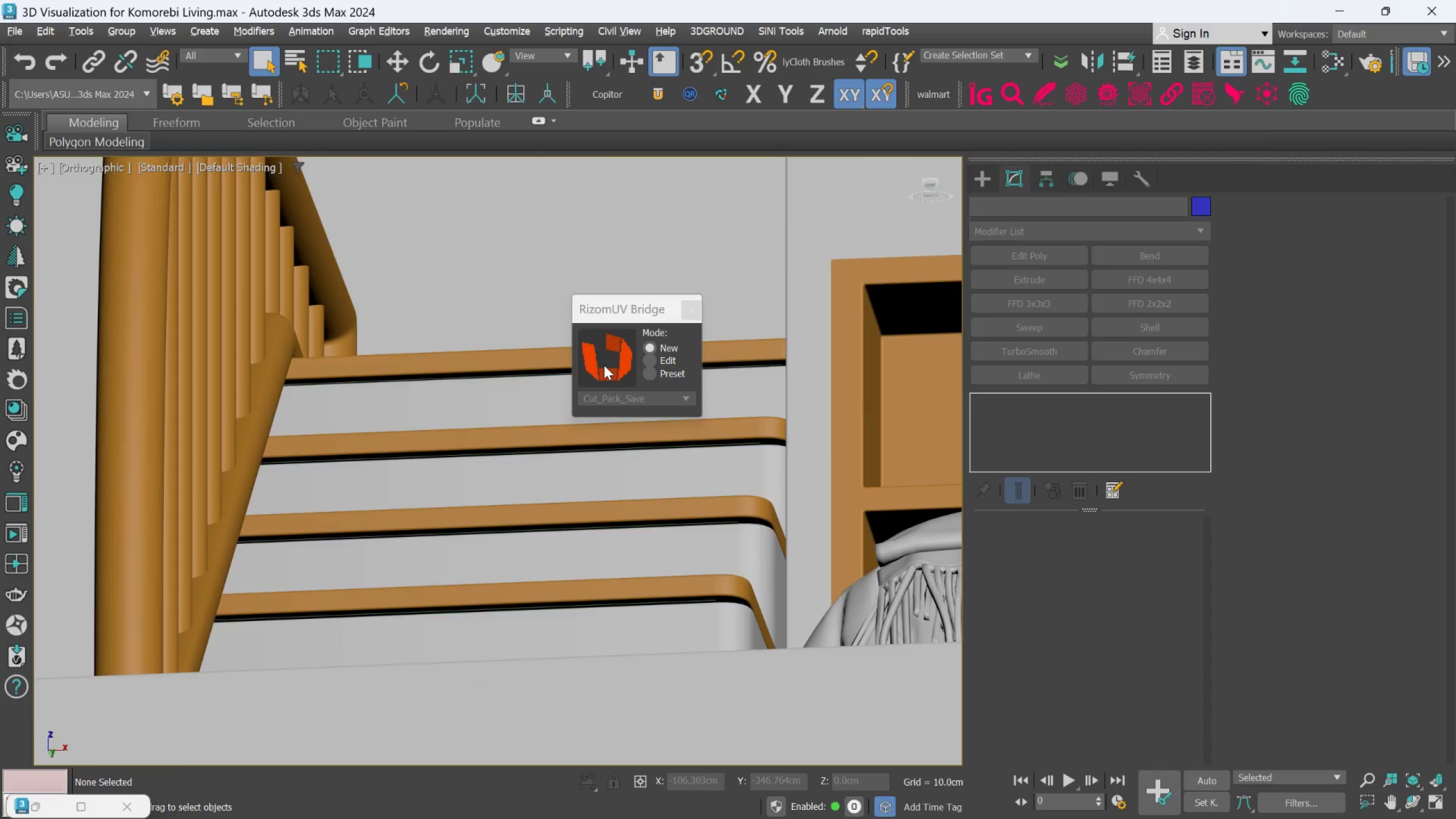 
wait(10.01)
 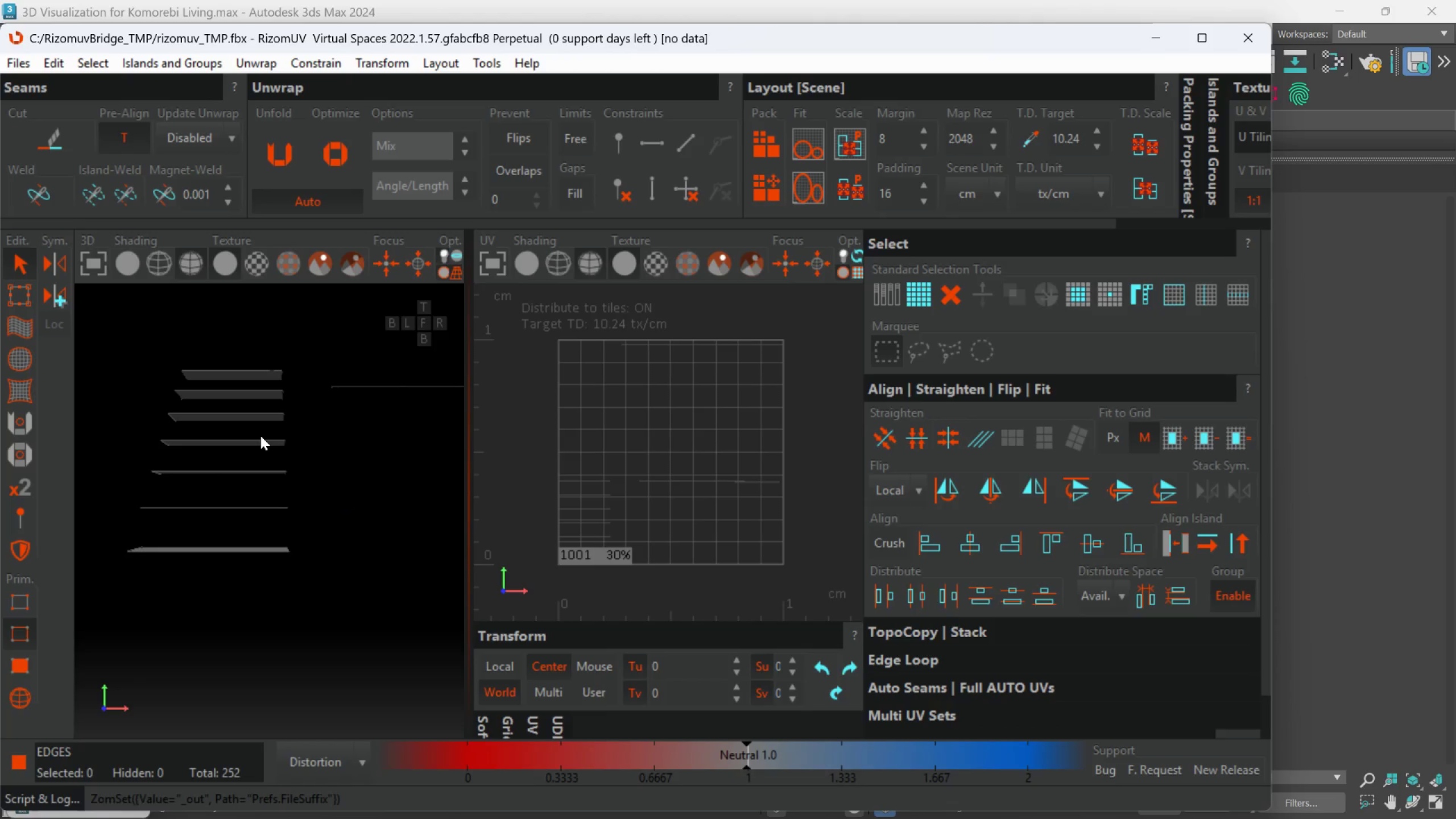 
hold_key(key=AltLeft, duration=0.72)
 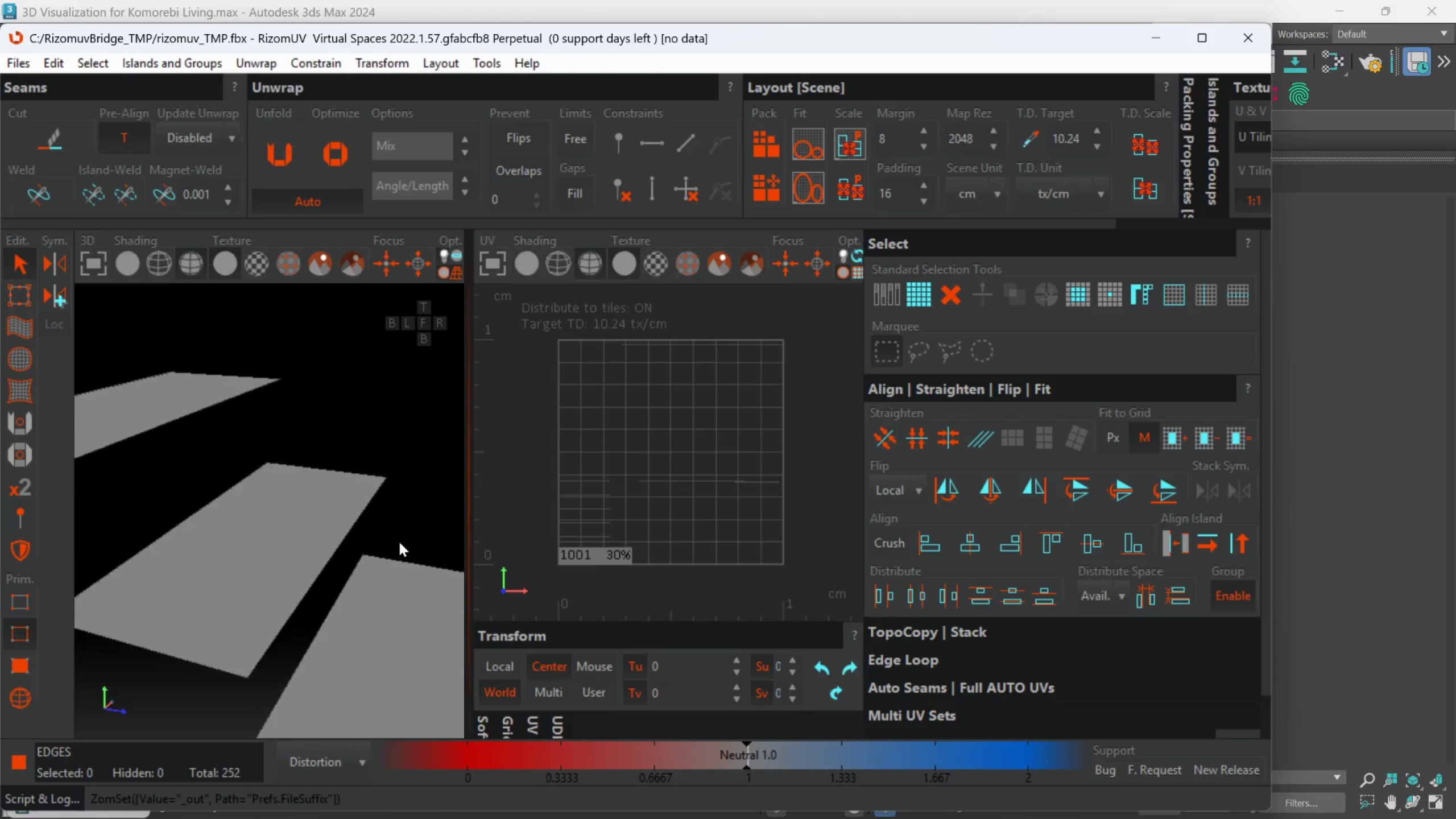 
scroll: coordinate [276, 456], scroll_direction: down, amount: 22.0
 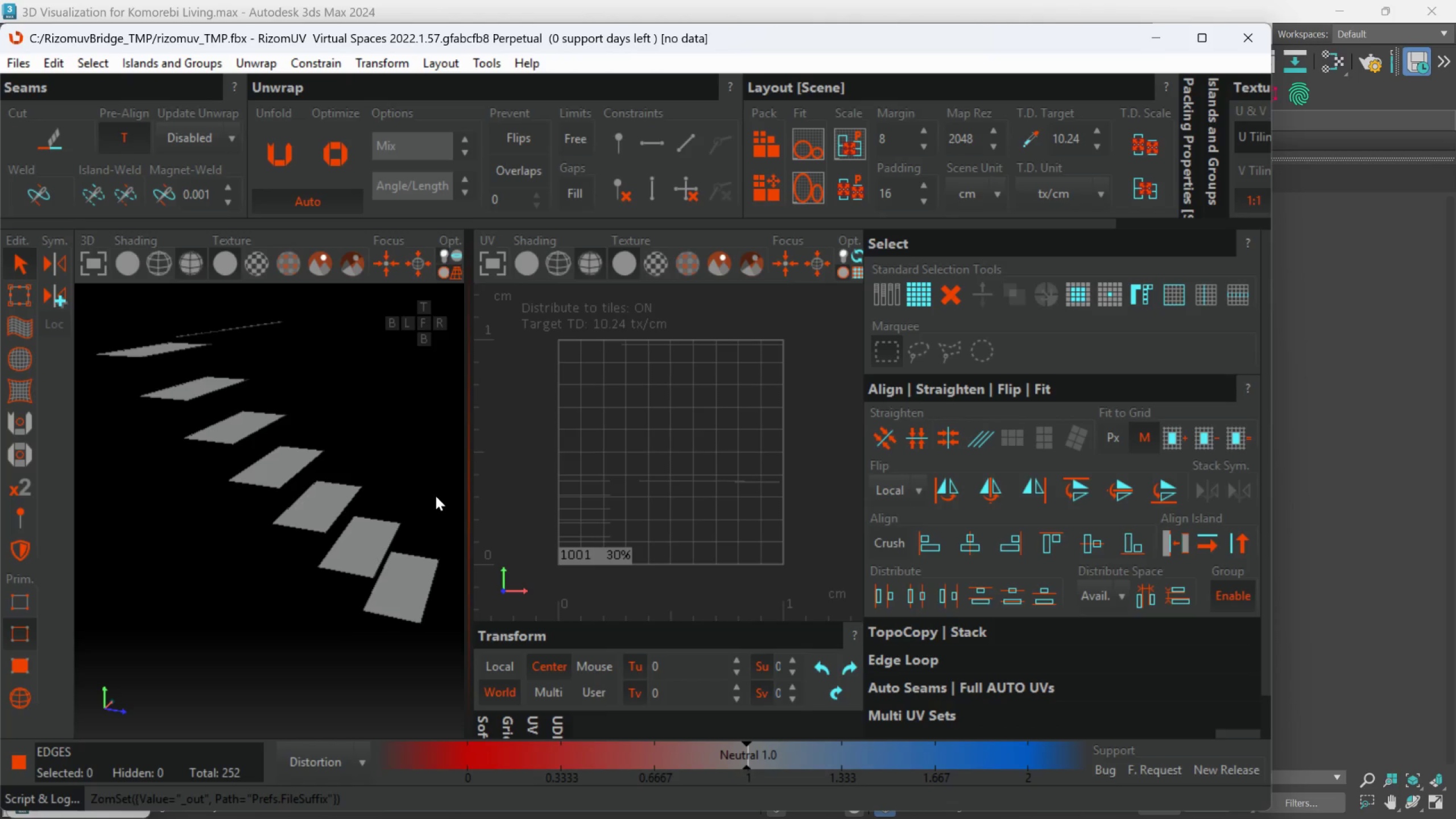 
hold_key(key=AltLeft, duration=0.6)
 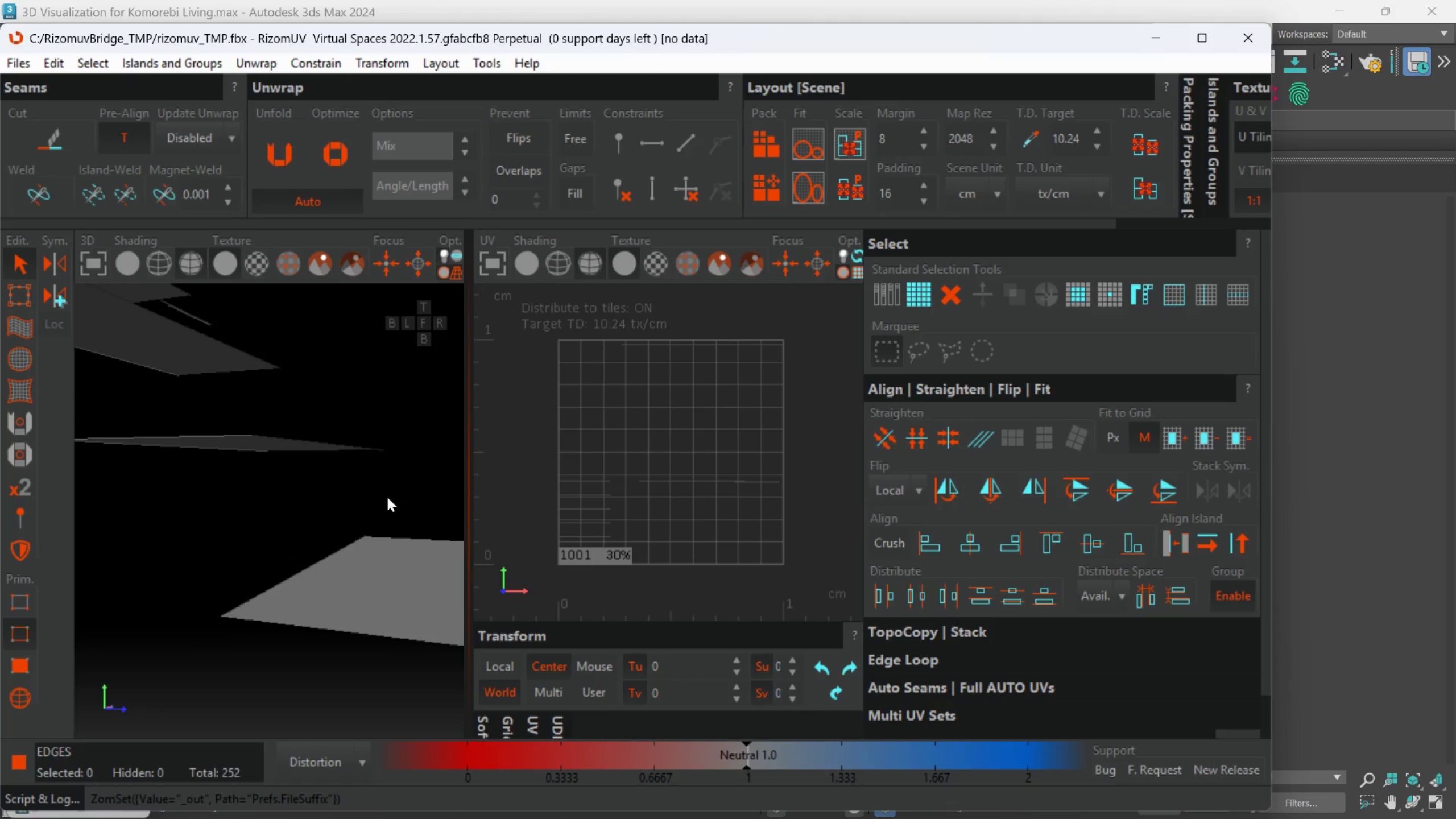 
scroll: coordinate [409, 547], scroll_direction: up, amount: 2.0
 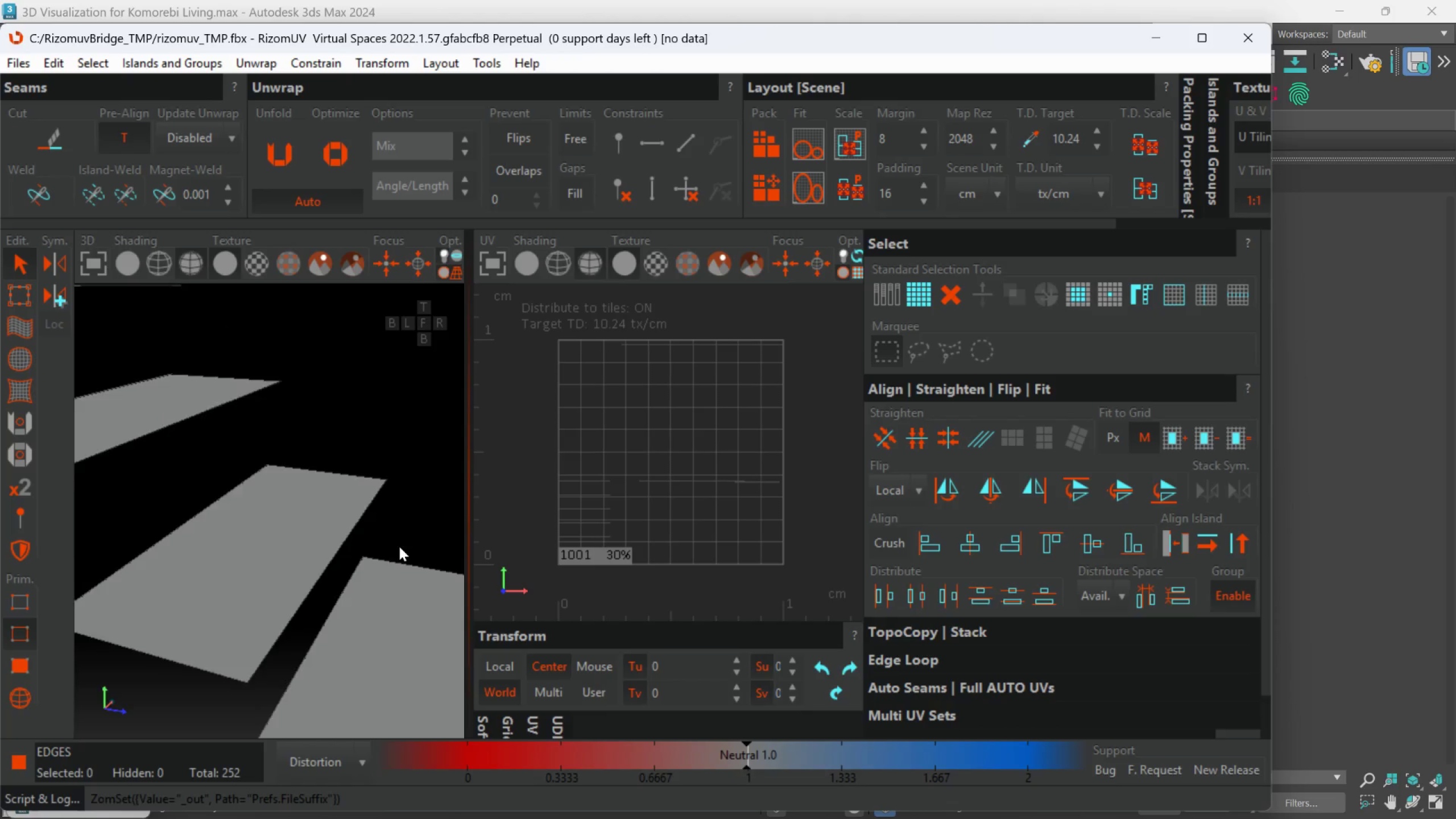 
hold_key(key=AltLeft, duration=0.39)
 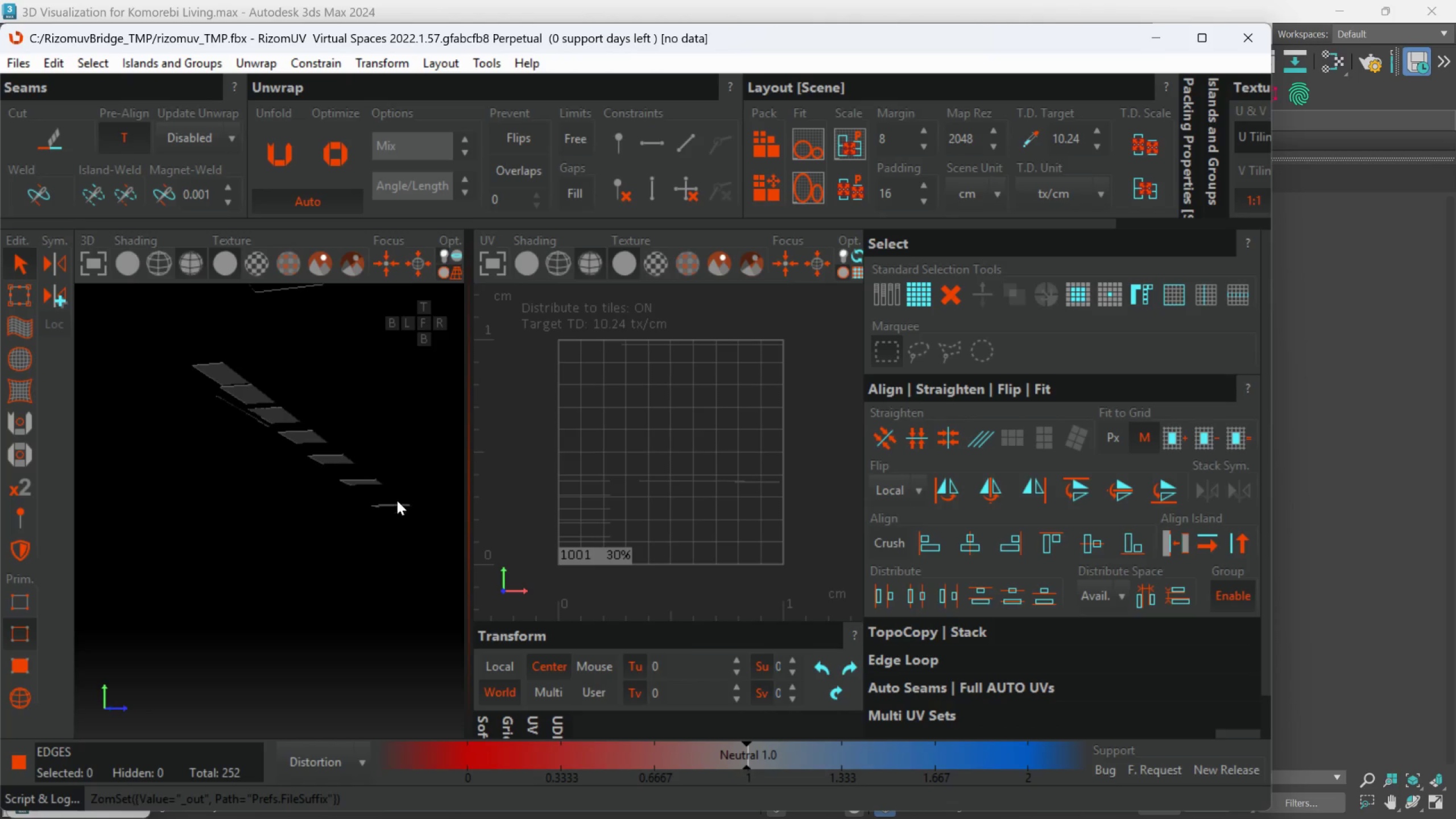 
scroll: coordinate [386, 499], scroll_direction: down, amount: 4.0
 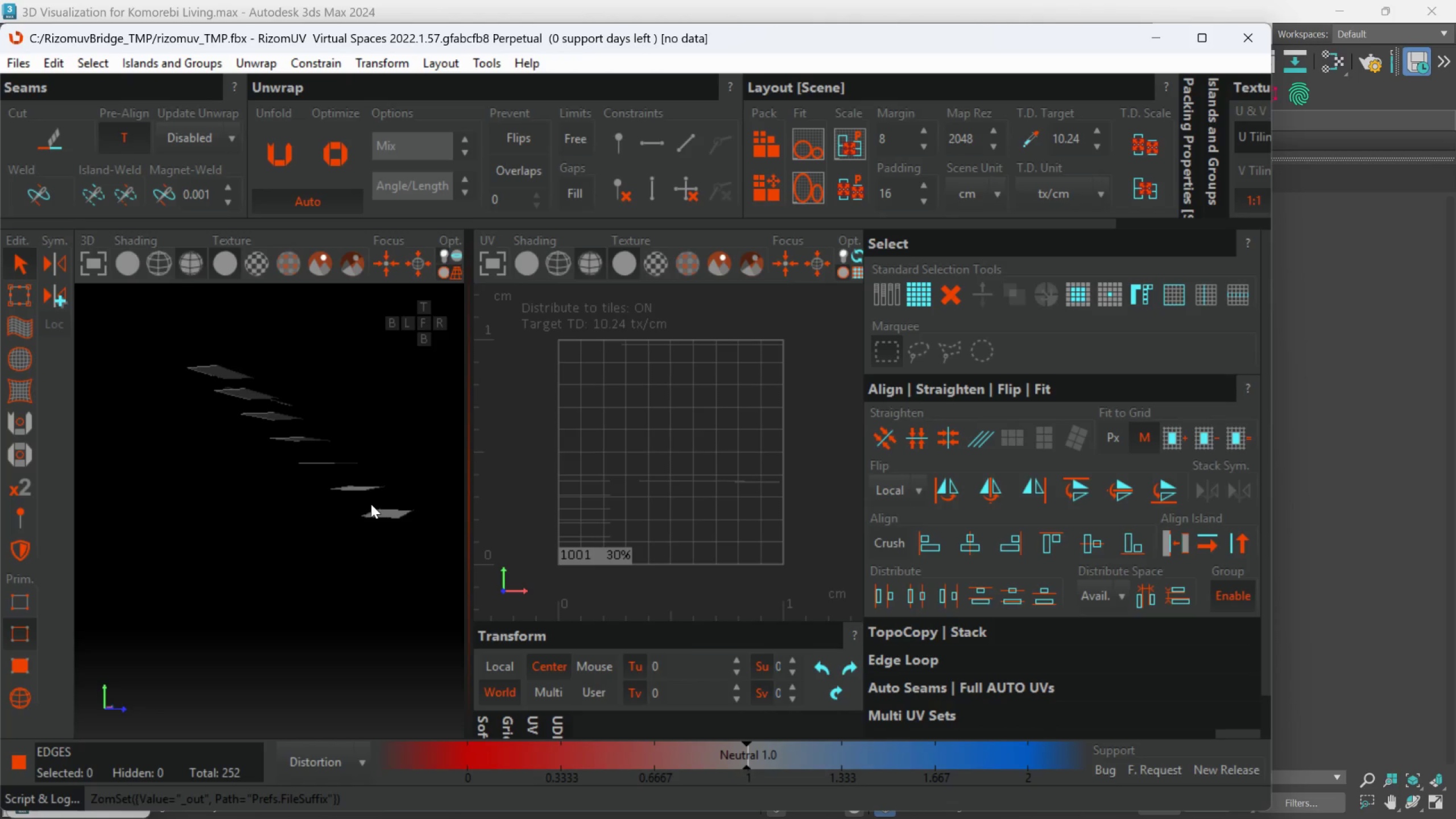 
hold_key(key=AltLeft, duration=1.25)
 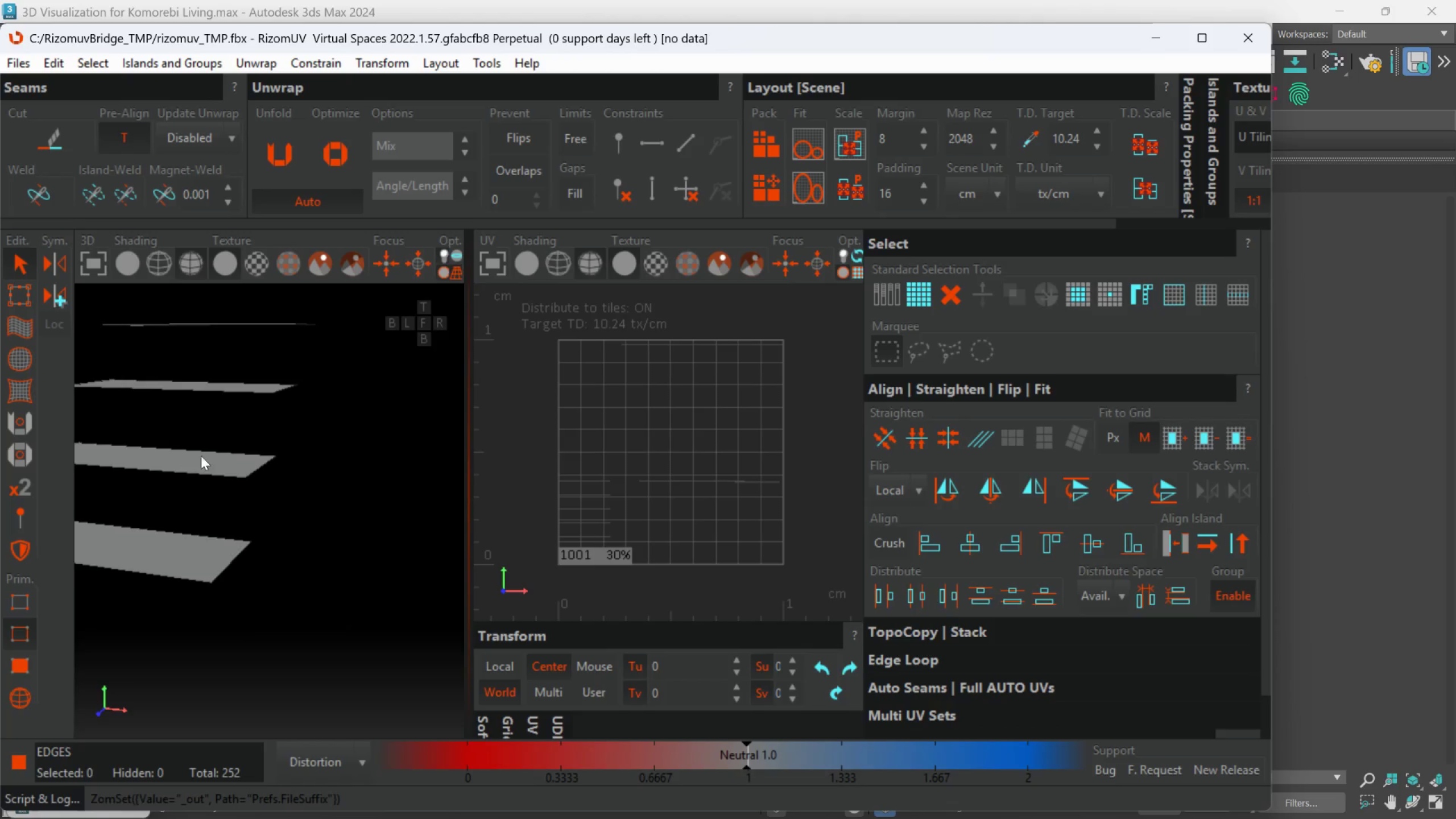 
scroll: coordinate [365, 520], scroll_direction: up, amount: 1.0
 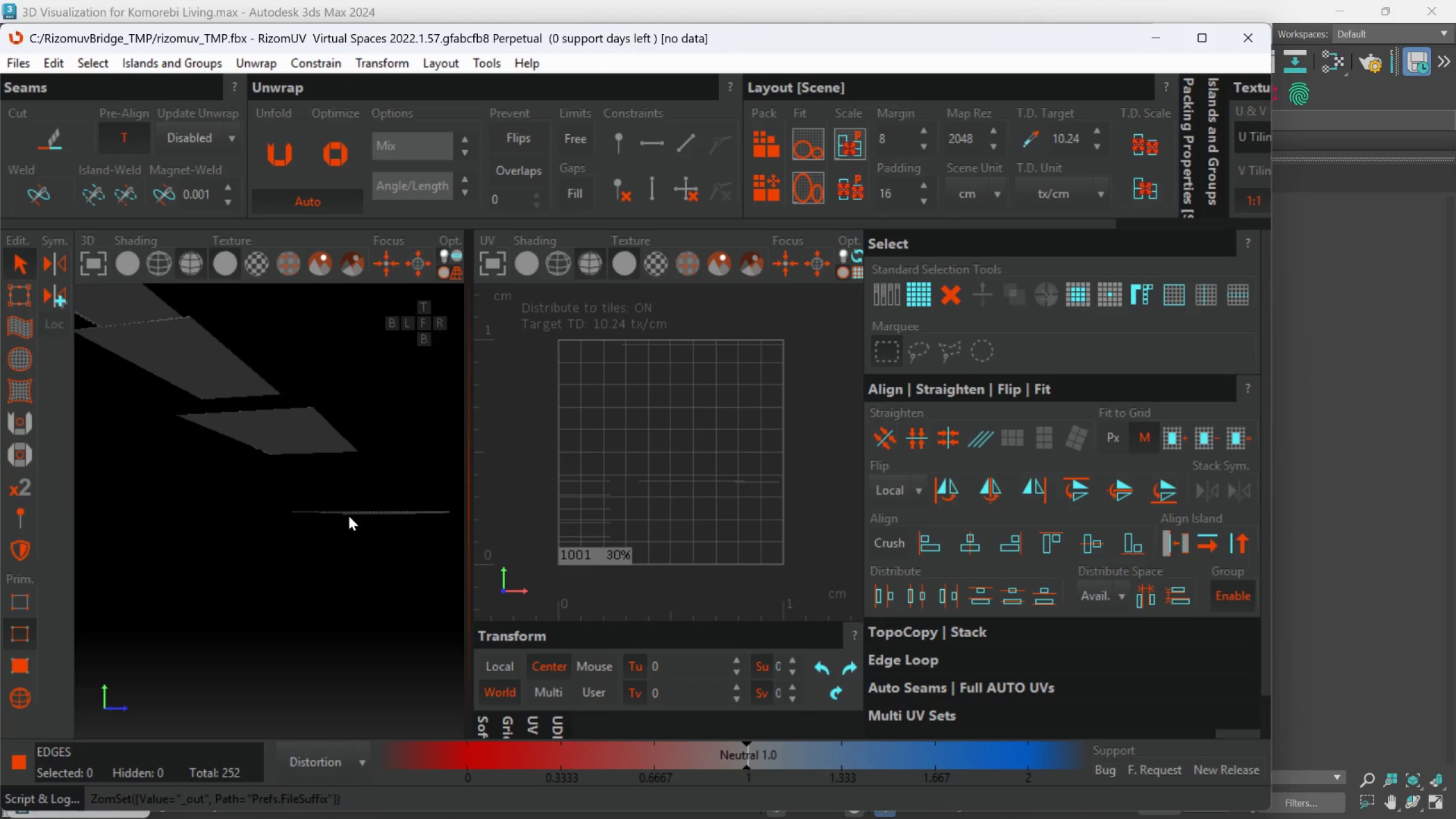 
scroll: coordinate [368, 500], scroll_direction: down, amount: 7.0
 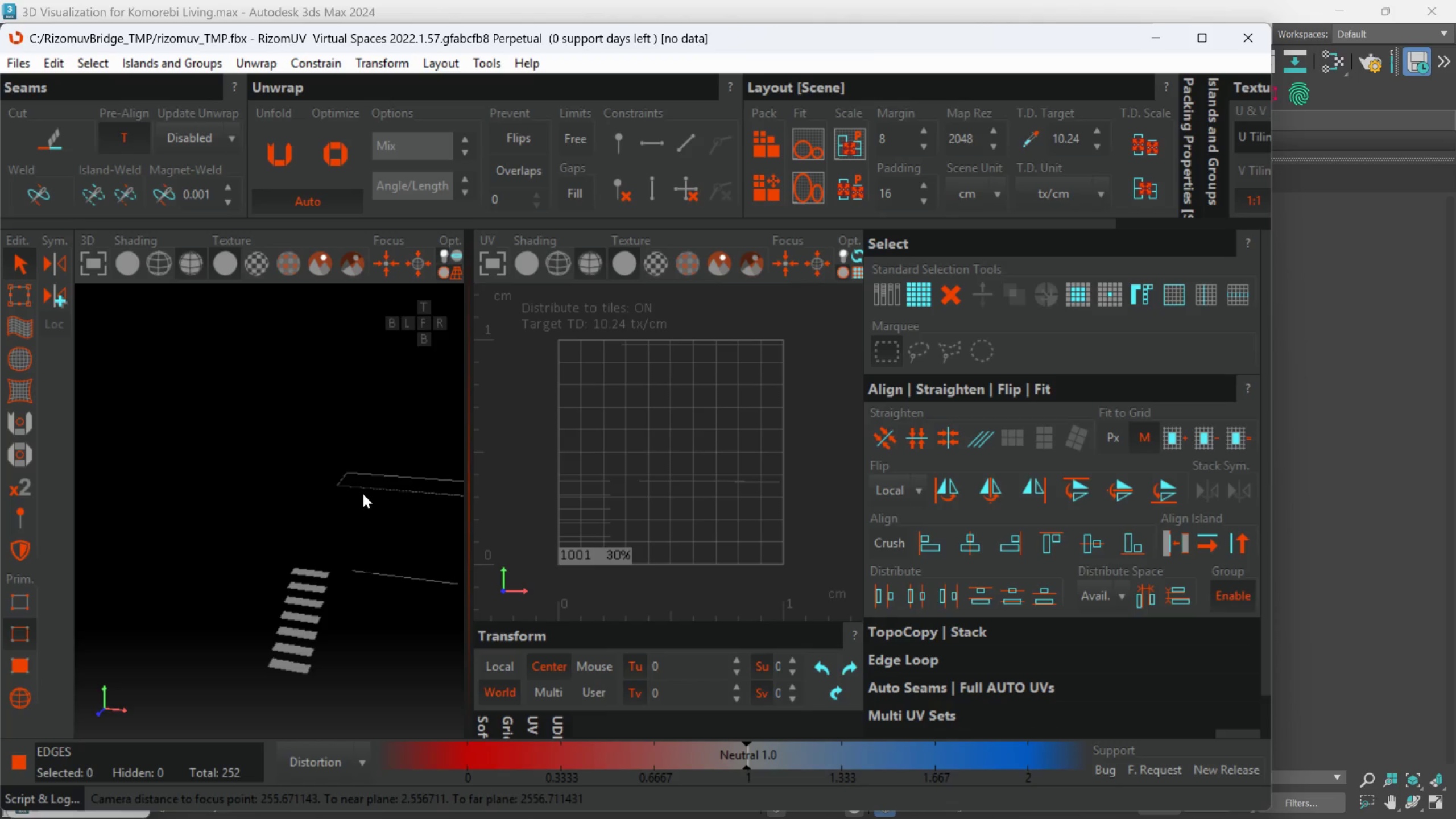 
scroll: coordinate [363, 493], scroll_direction: up, amount: 2.0
 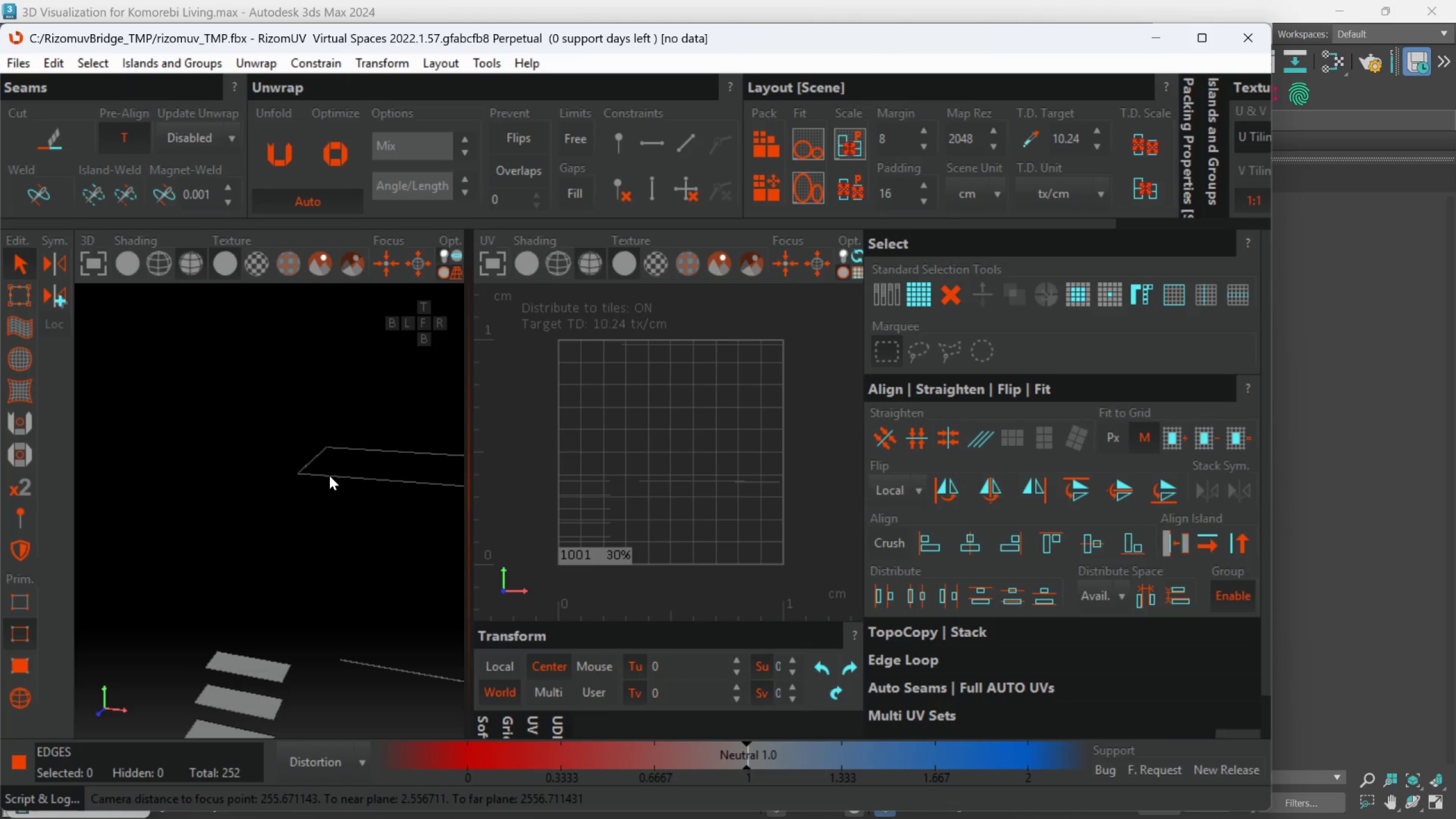 
key(Control+S)
 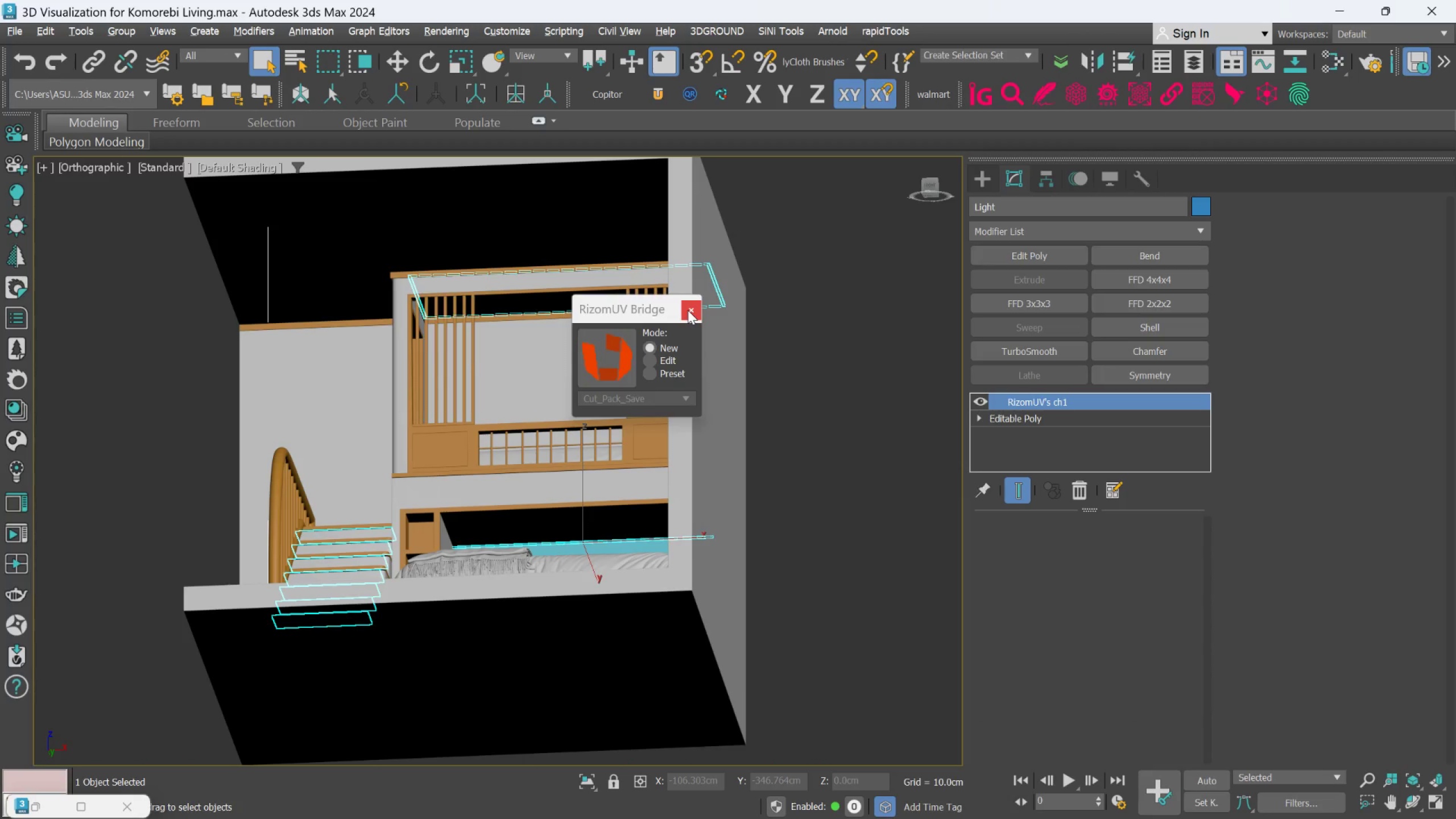 
left_click([688, 310])
 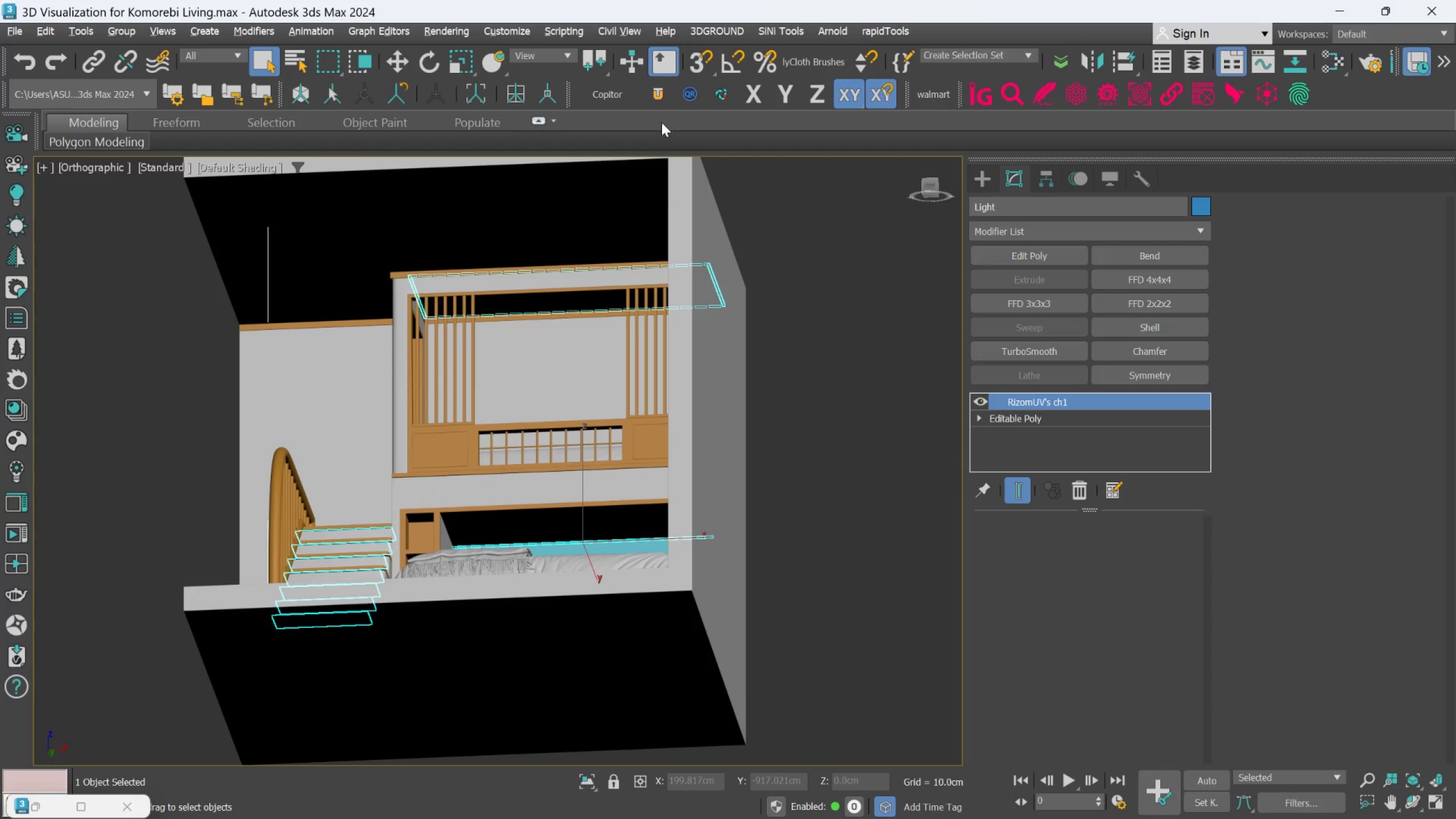 
left_click([663, 101])
 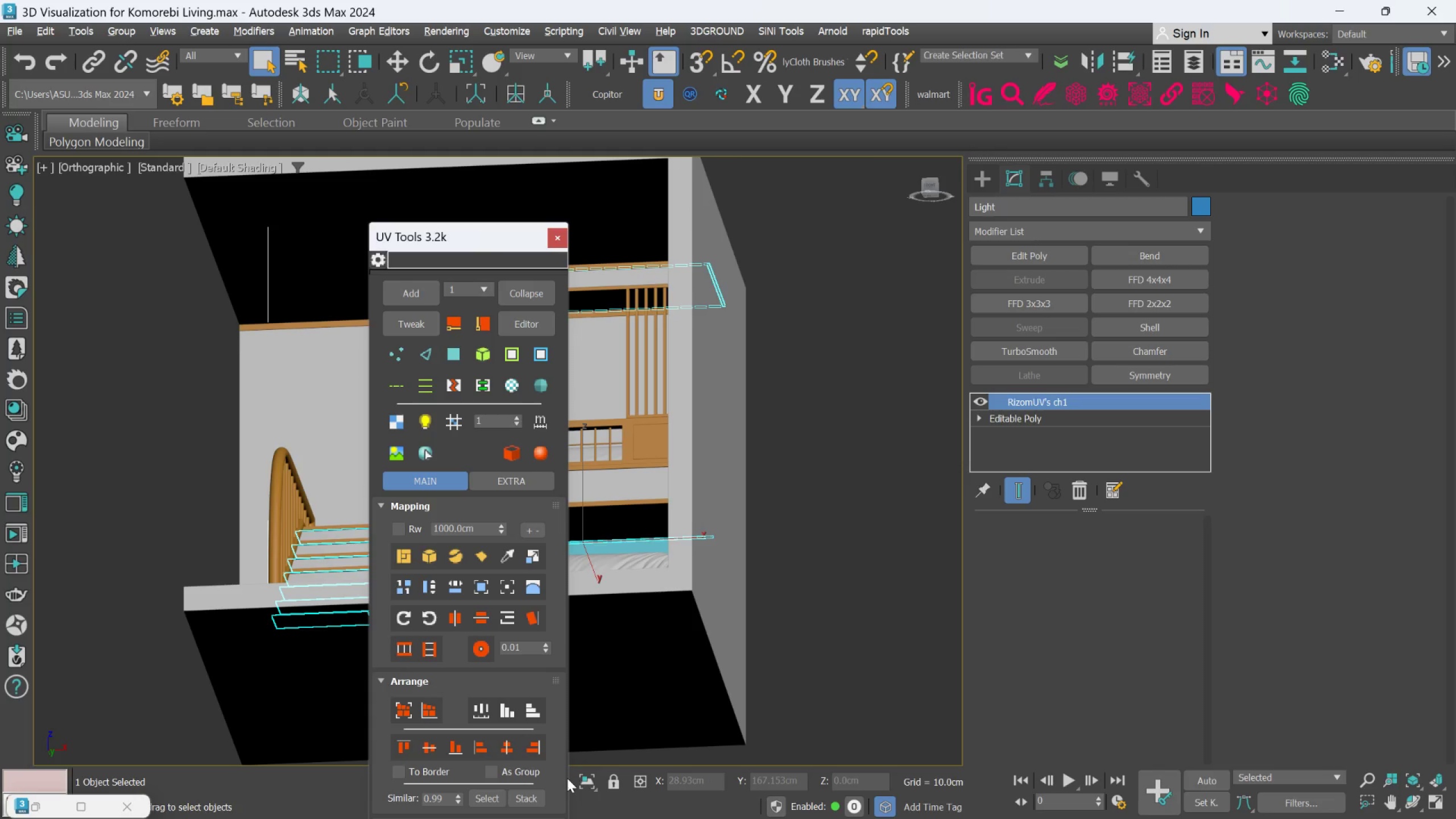 
wait(5.94)
 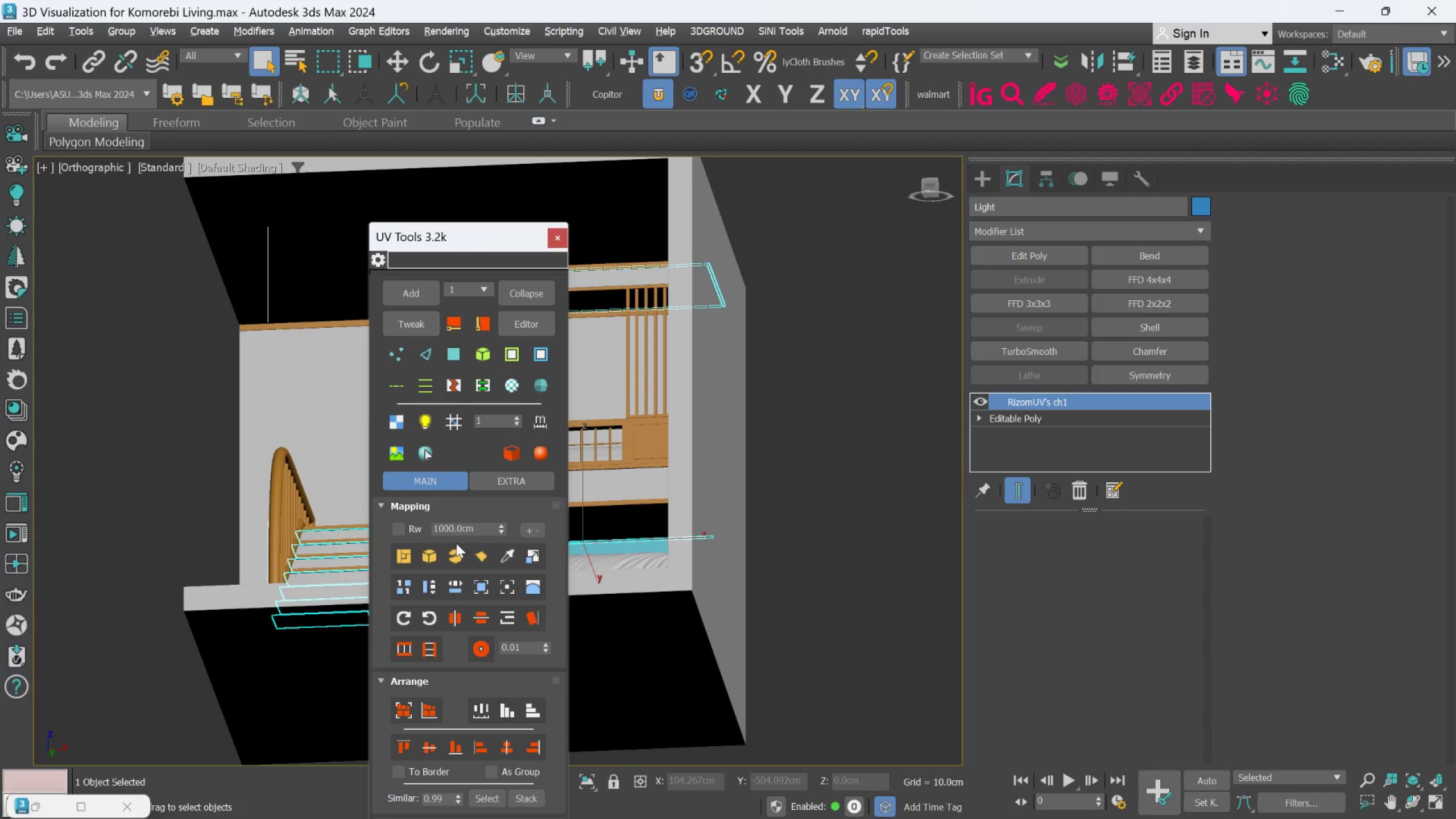 
scroll: coordinate [318, 560], scroll_direction: up, amount: 2.0
 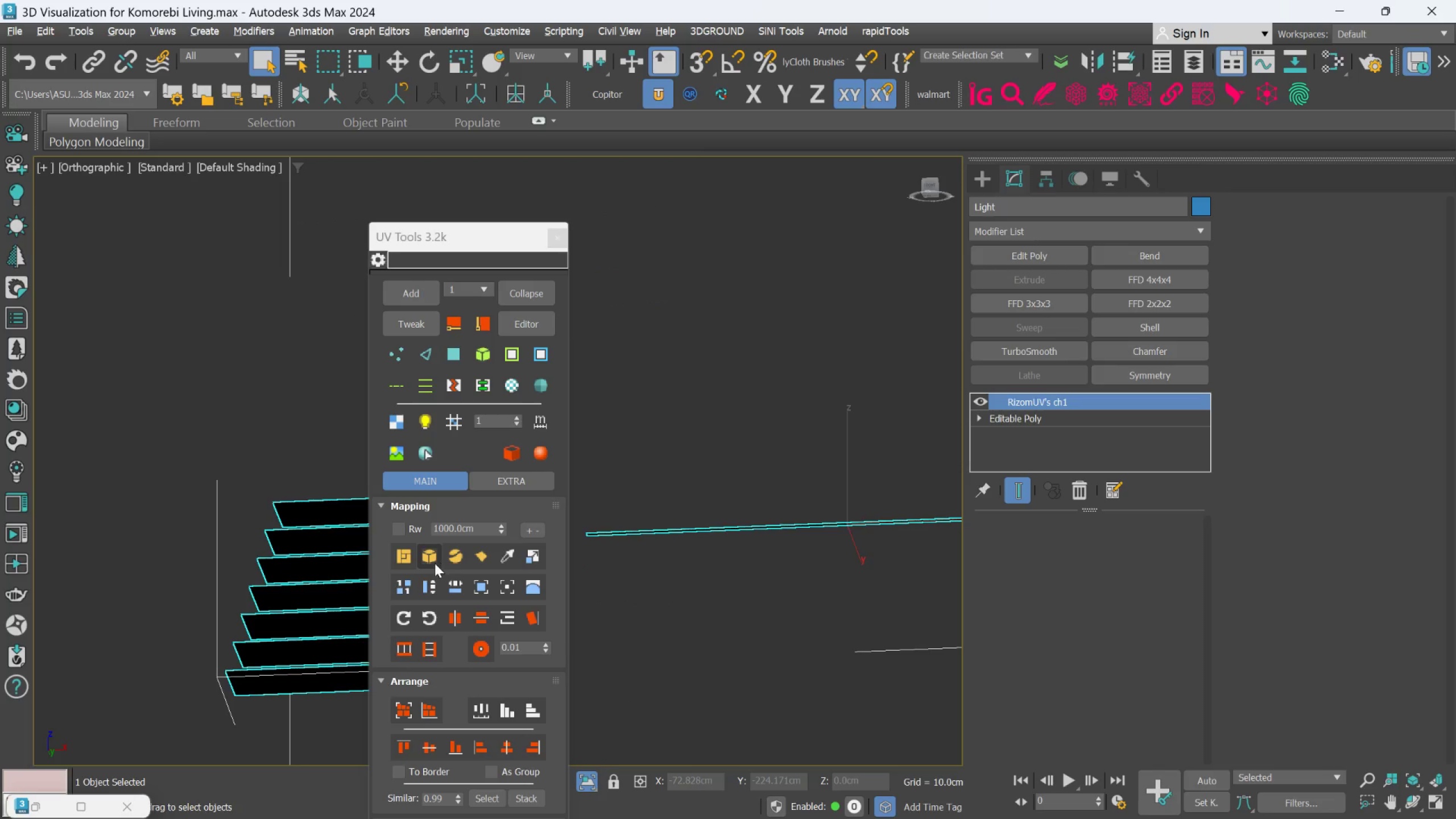 
left_click([432, 563])
 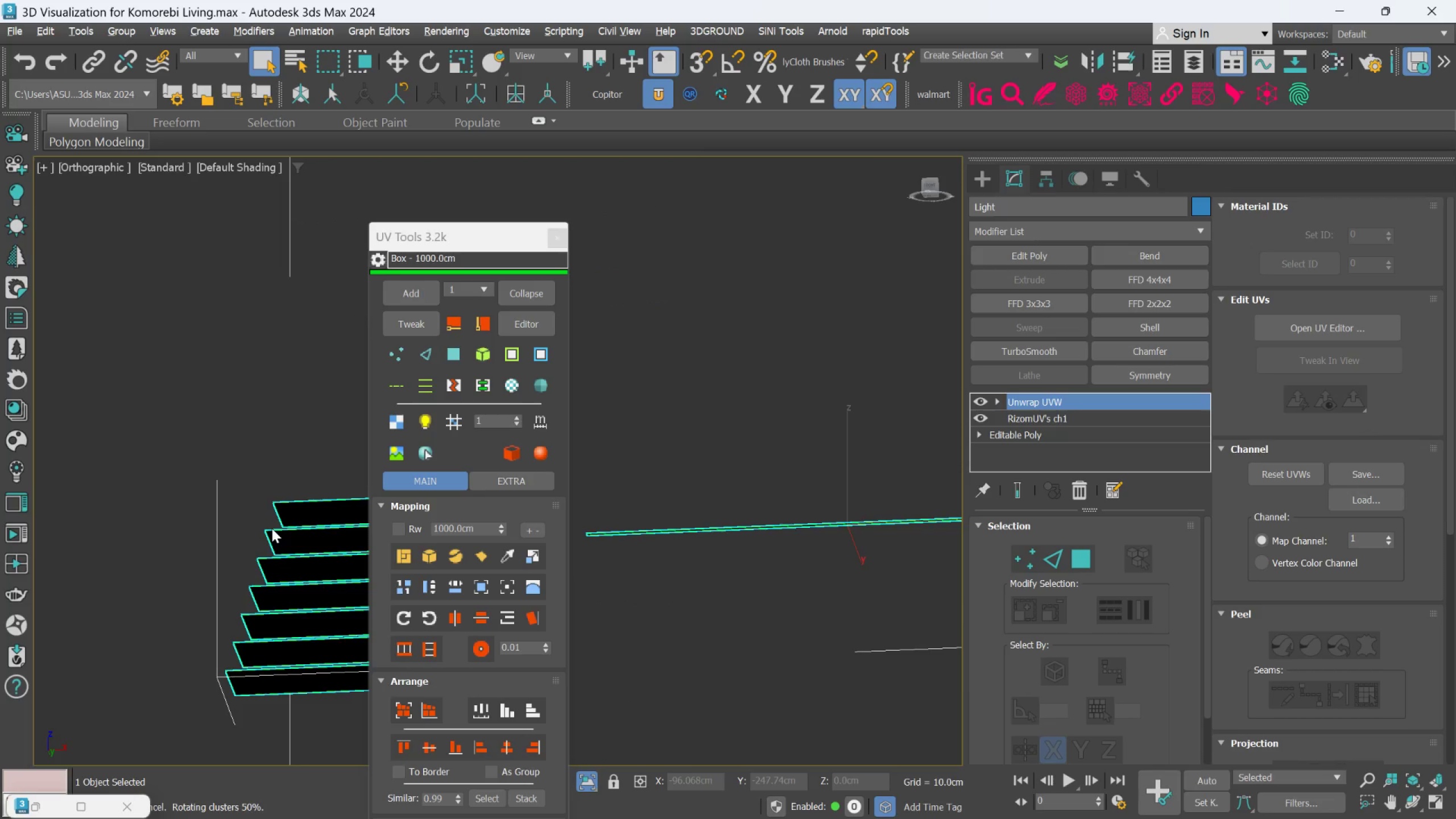 
hold_key(key=MetaLeft, duration=0.65)
 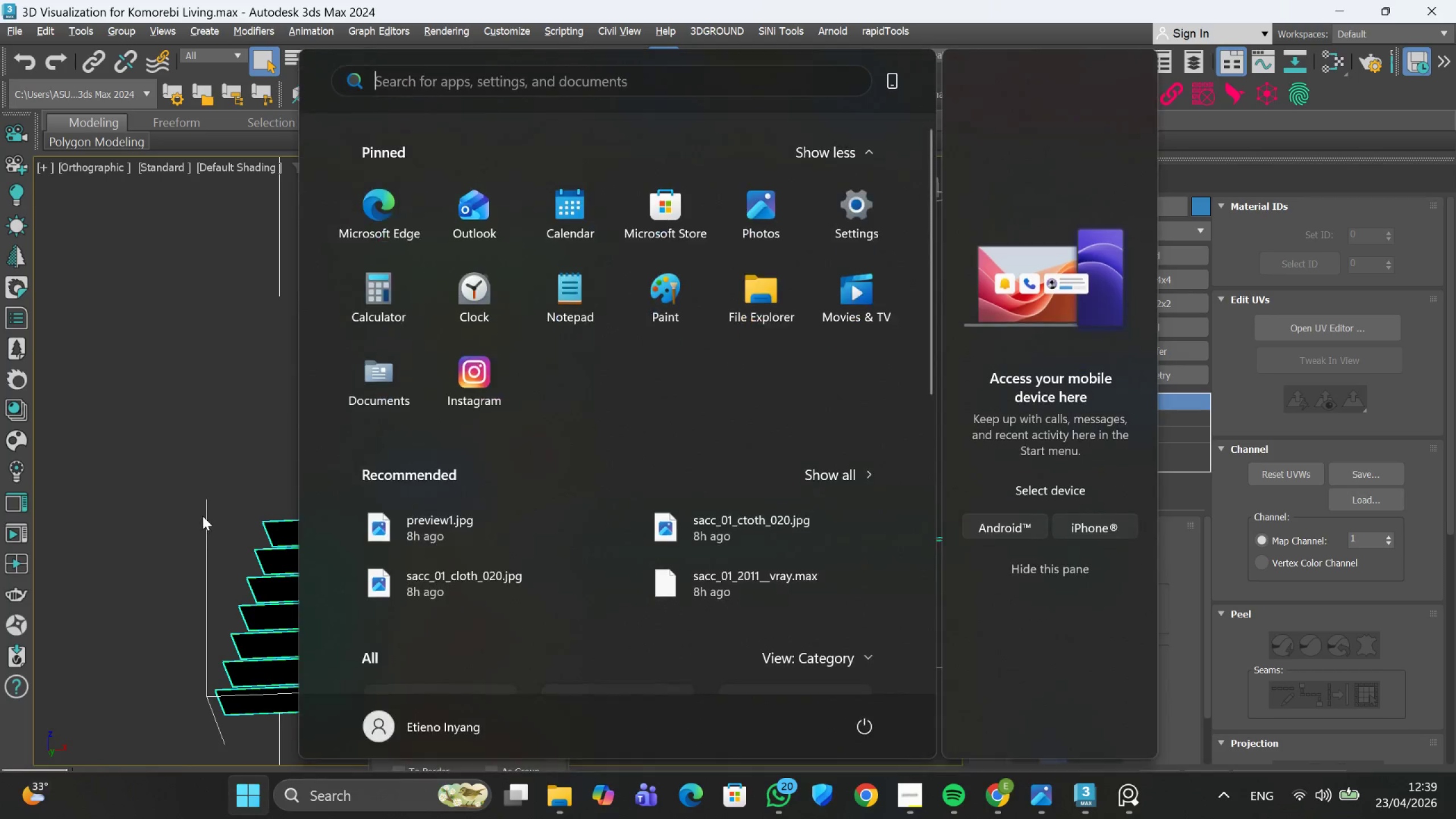 
hold_key(key=AltLeft, duration=0.92)
 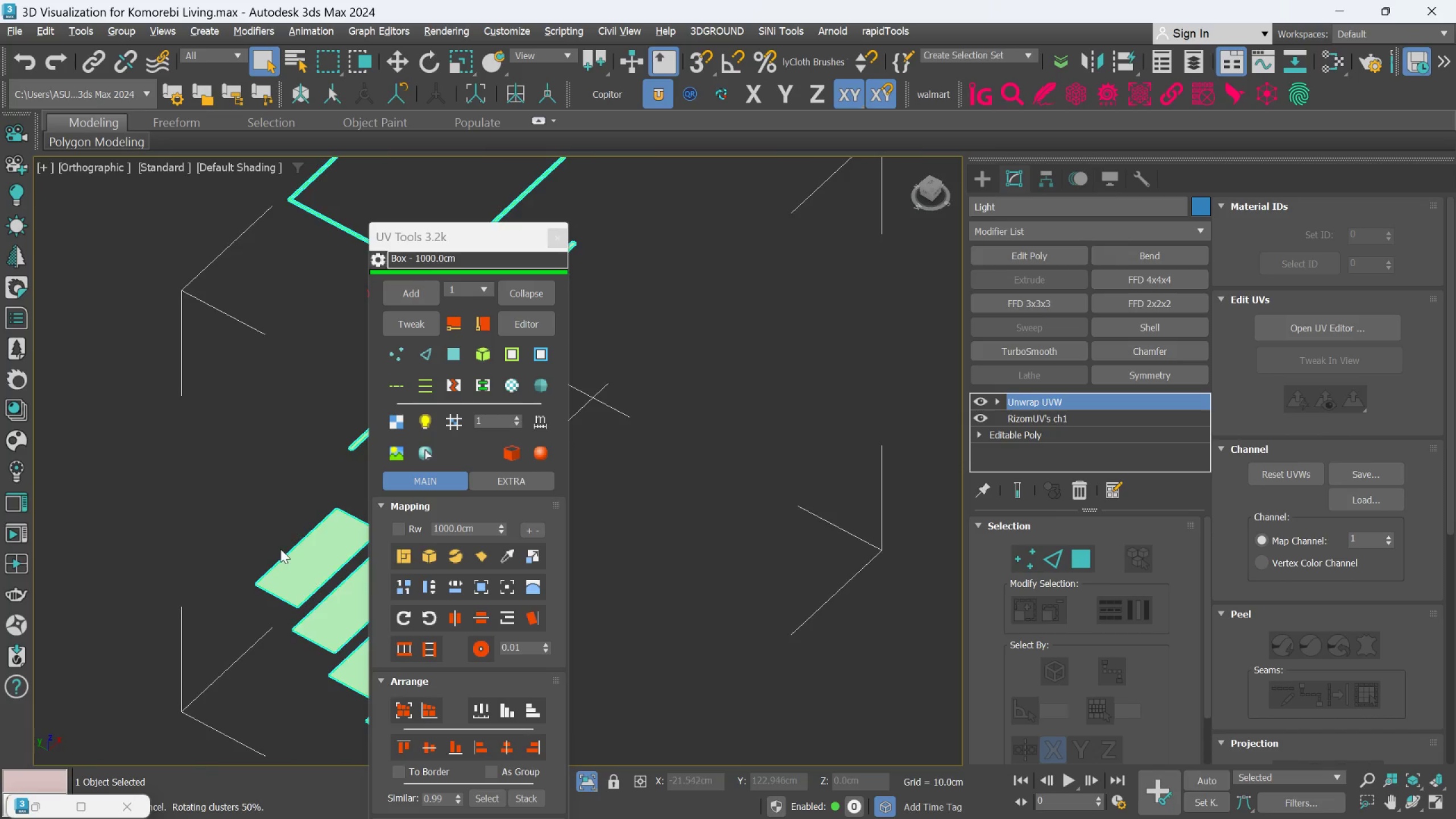 
scroll: coordinate [202, 516], scroll_direction: down, amount: 1.0
 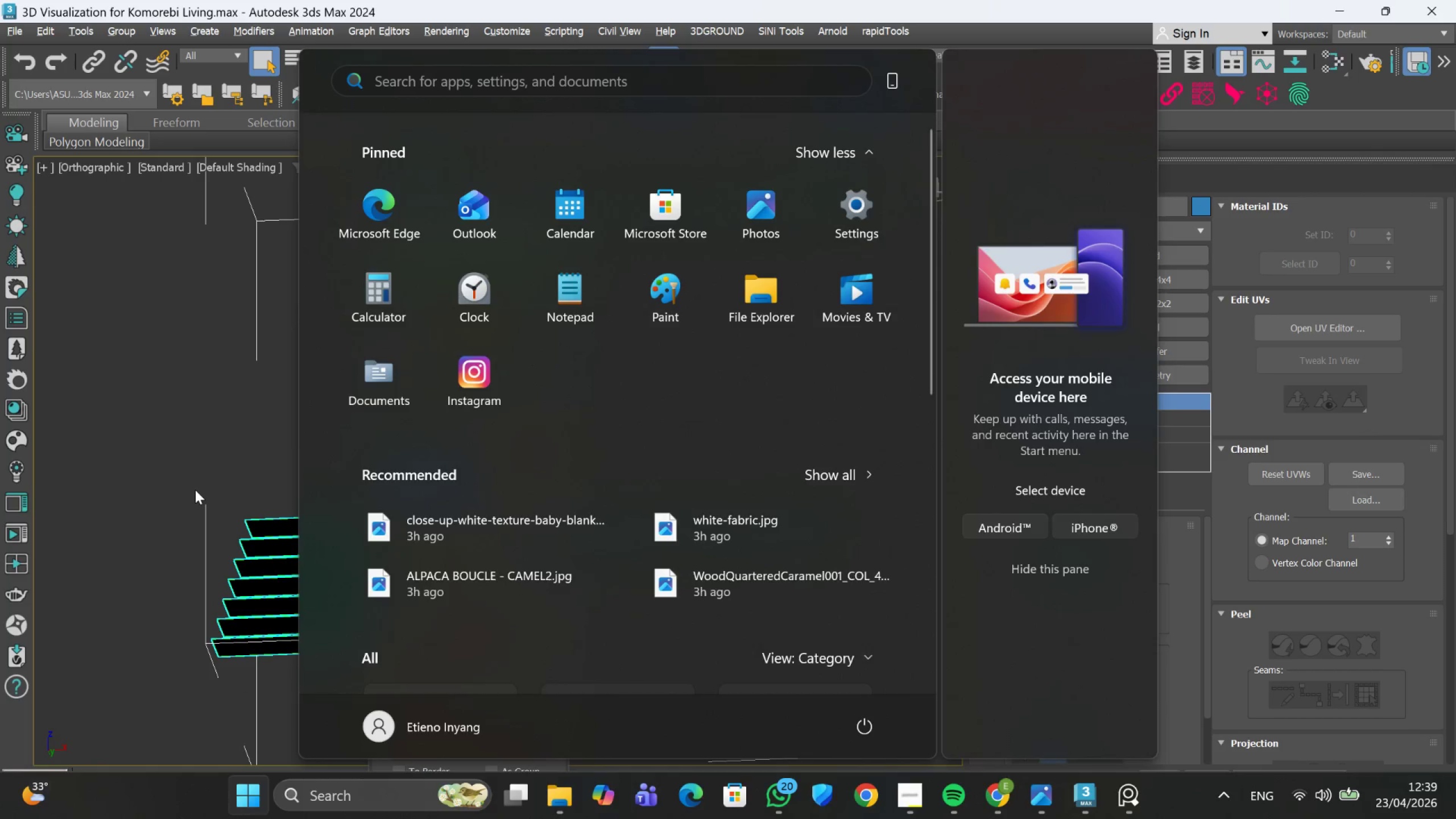 
scroll: coordinate [281, 549], scroll_direction: up, amount: 2.0
 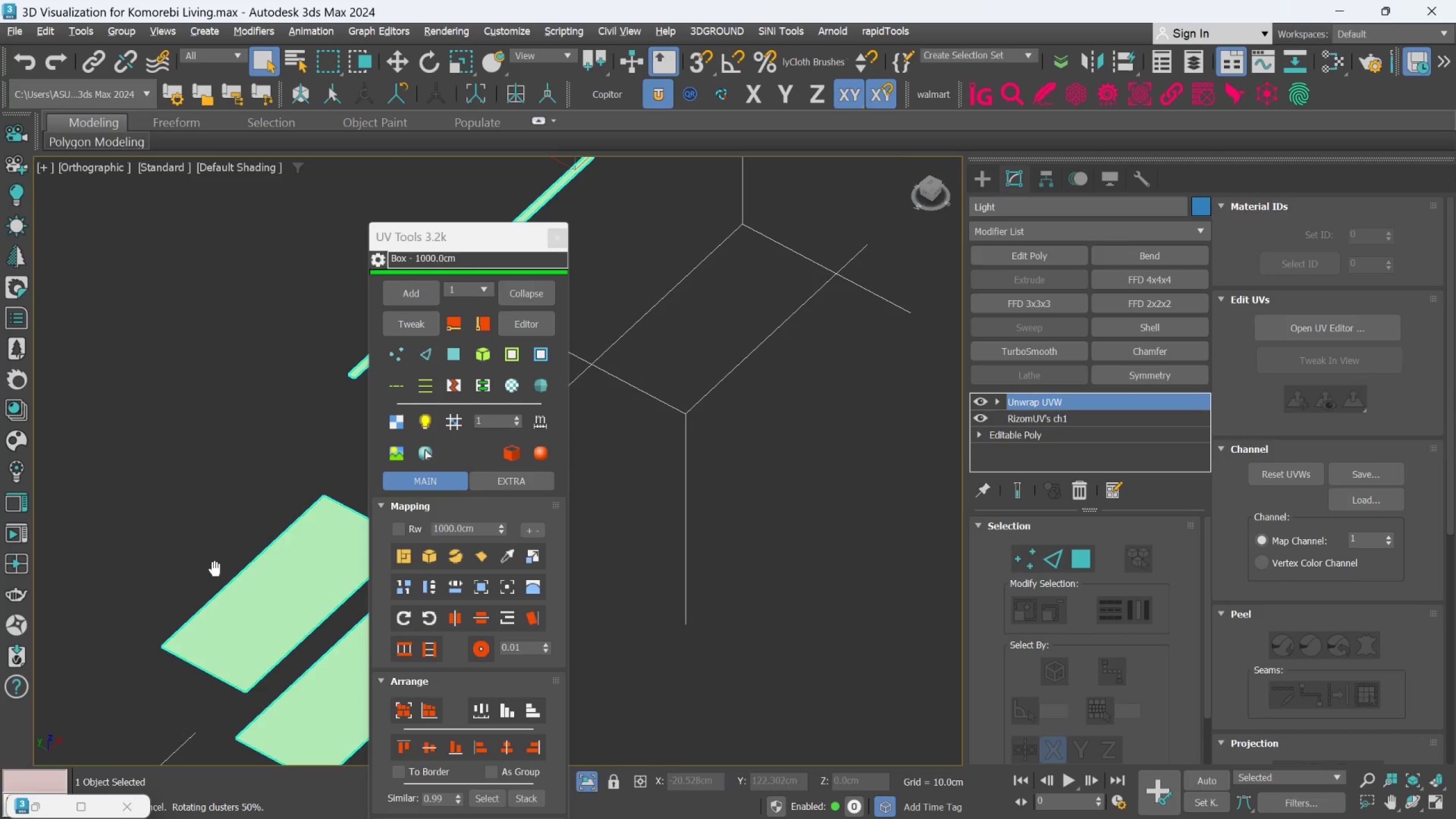 
scroll: coordinate [216, 559], scroll_direction: down, amount: 1.0
 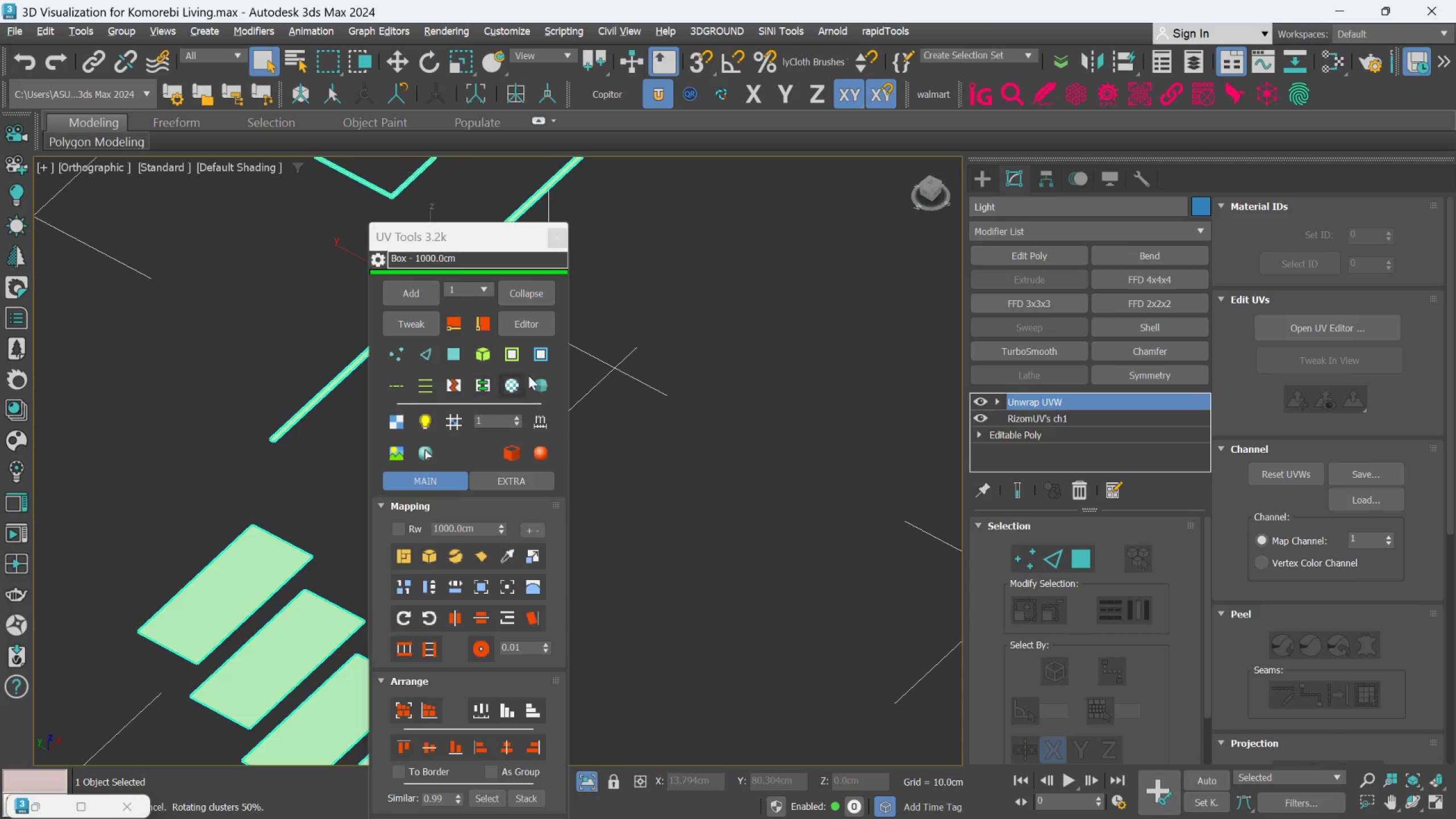 
left_click([662, 438])
 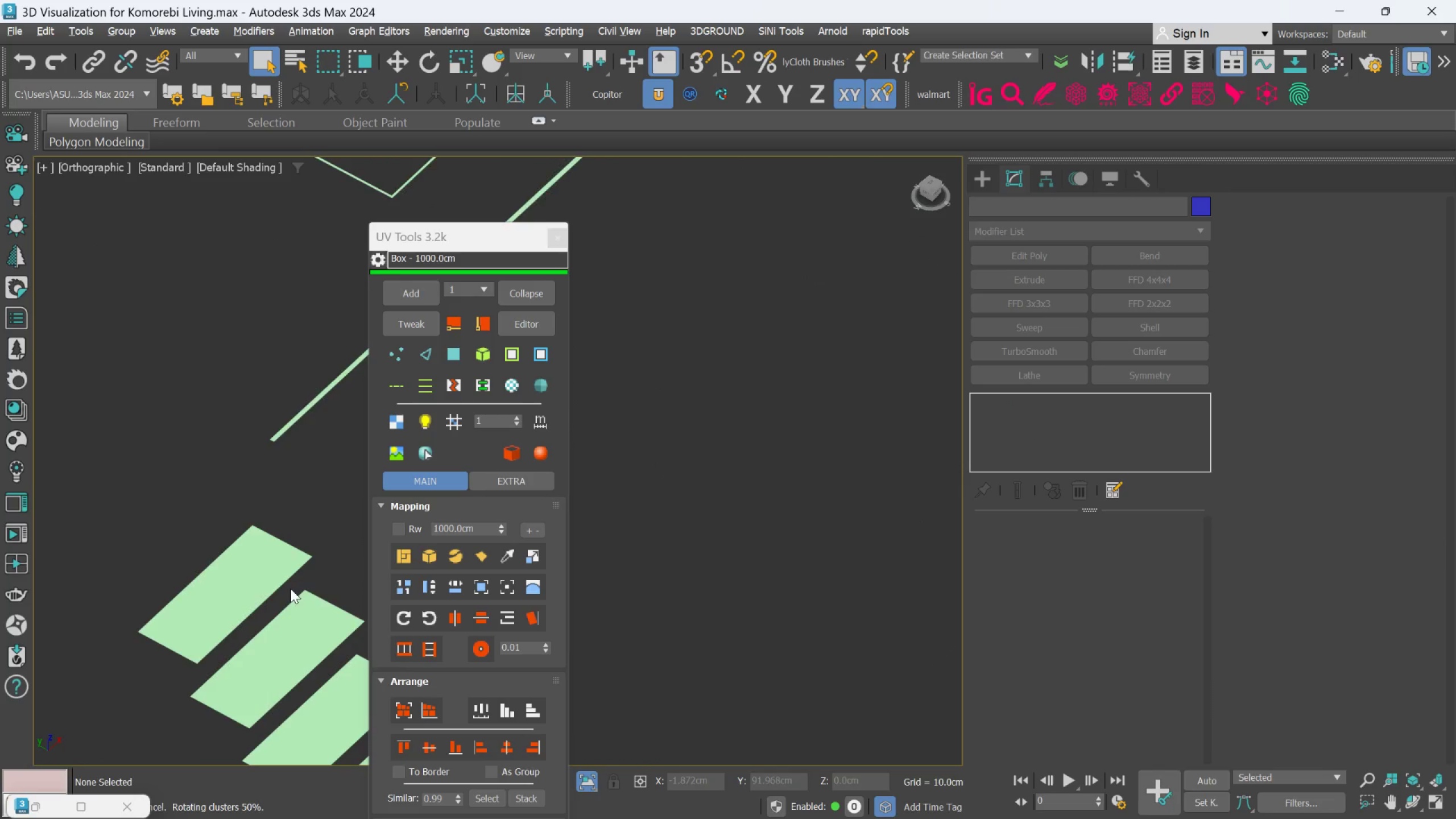 
scroll: coordinate [262, 585], scroll_direction: up, amount: 1.0
 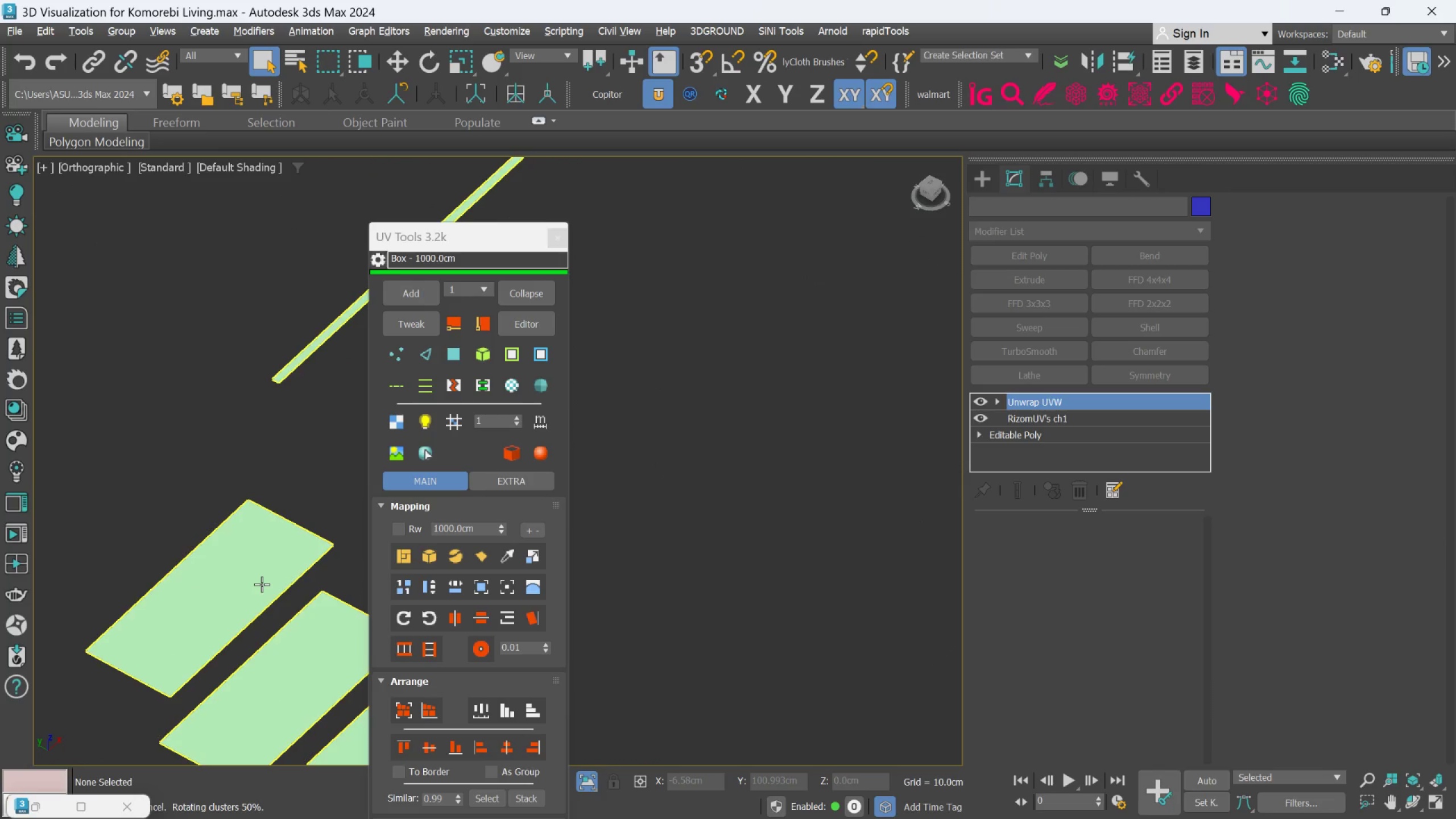 
hold_key(key=AltLeft, duration=1.59)
 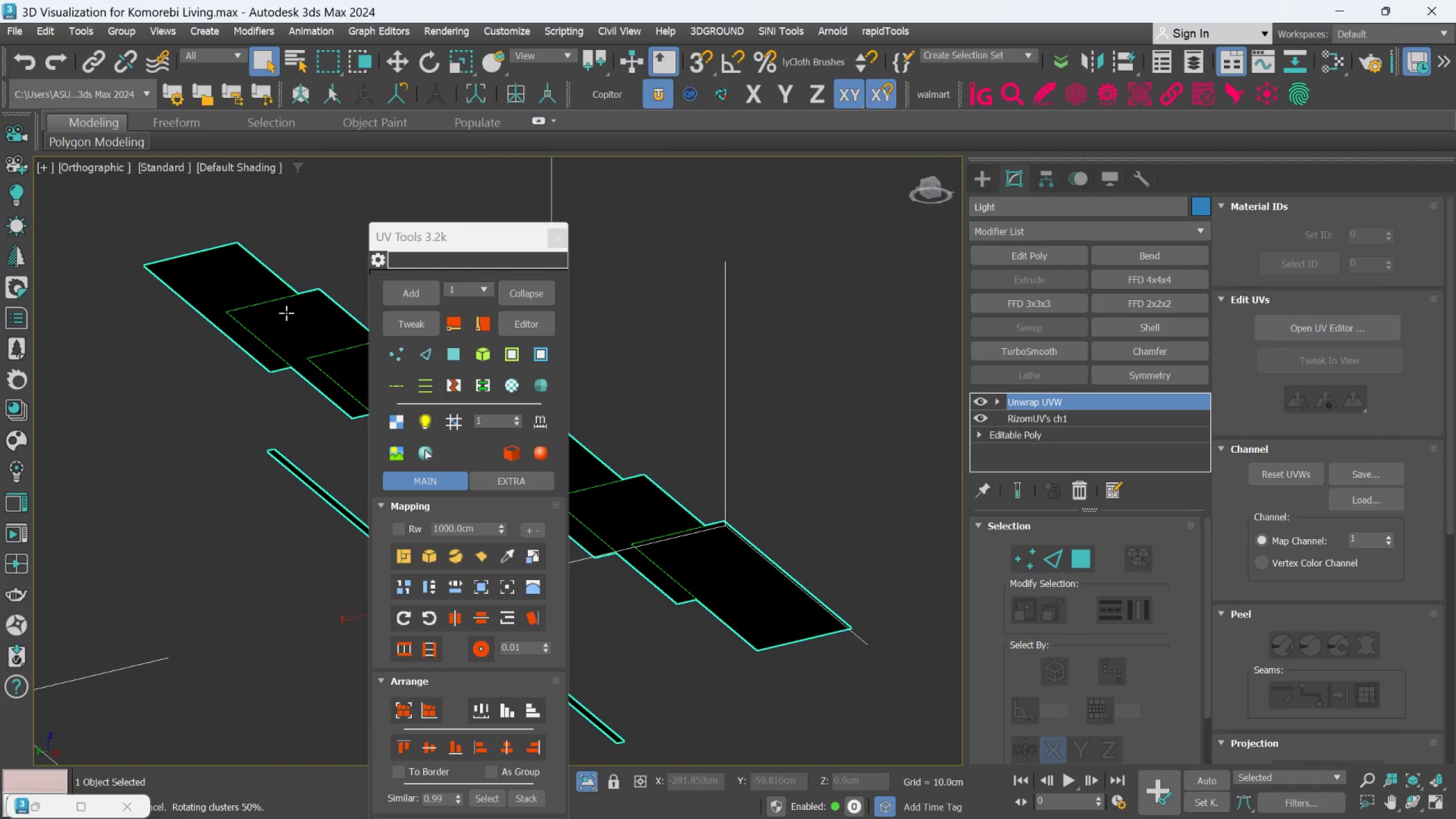 
hold_key(key=AltLeft, duration=0.58)
 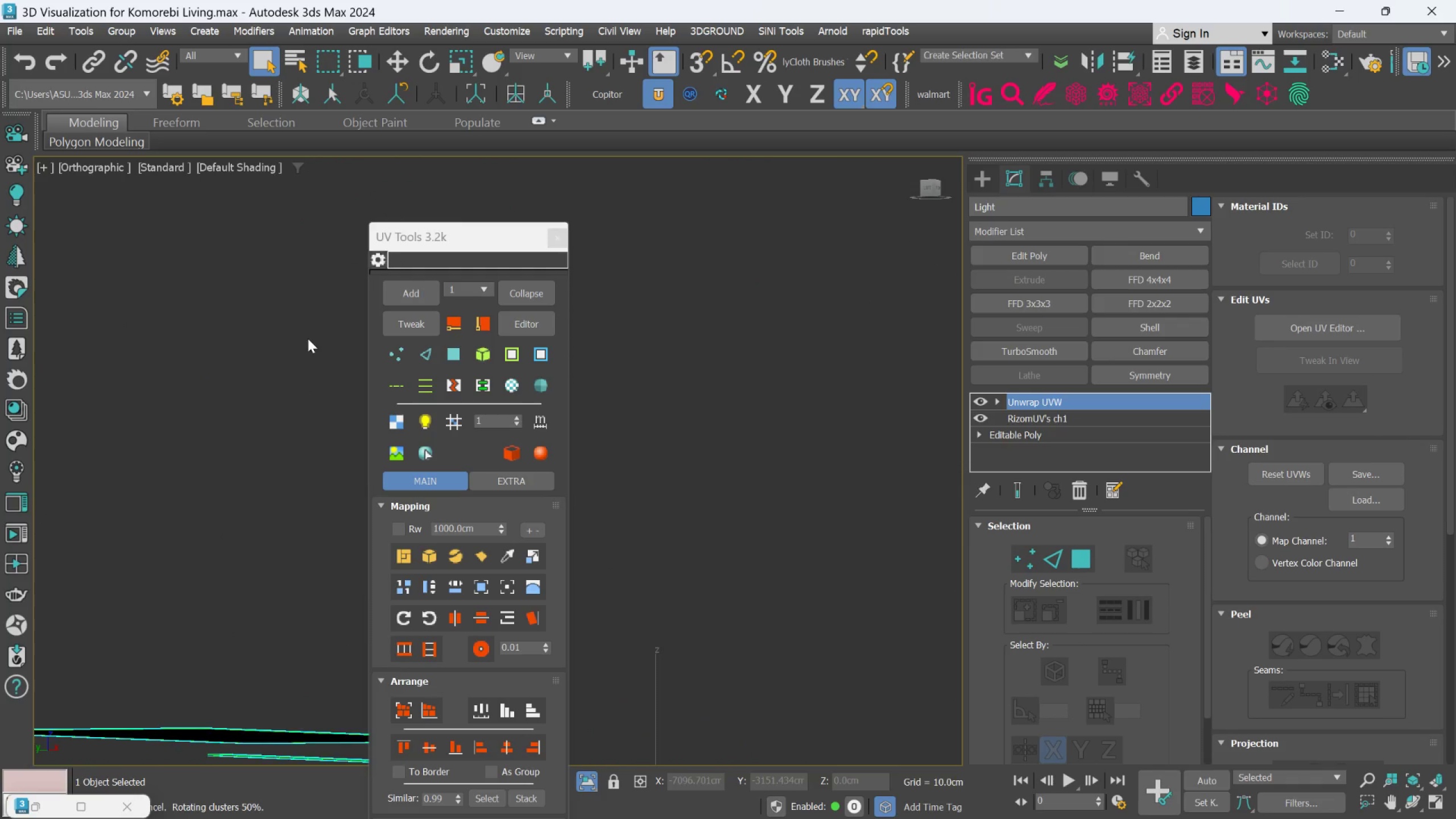 
scroll: coordinate [304, 298], scroll_direction: up, amount: 3.0
 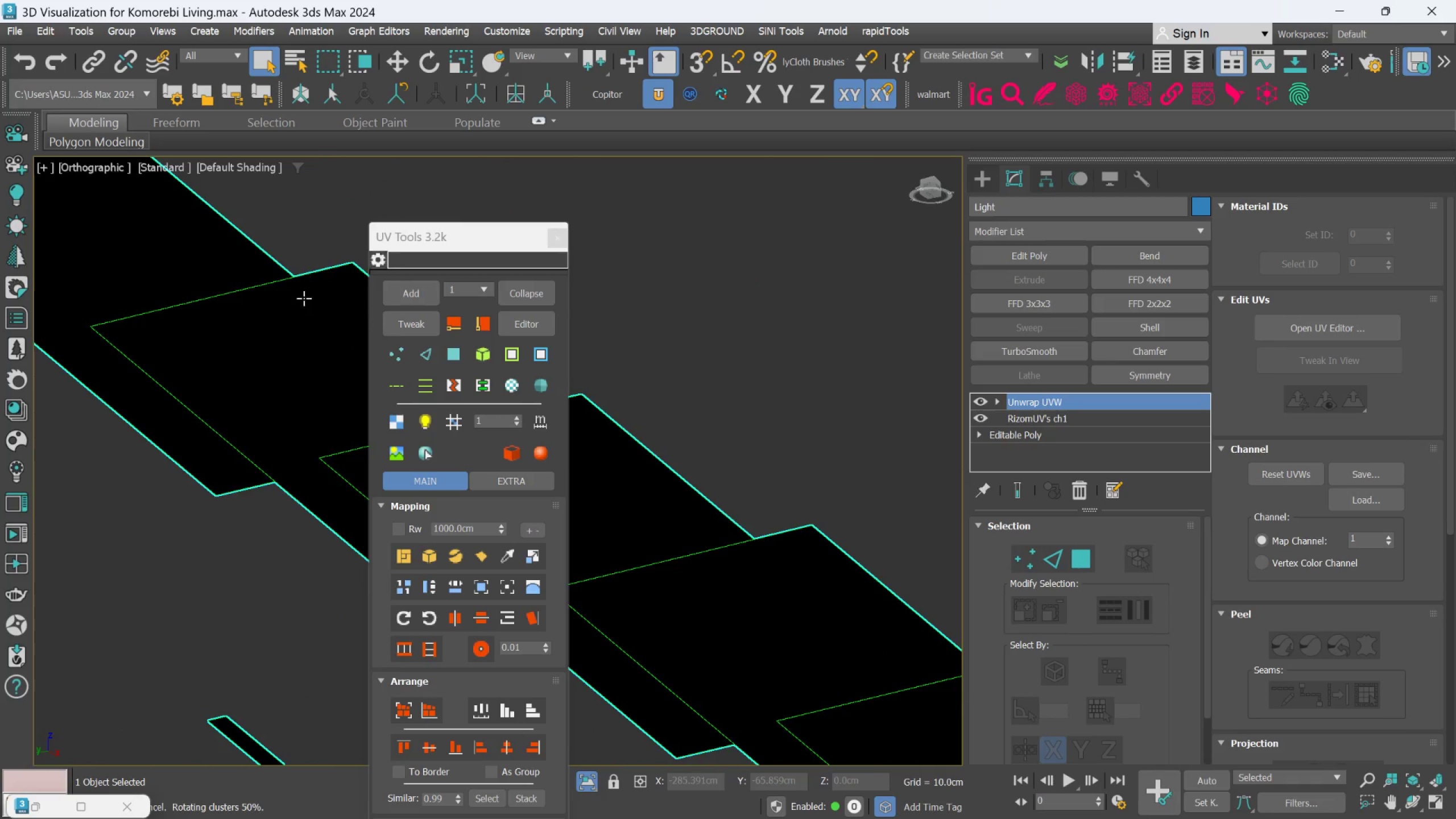 
scroll: coordinate [307, 349], scroll_direction: down, amount: 1.0
 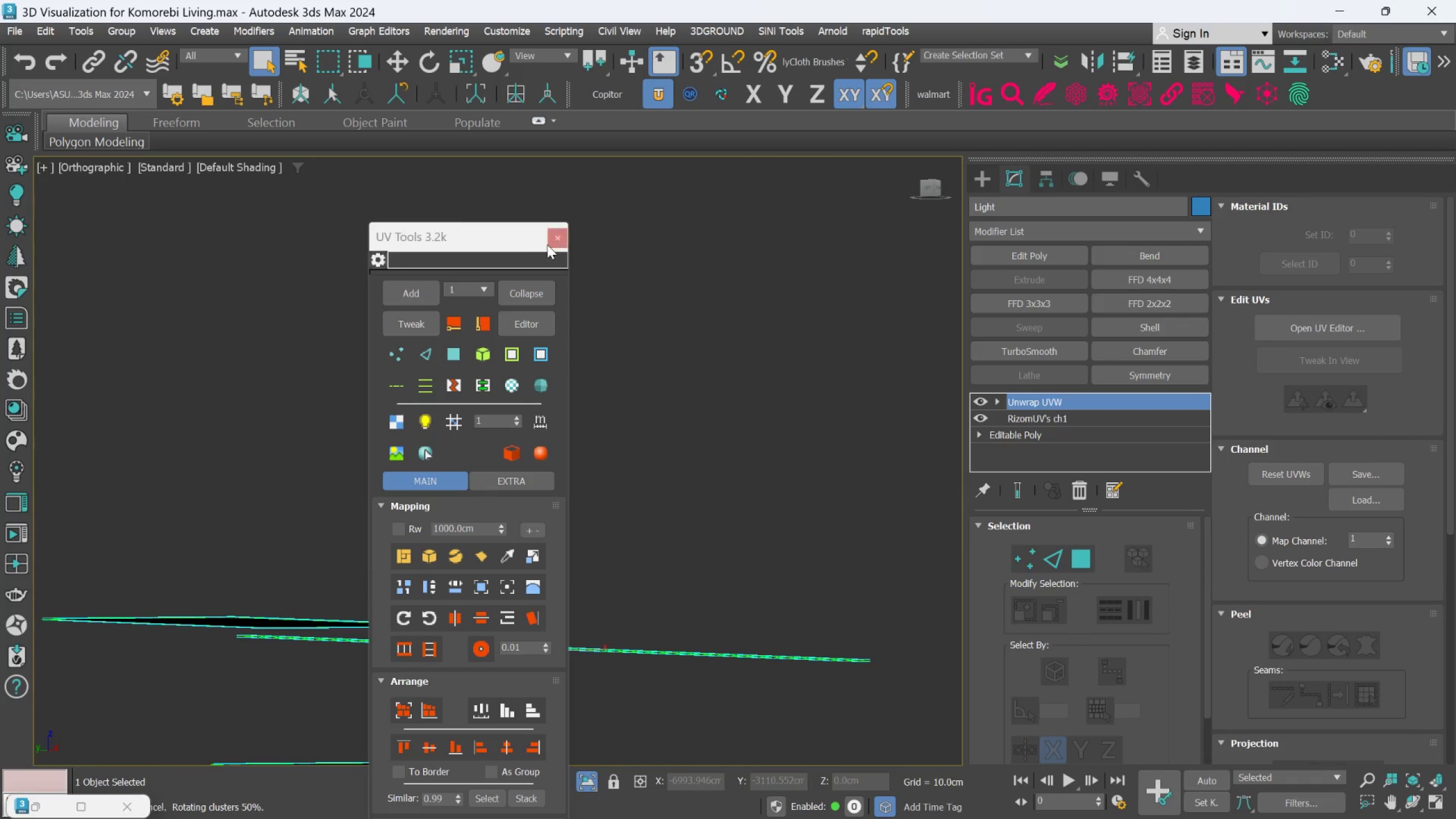 
left_click([547, 245])
 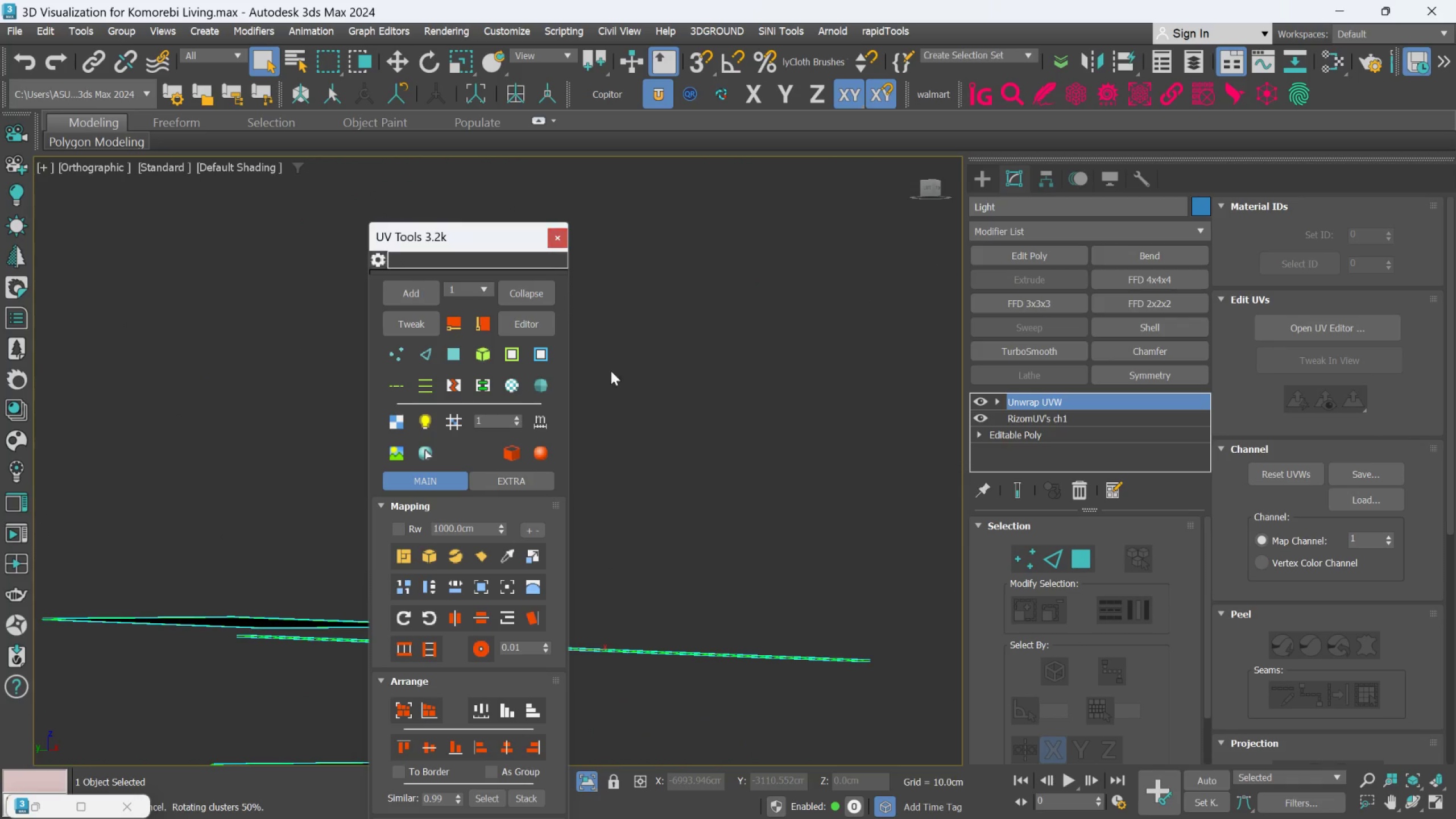 
scroll: coordinate [599, 408], scroll_direction: down, amount: 9.0
 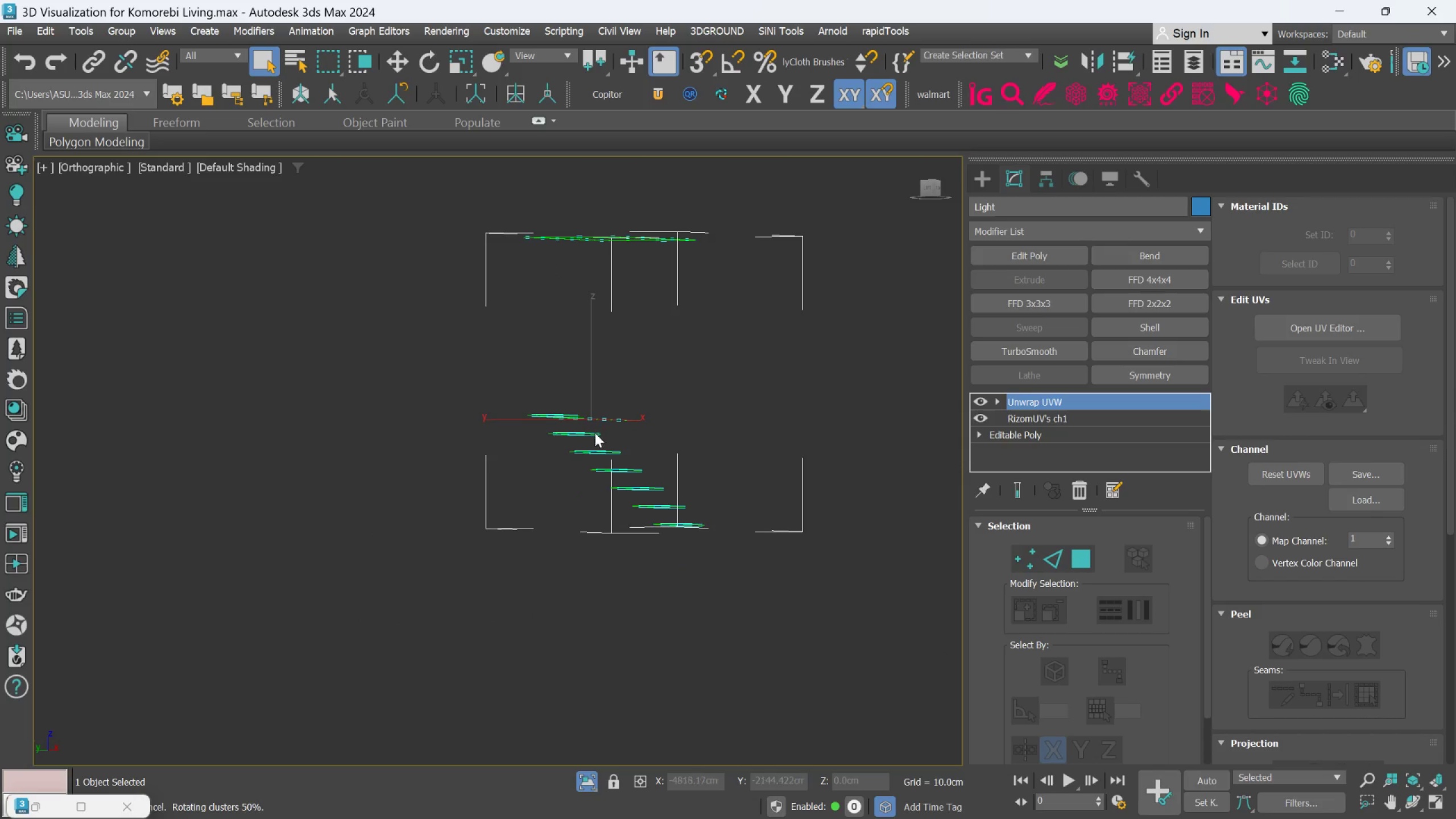 
key(Control+S)
 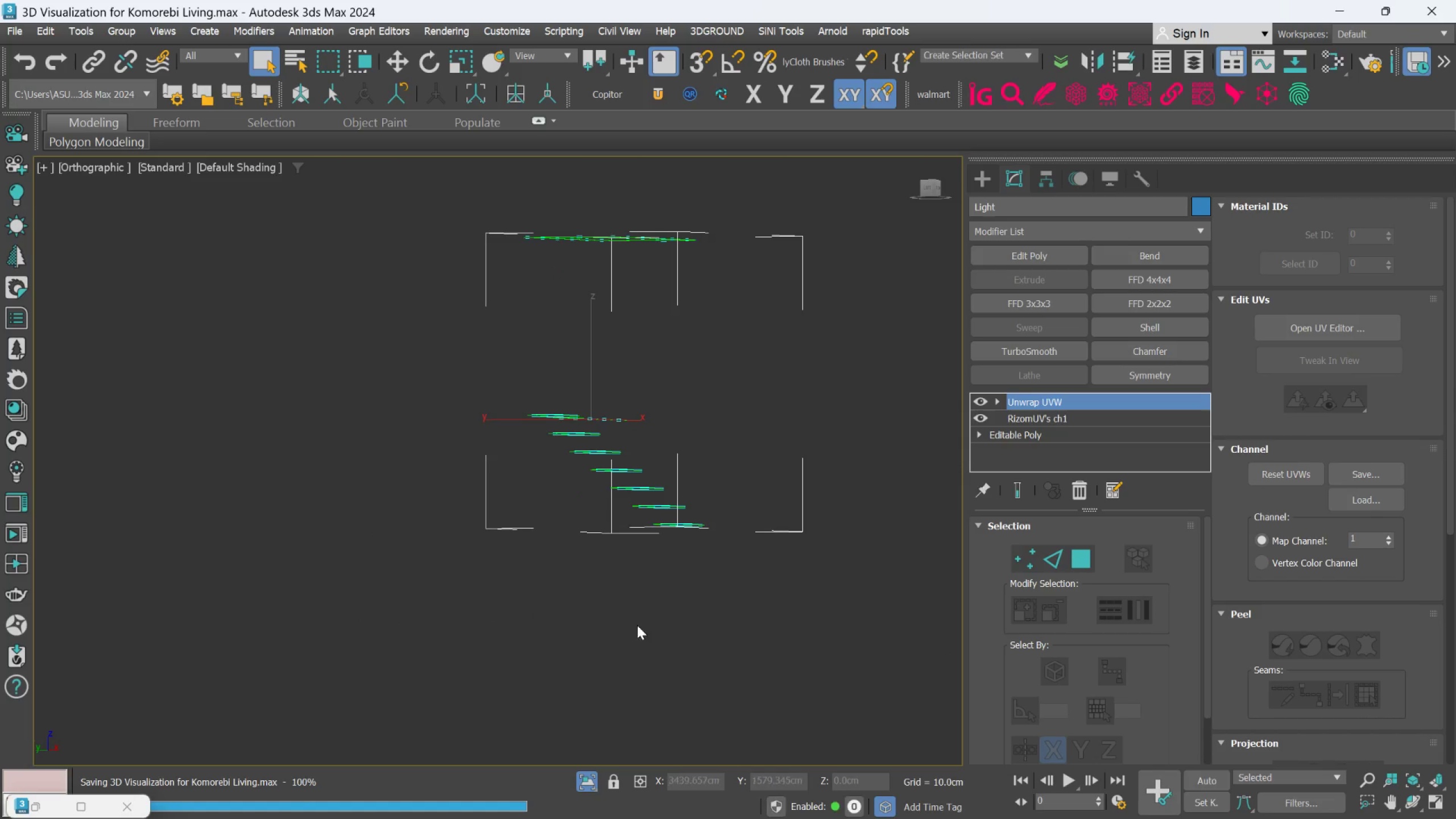 
mouse_move([599, 747])
 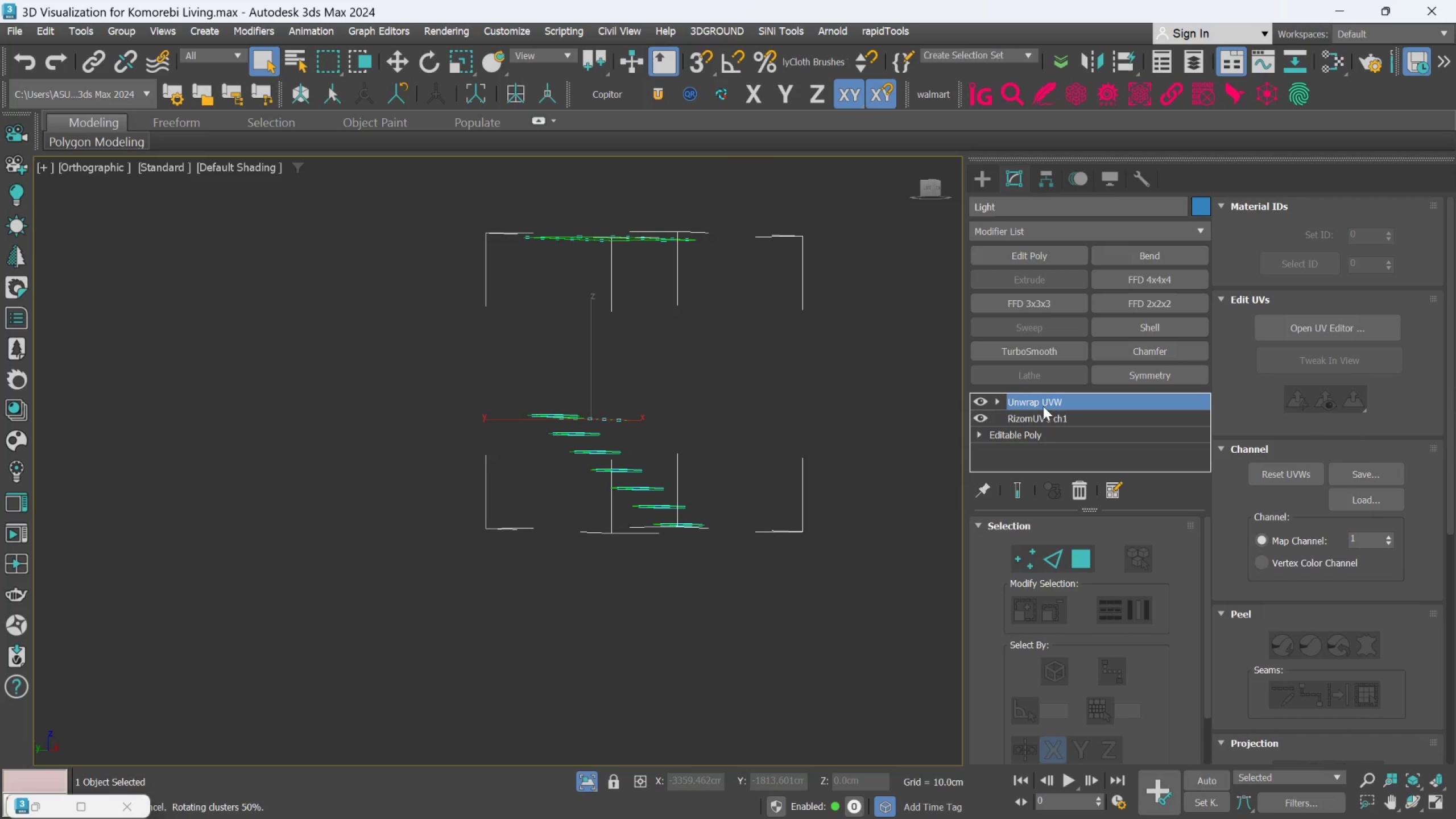 
right_click([1049, 400])
 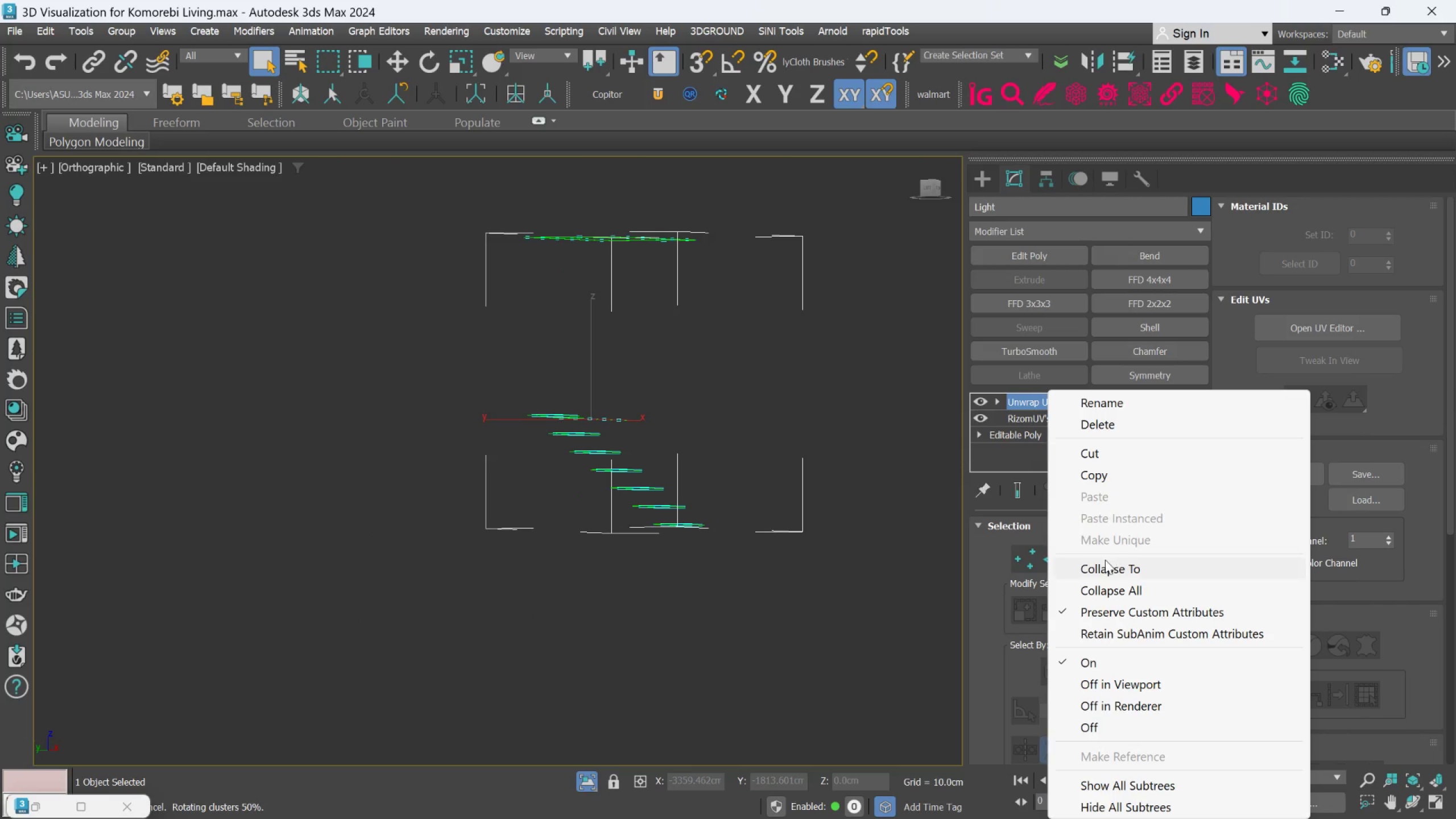 
left_click([1105, 568])
 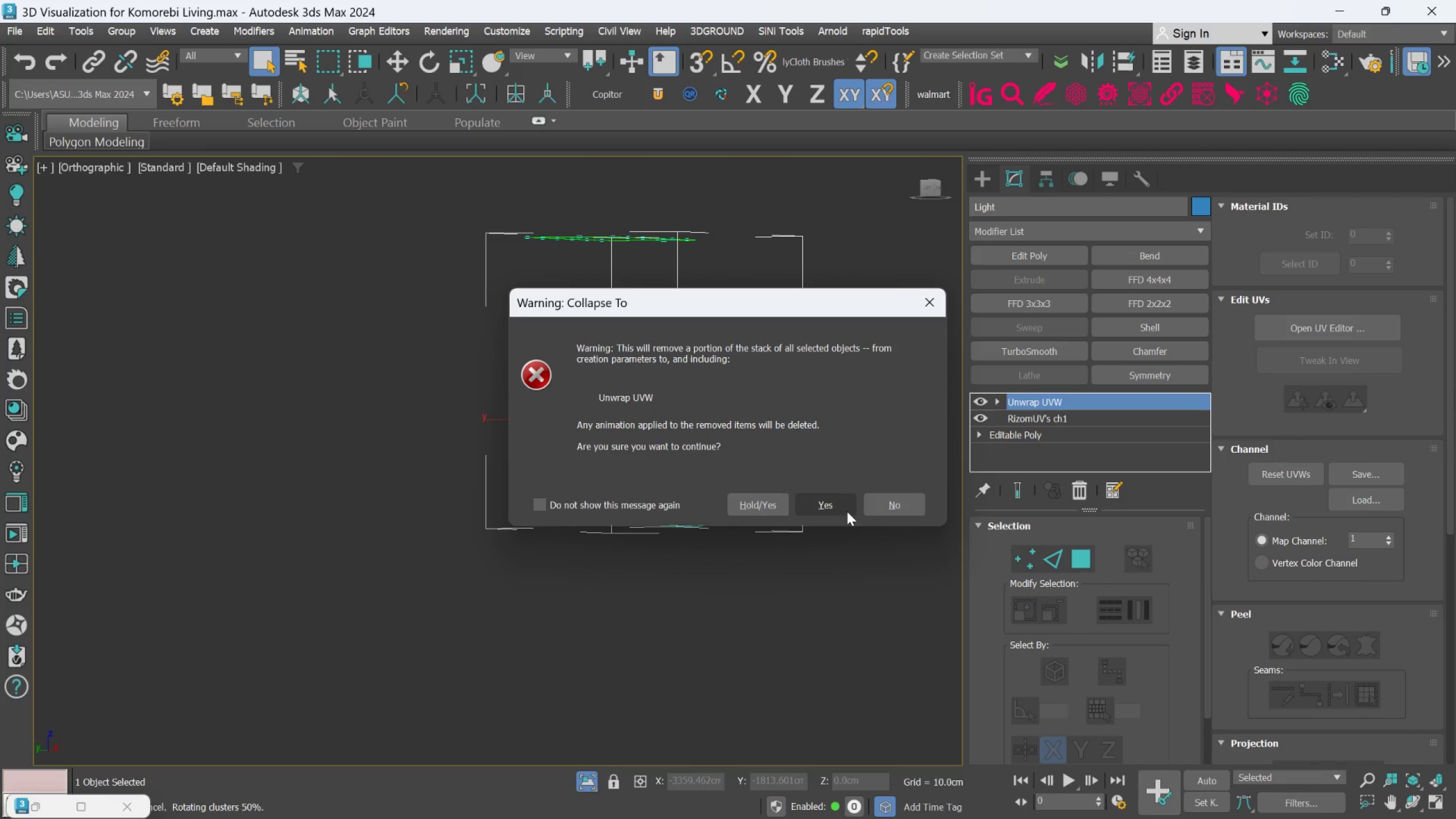 
left_click([846, 511])
 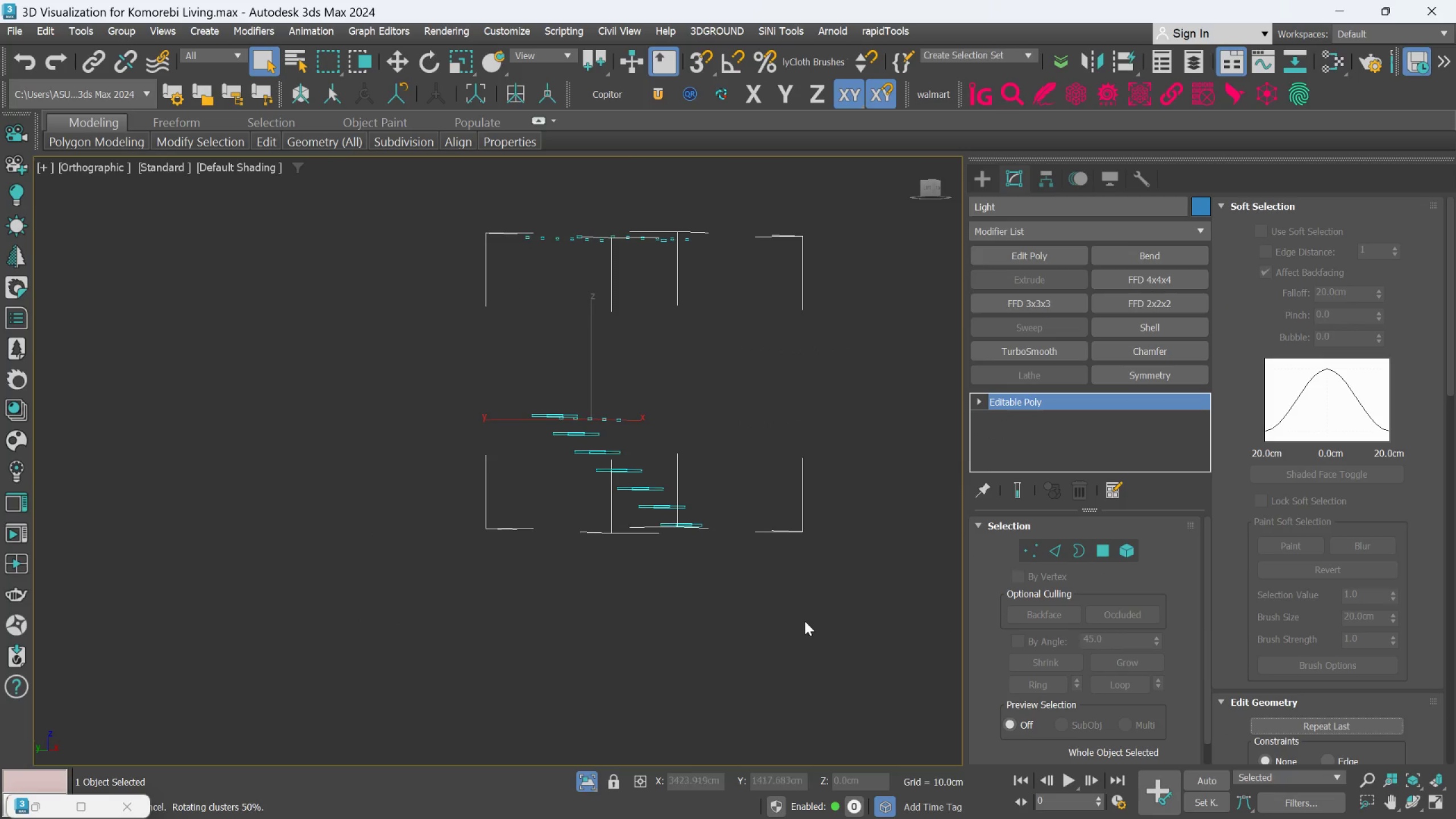 
left_click([799, 622])
 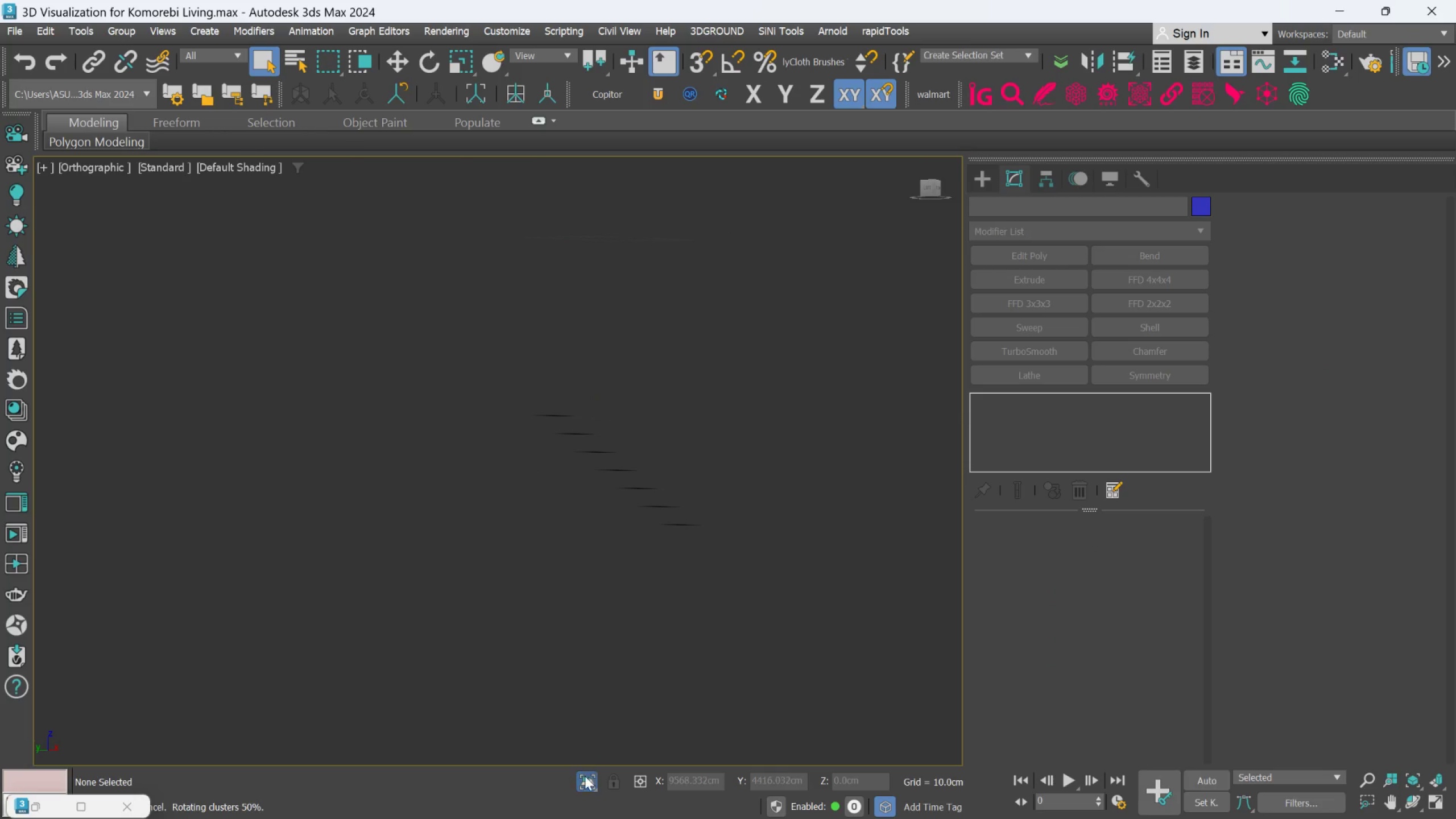 
left_click([578, 784])
 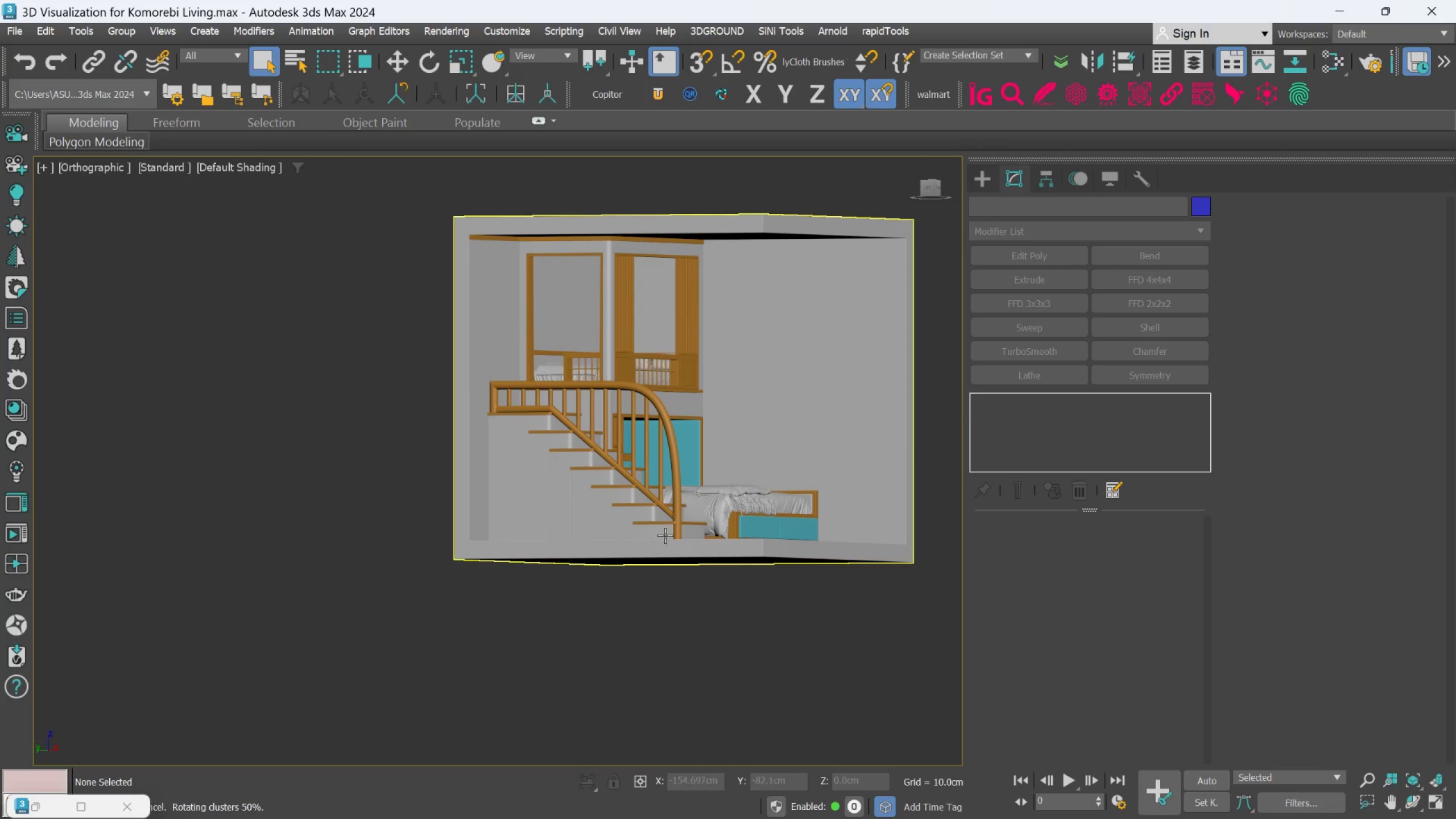 
hold_key(key=AltLeft, duration=0.41)
 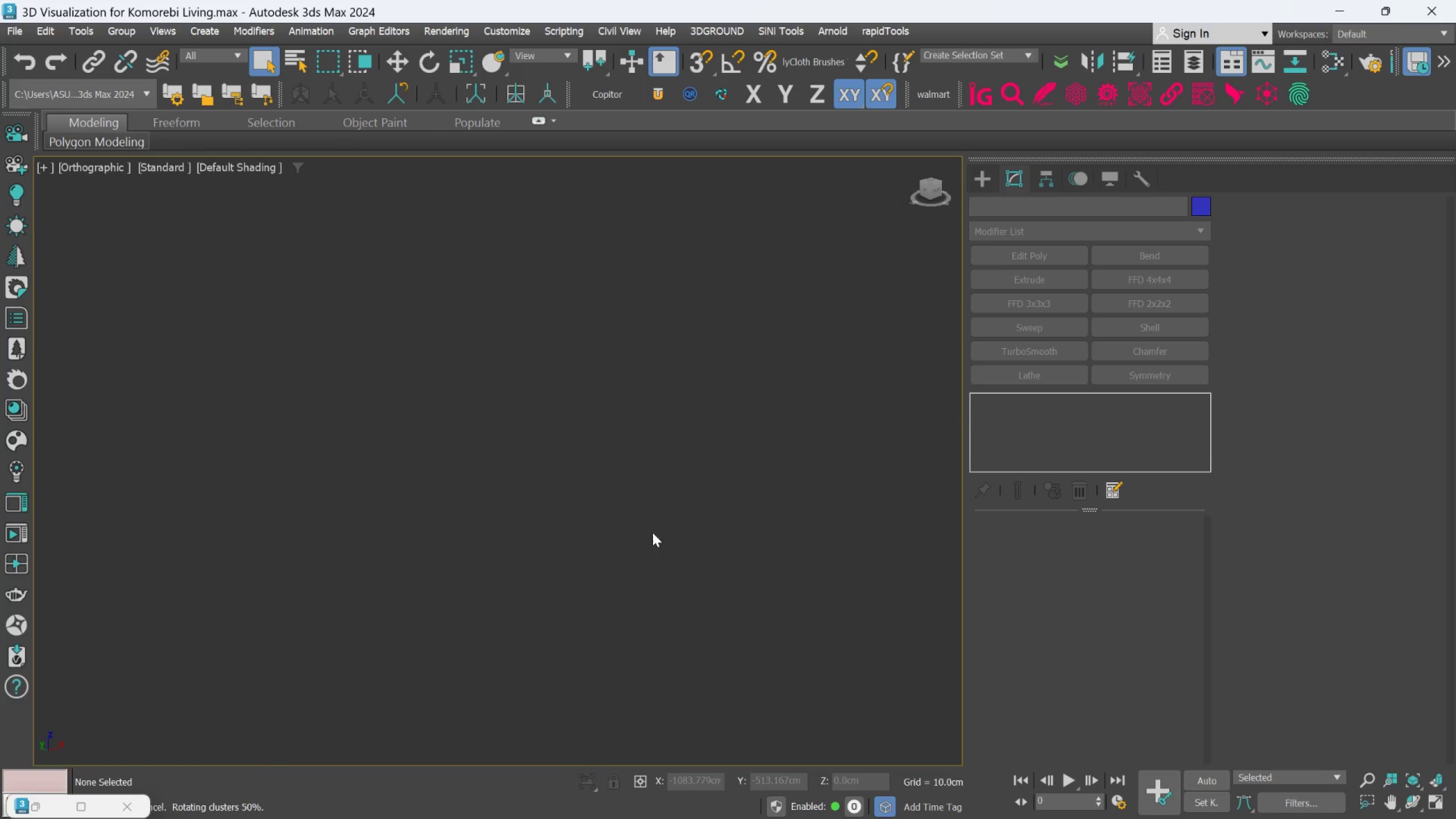 
scroll: coordinate [673, 518], scroll_direction: up, amount: 2.0
 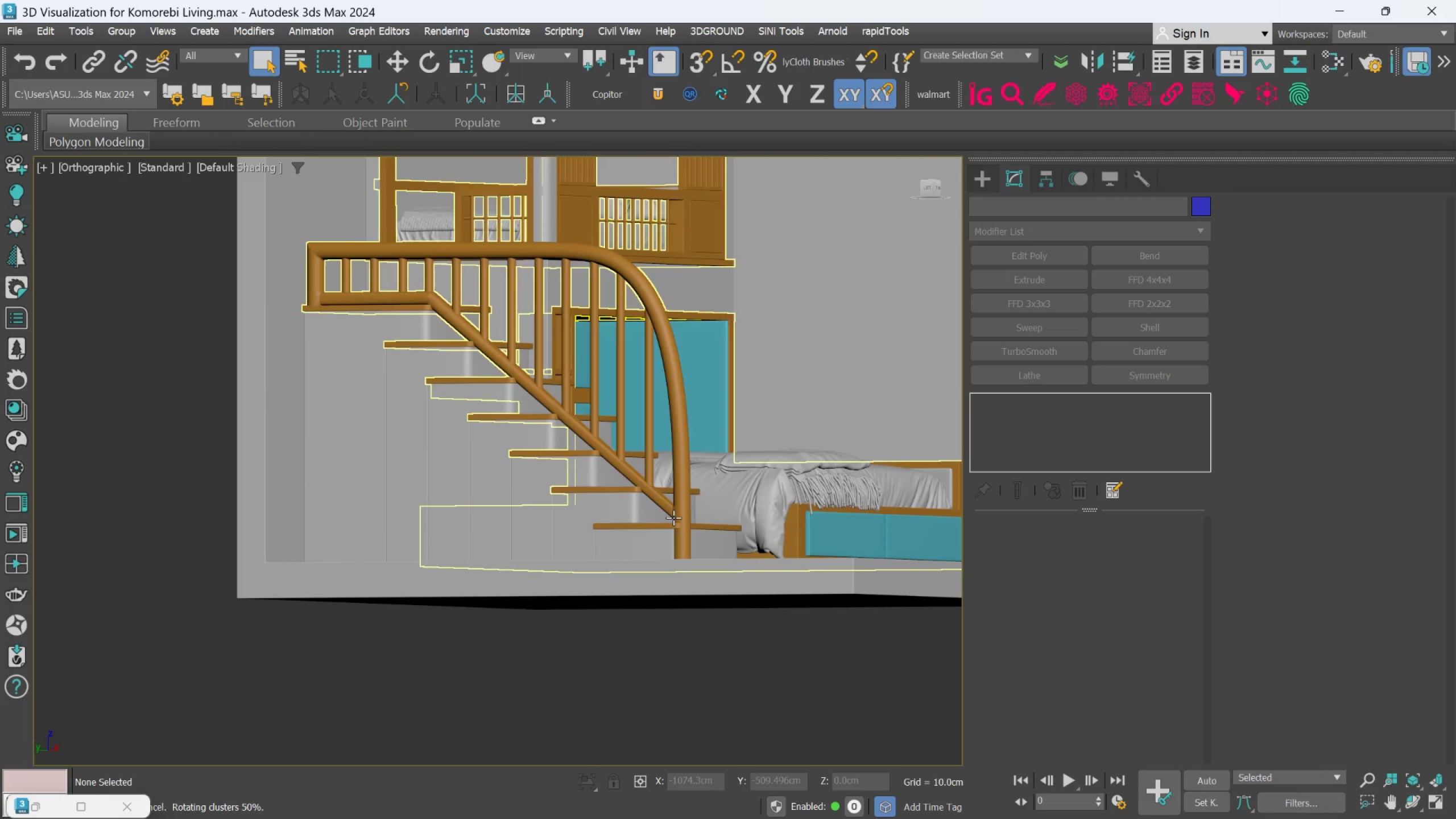 
scroll: coordinate [634, 550], scroll_direction: down, amount: 5.0
 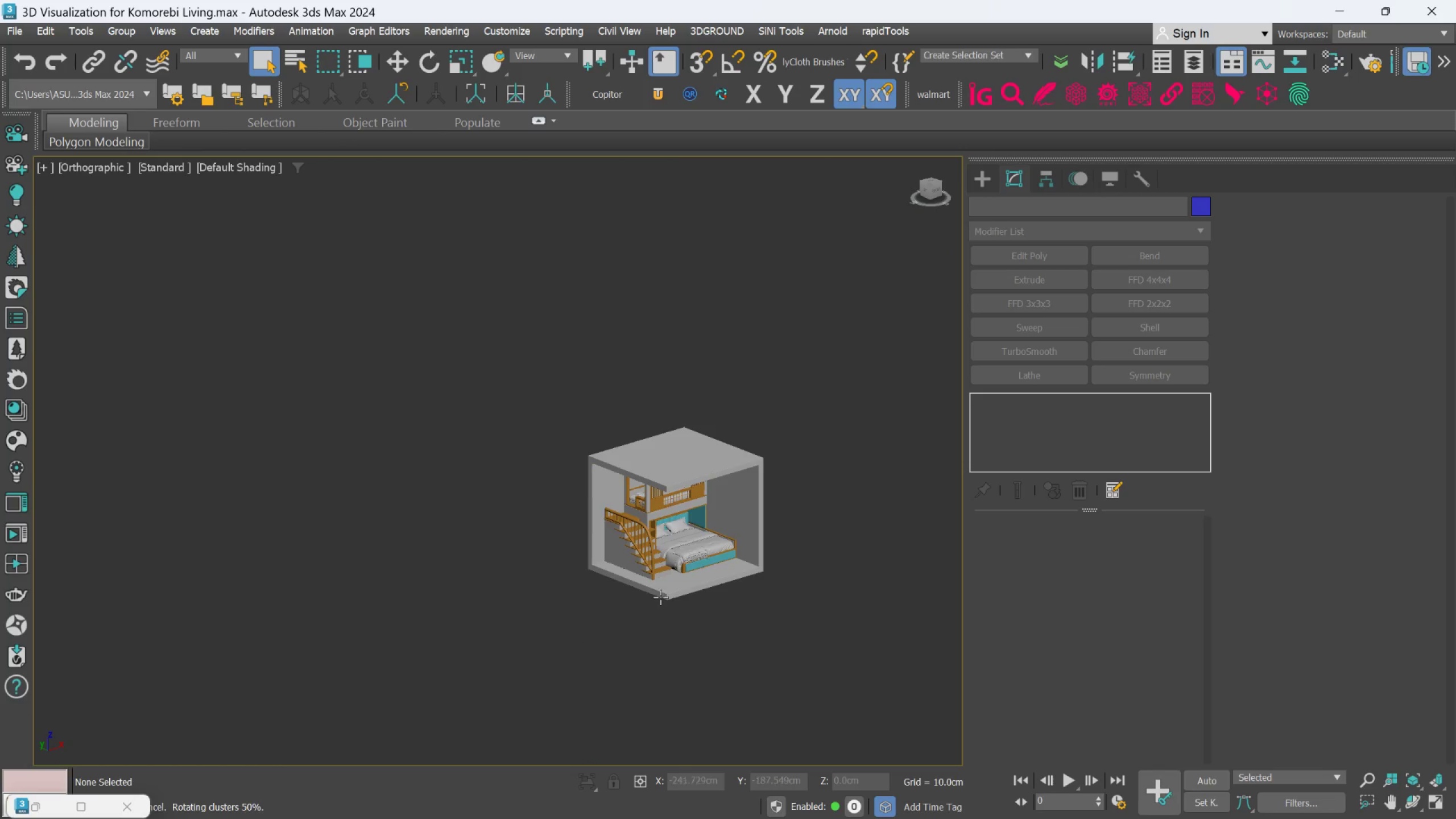 
scroll: coordinate [714, 554], scroll_direction: up, amount: 1.0
 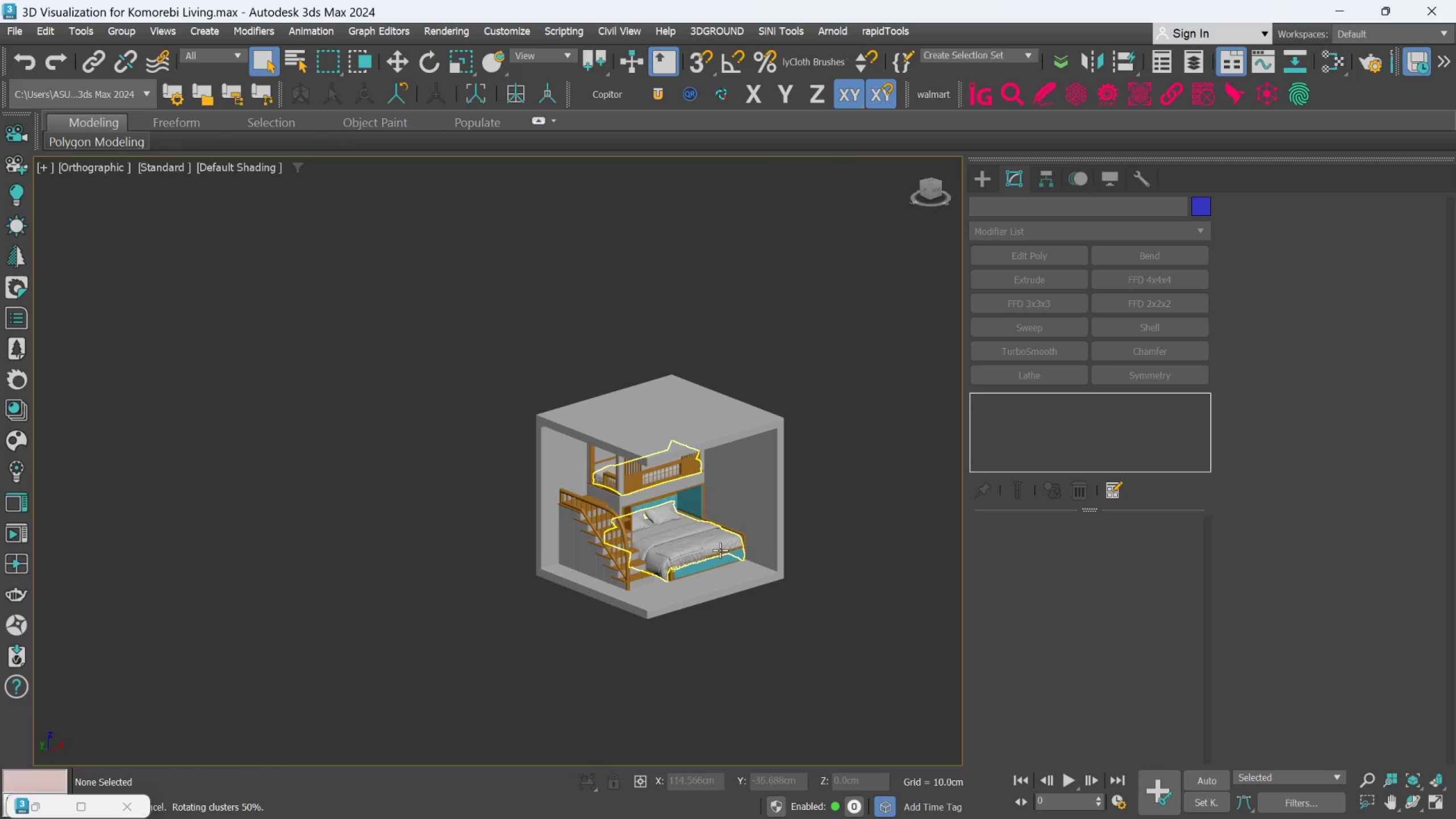 
key(Control+S)
 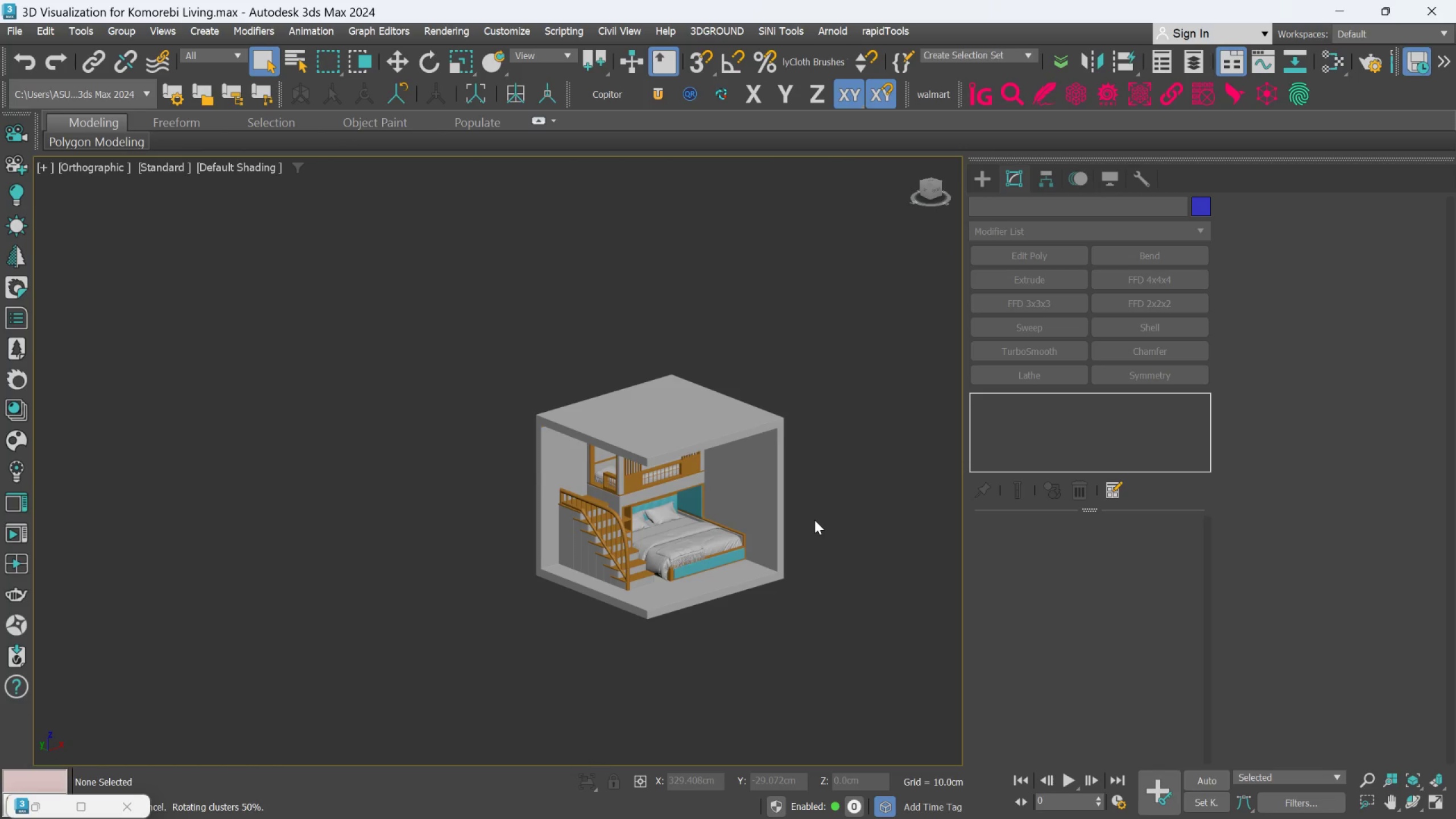 
scroll: coordinate [565, 415], scroll_direction: up, amount: 4.0
 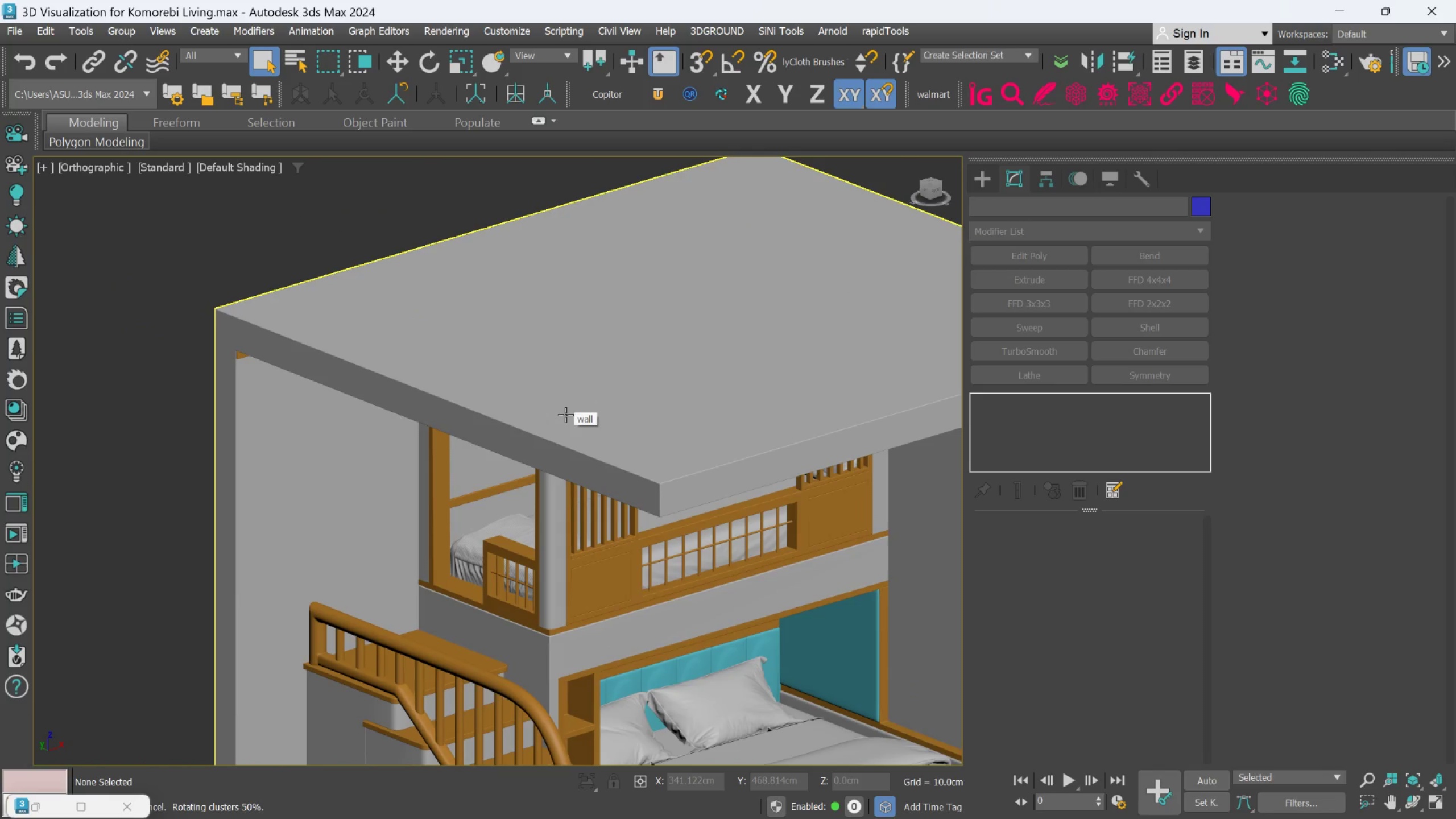 
scroll: coordinate [600, 509], scroll_direction: down, amount: 2.0
 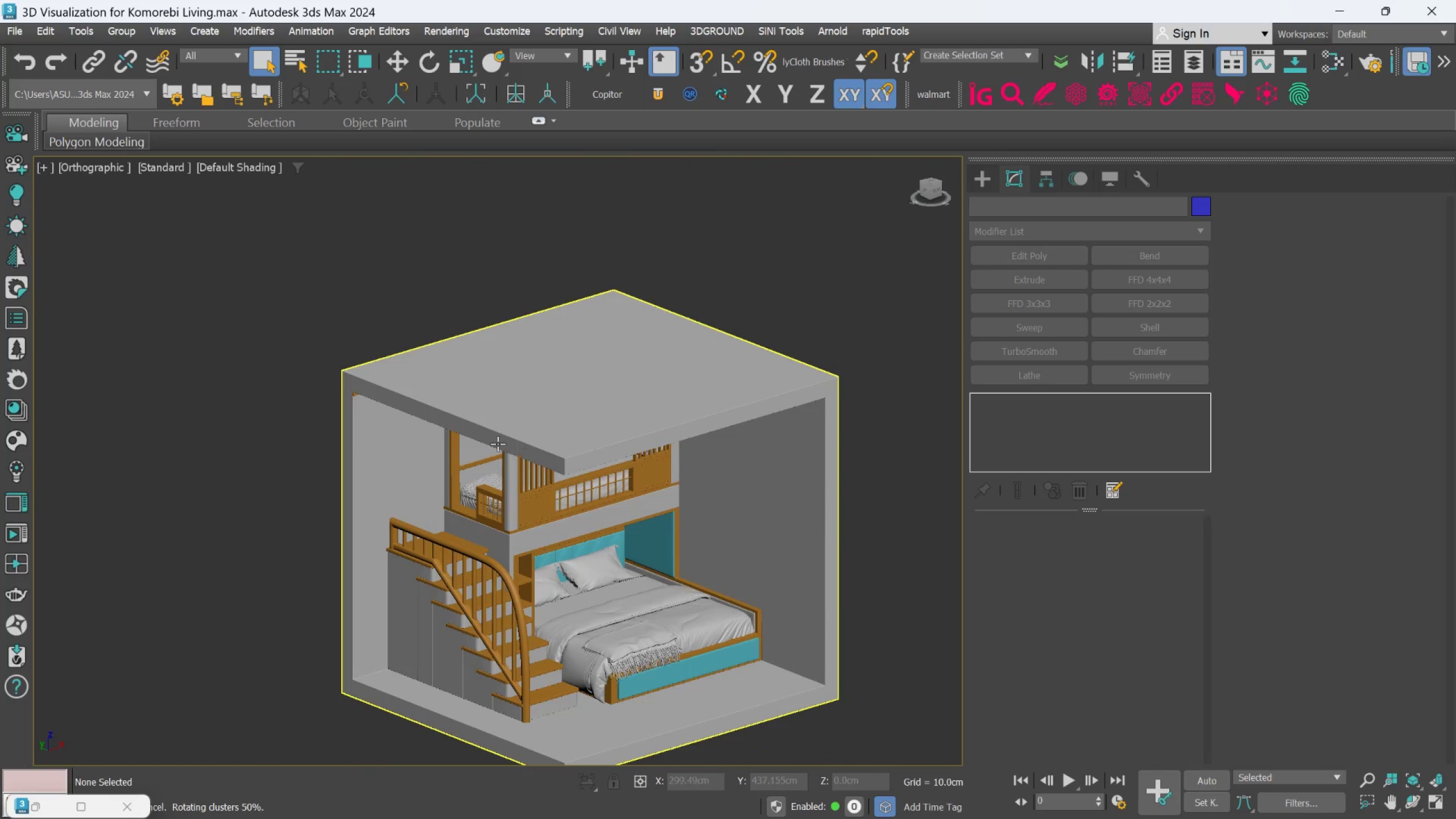 
left_click_drag(start_coordinate=[222, 264], to_coordinate=[708, 644])
 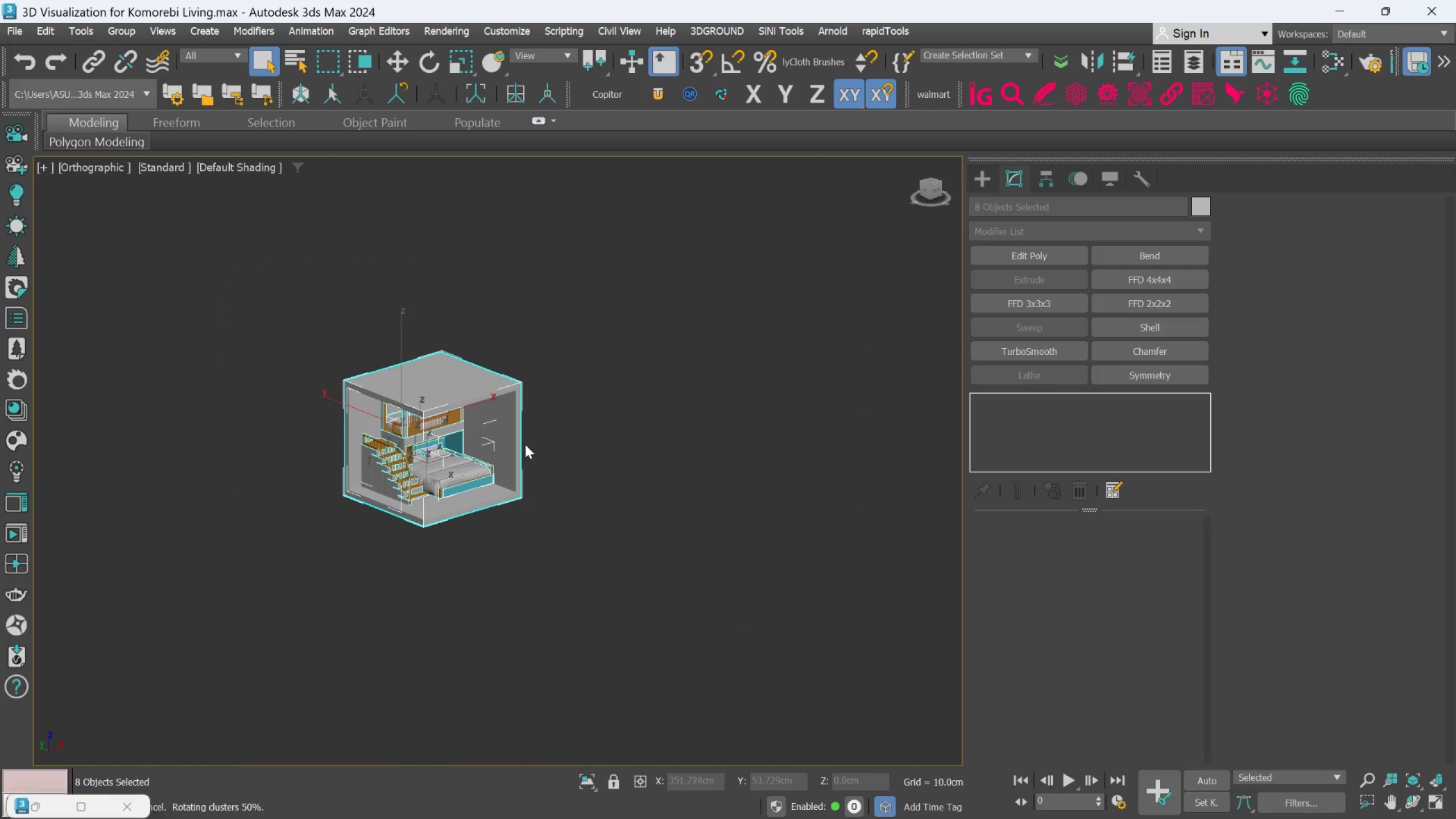 
scroll: coordinate [349, 381], scroll_direction: down, amount: 3.0
 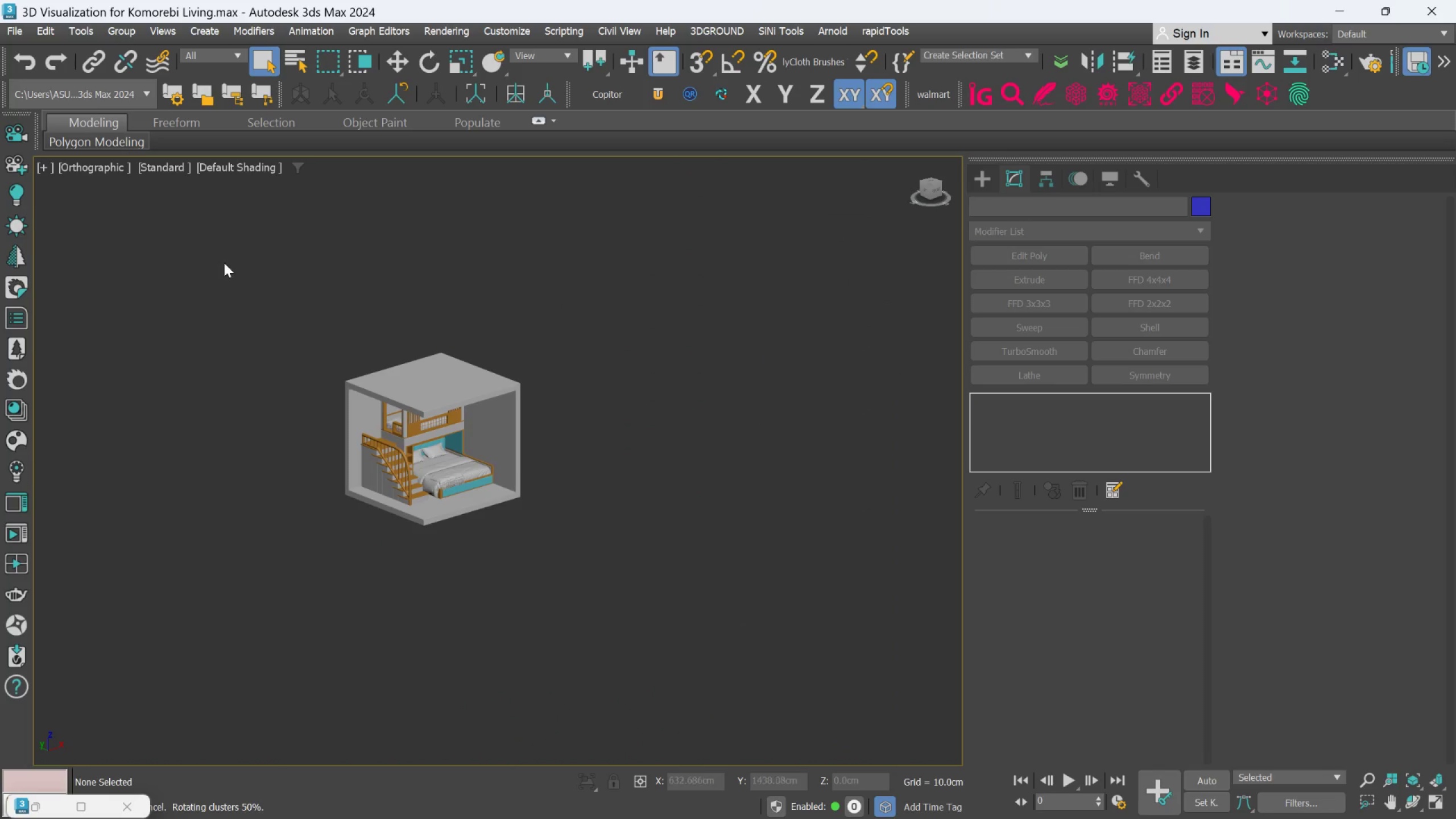 
right_click([522, 445])
 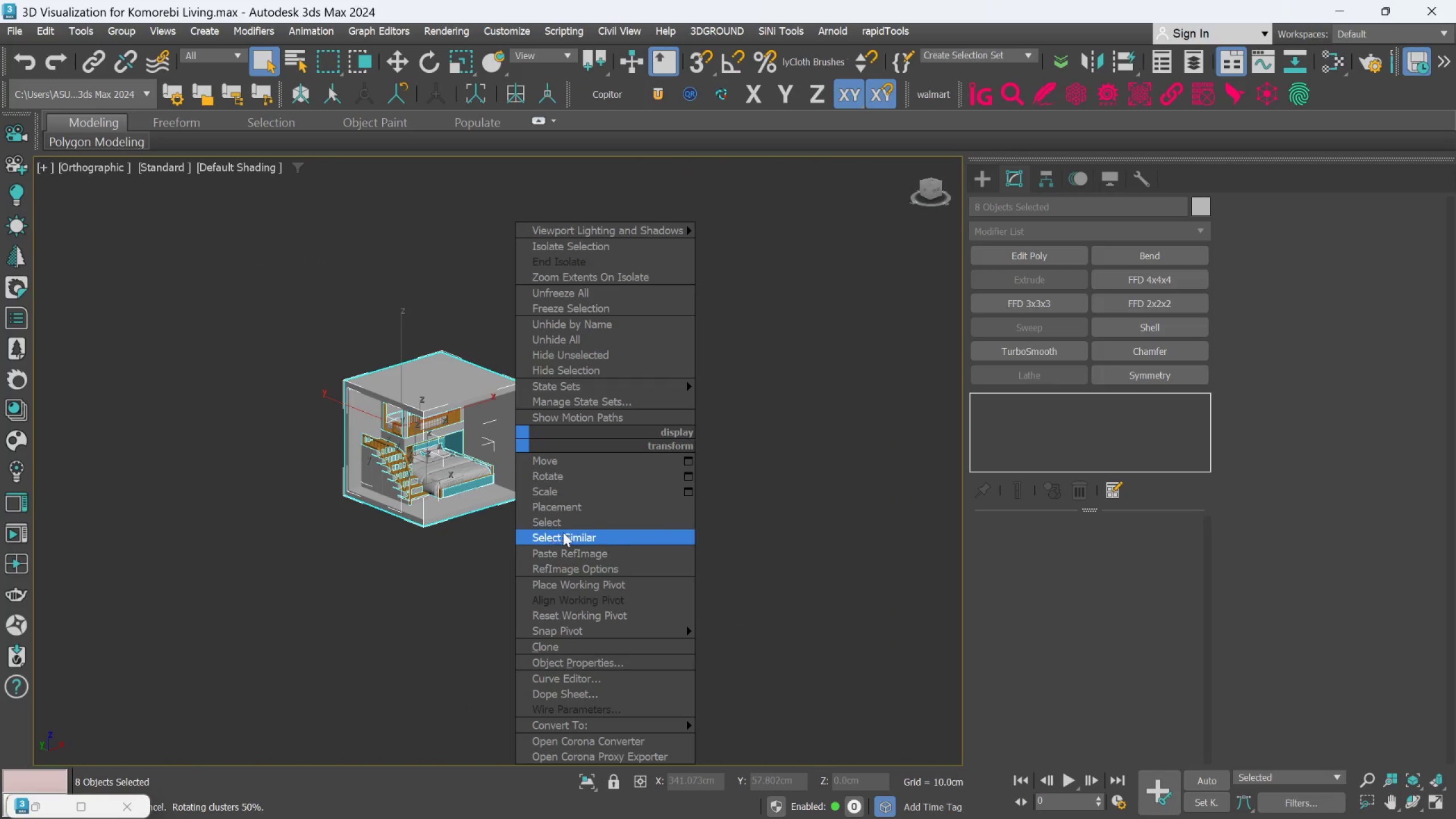 
left_click([775, 498])
 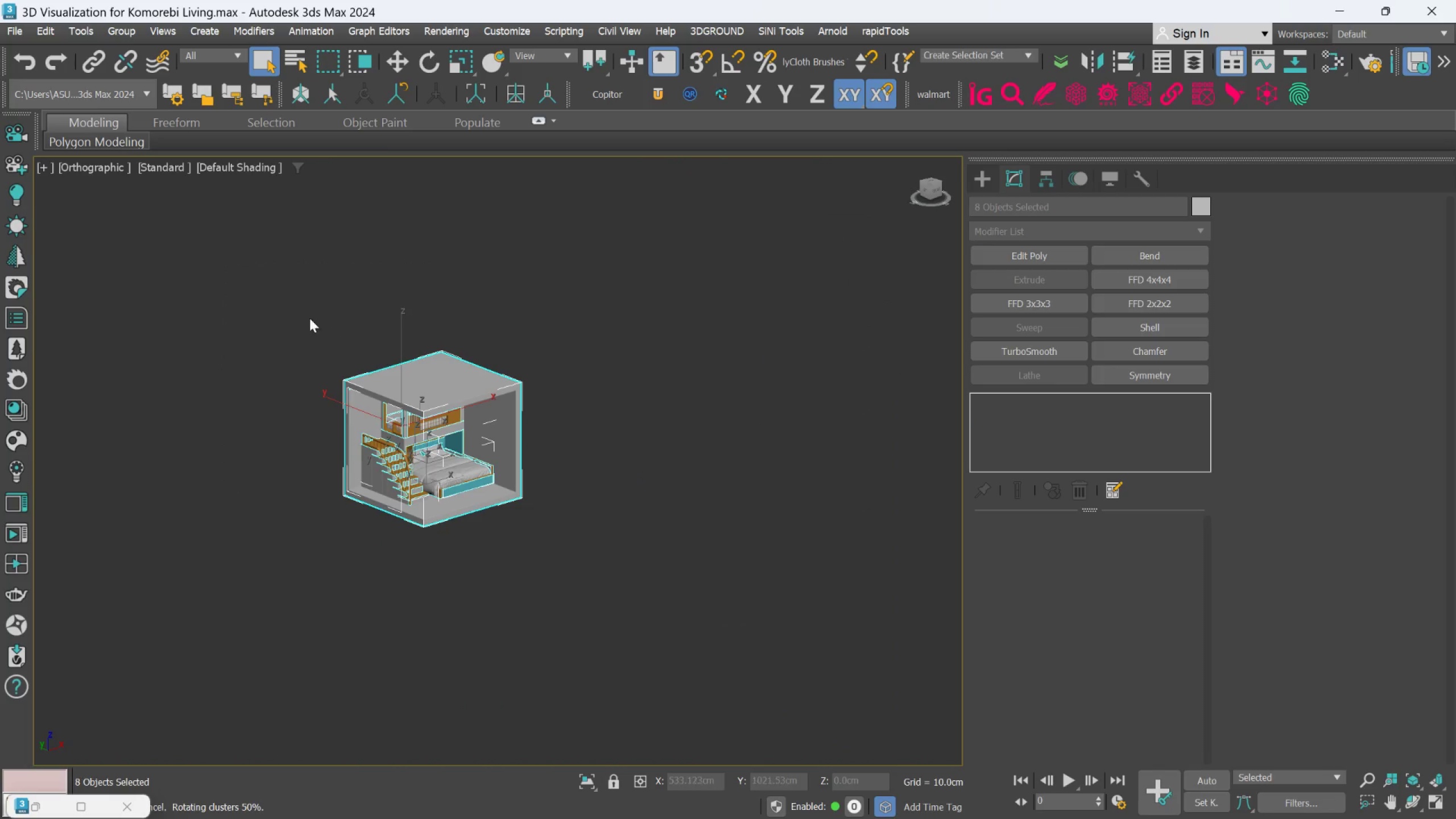 
left_click_drag(start_coordinate=[278, 306], to_coordinate=[694, 632])
 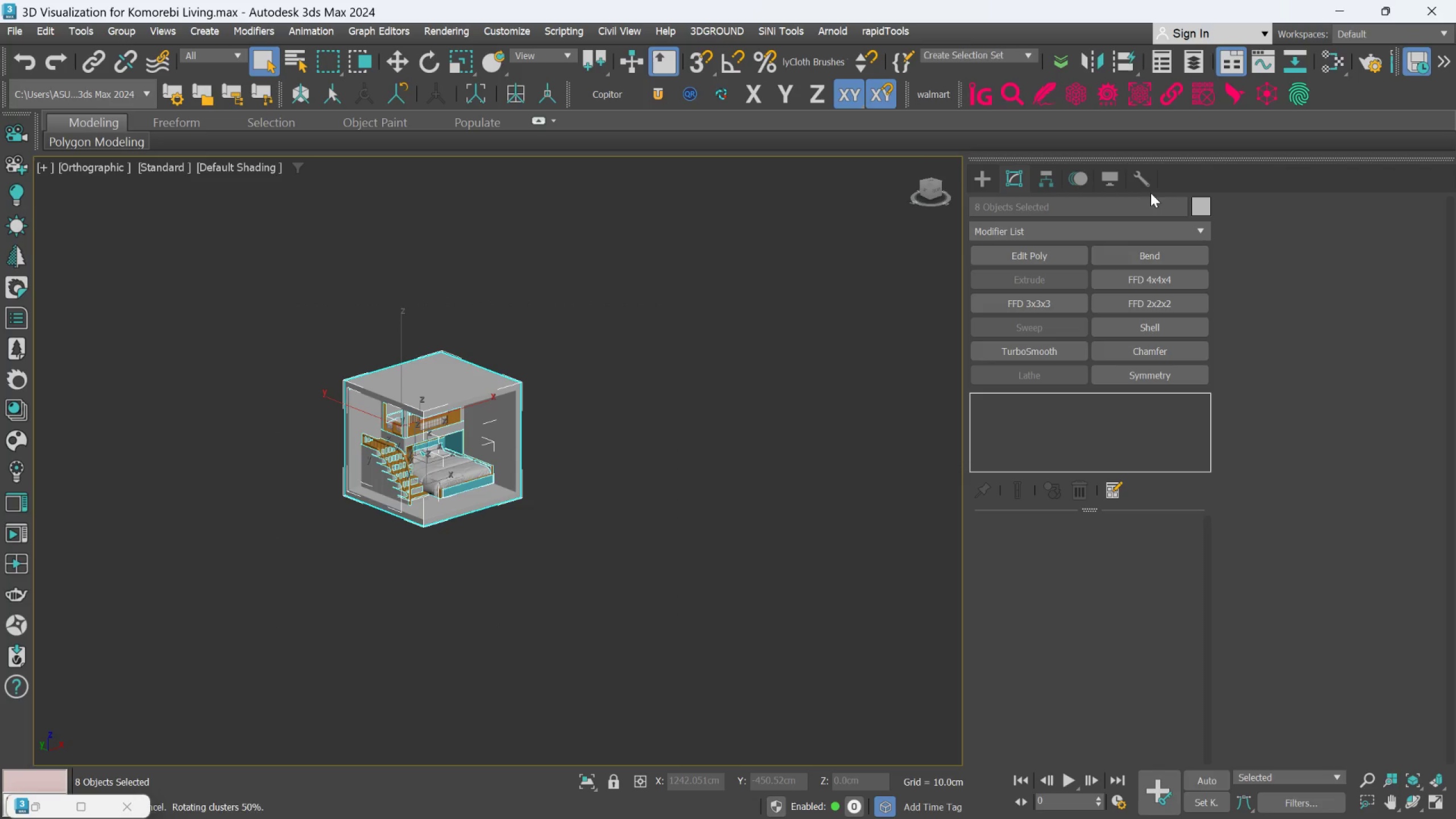 
left_click([1144, 187])
 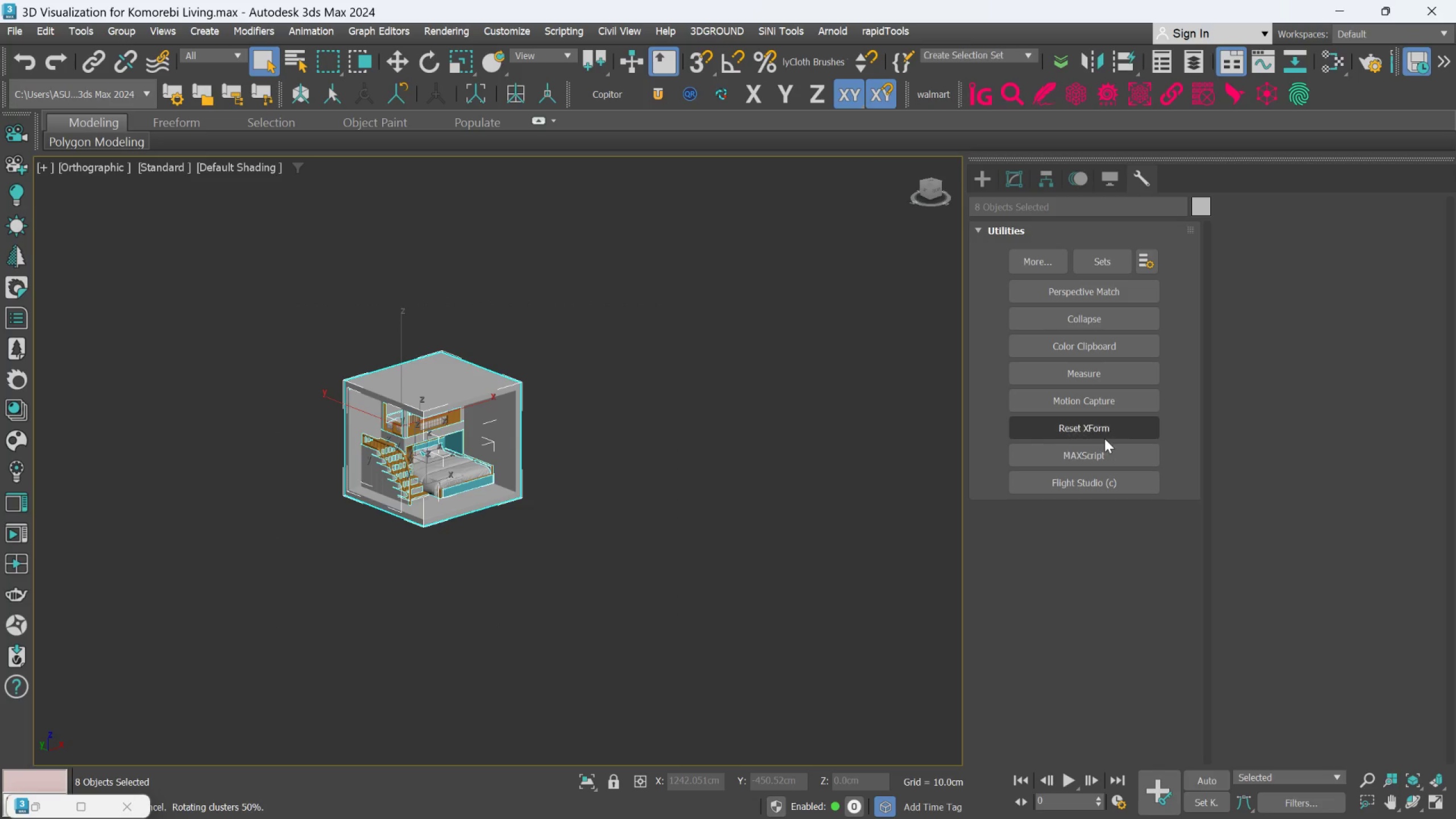 
left_click([1104, 435])
 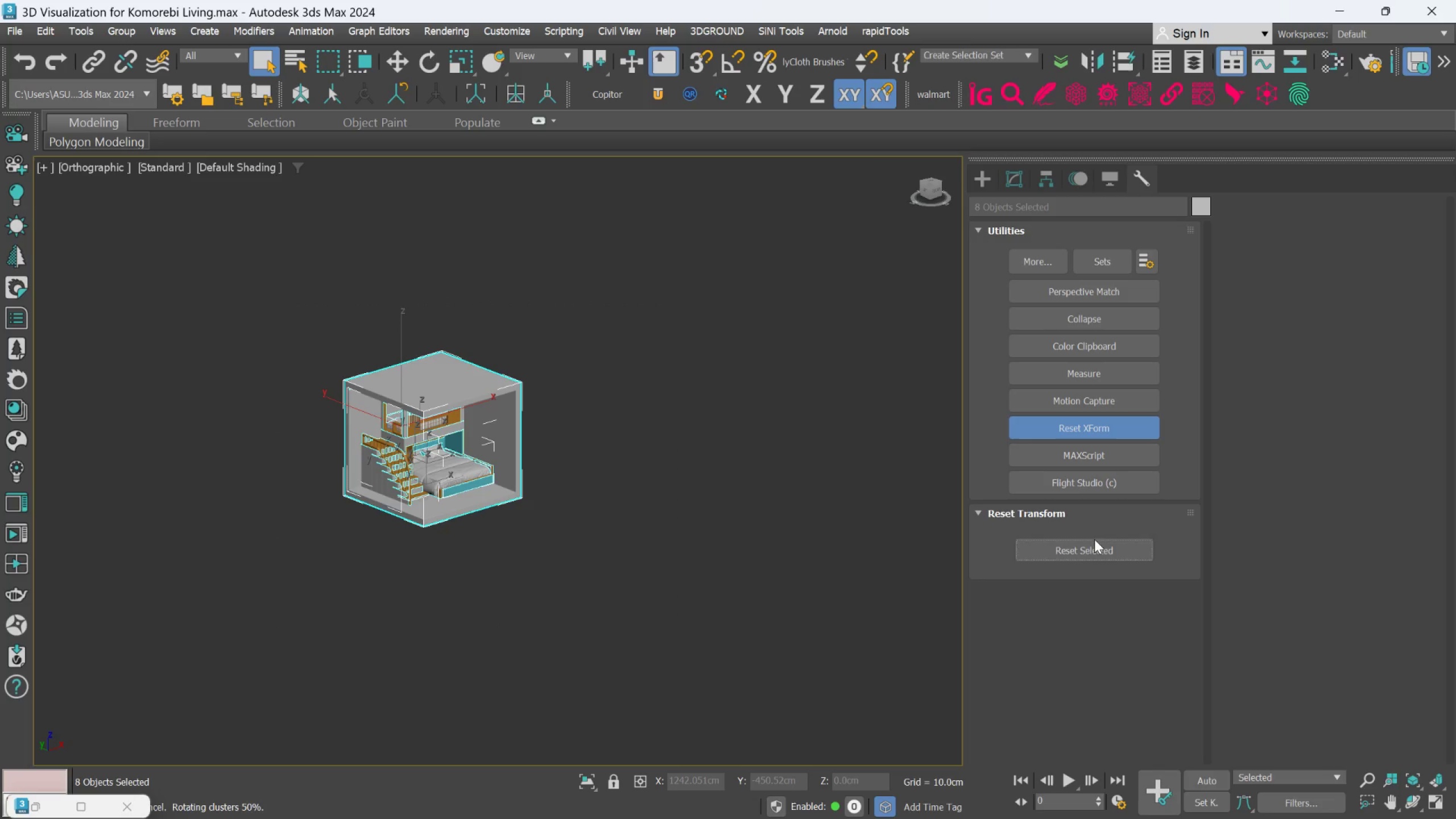 
left_click([1091, 553])
 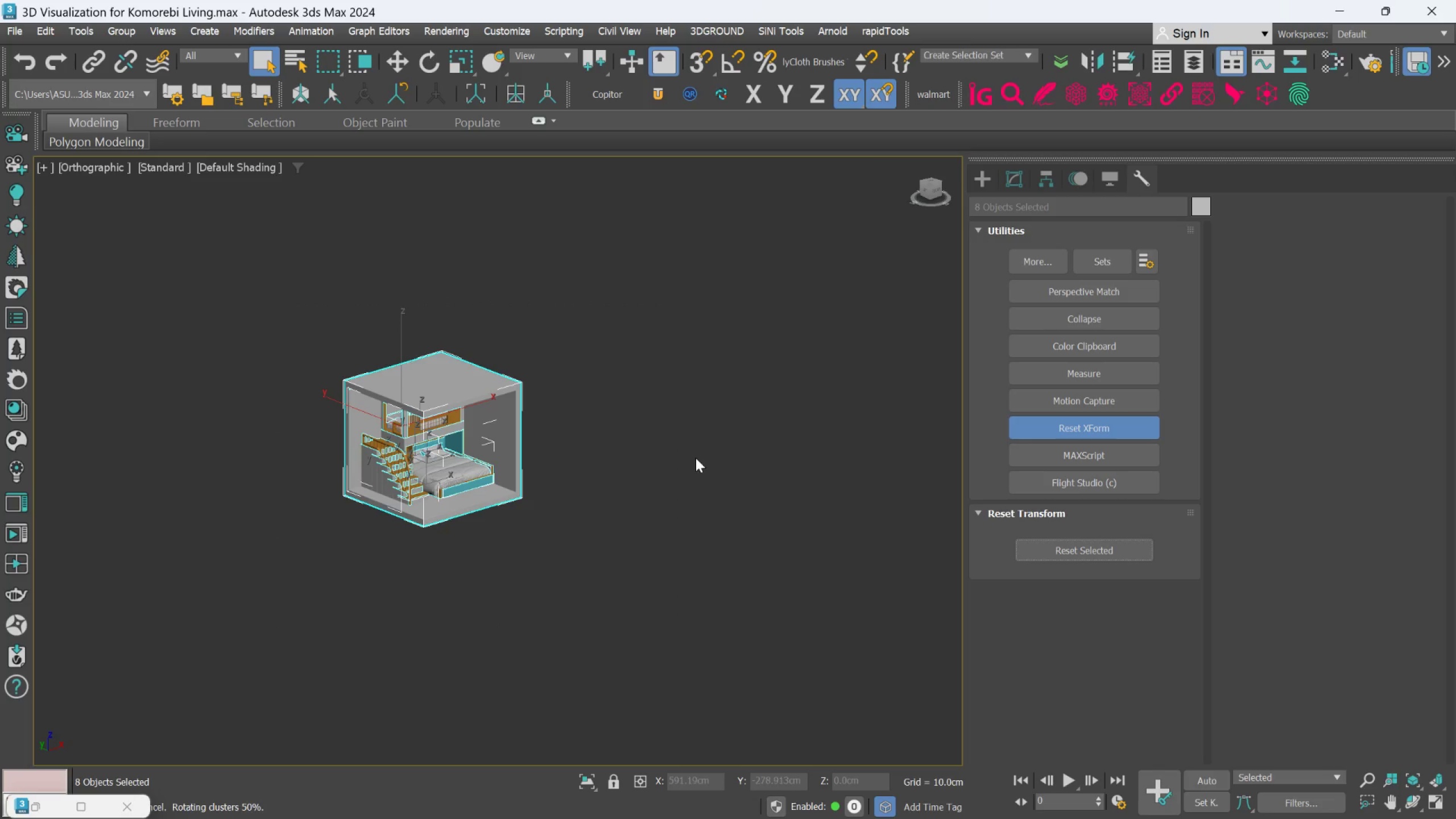 
left_click([696, 458])
 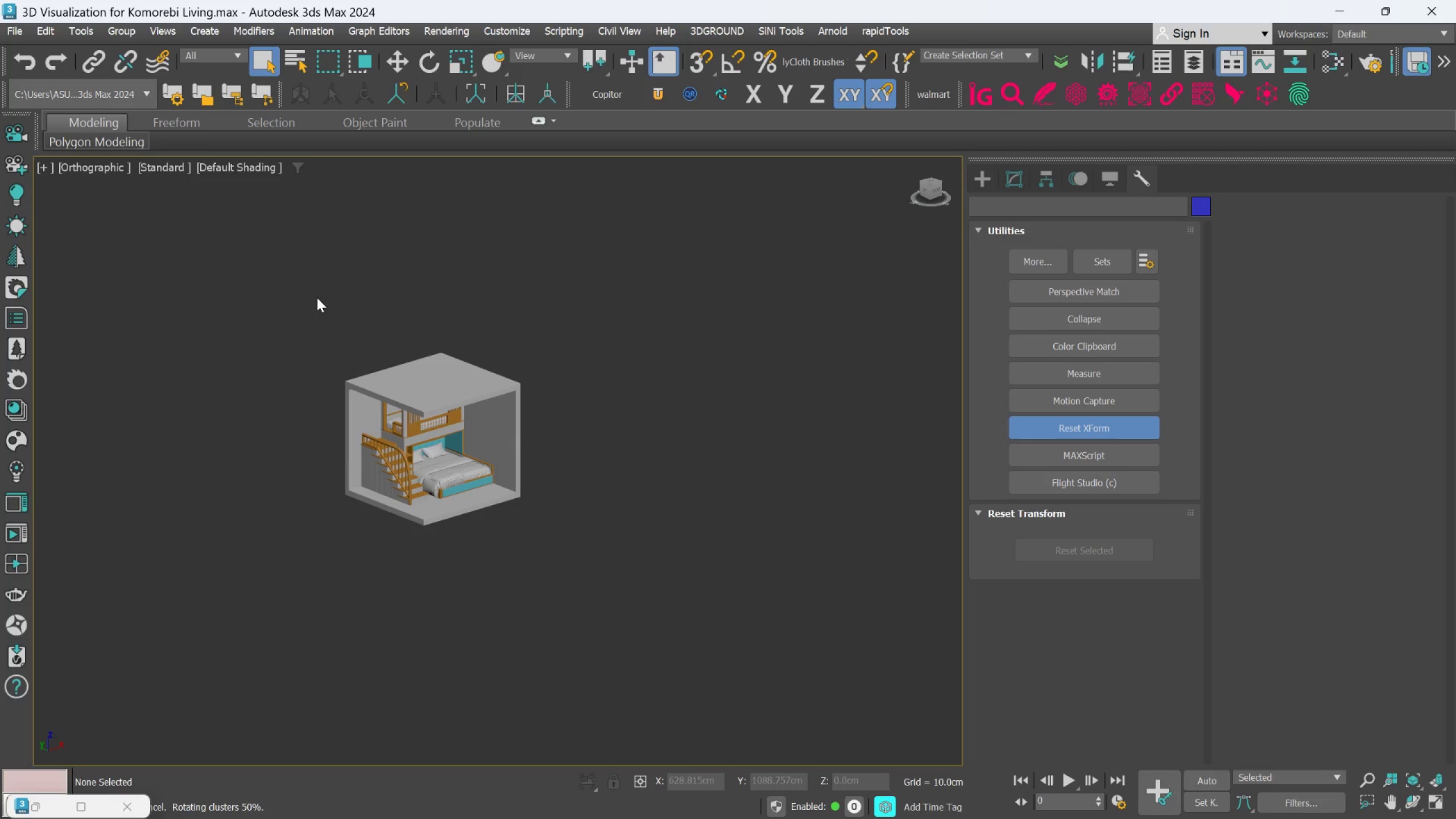 
left_click_drag(start_coordinate=[230, 279], to_coordinate=[714, 632])
 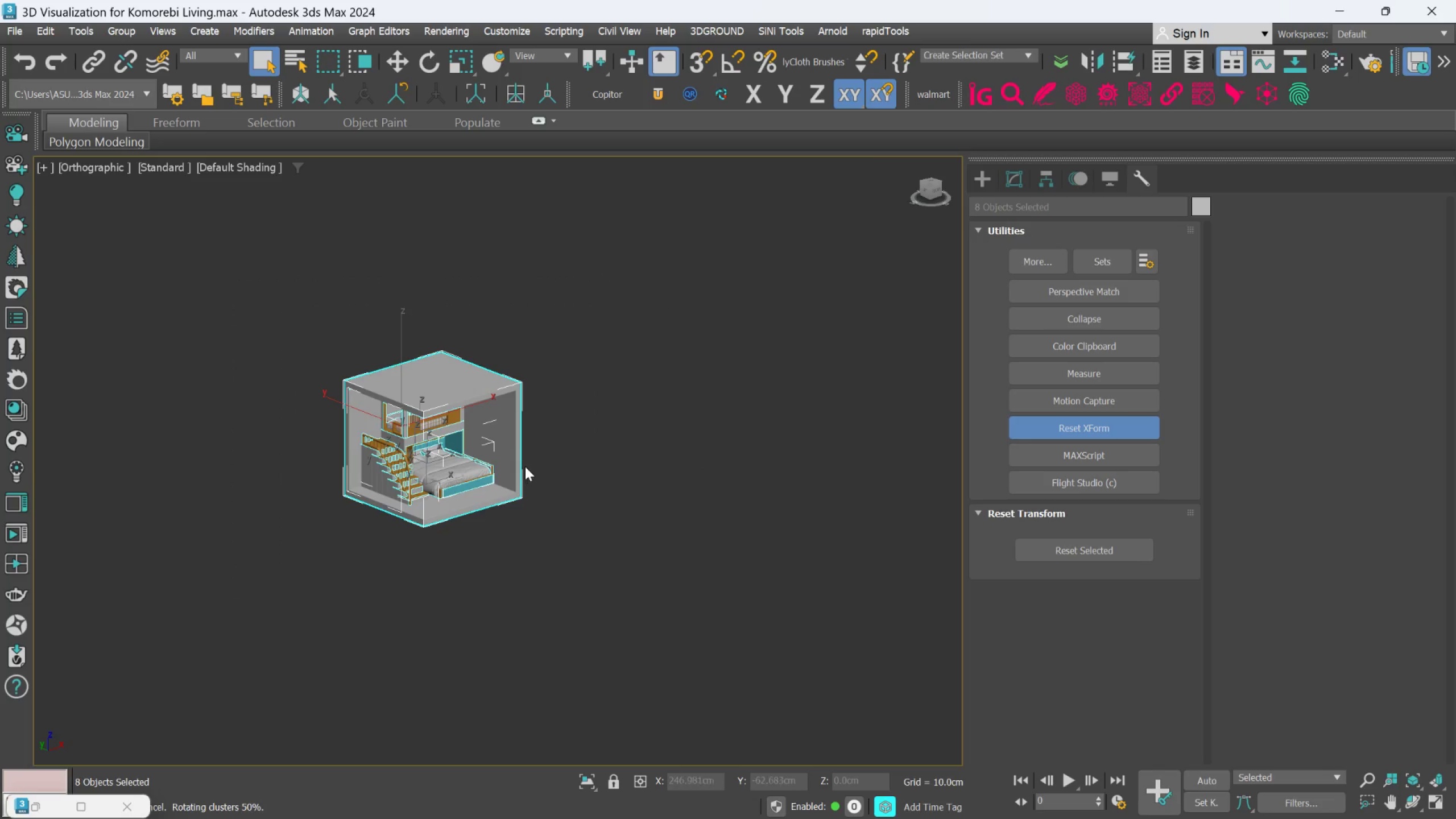 
right_click([525, 465])
 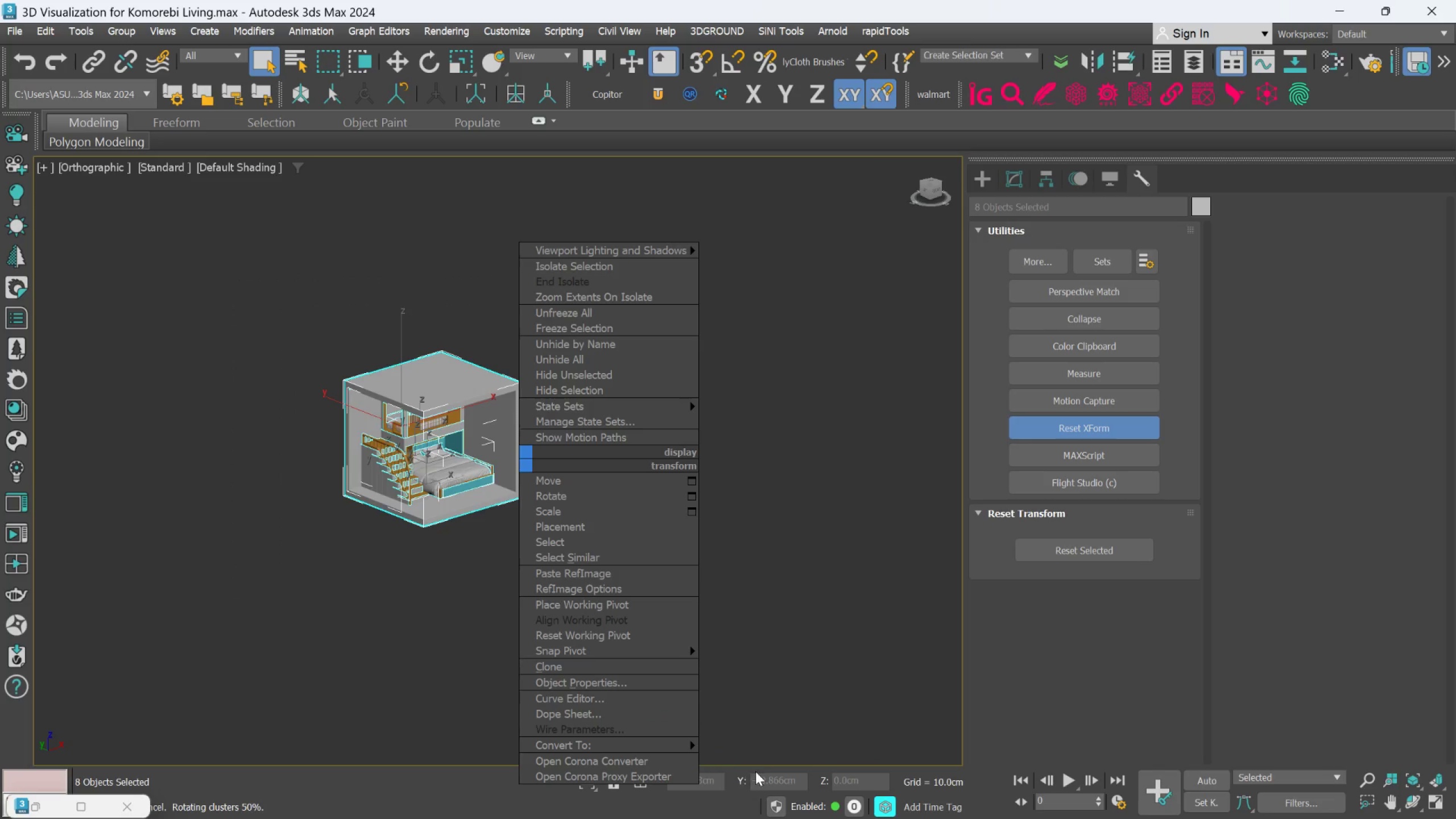 
left_click([731, 760])
 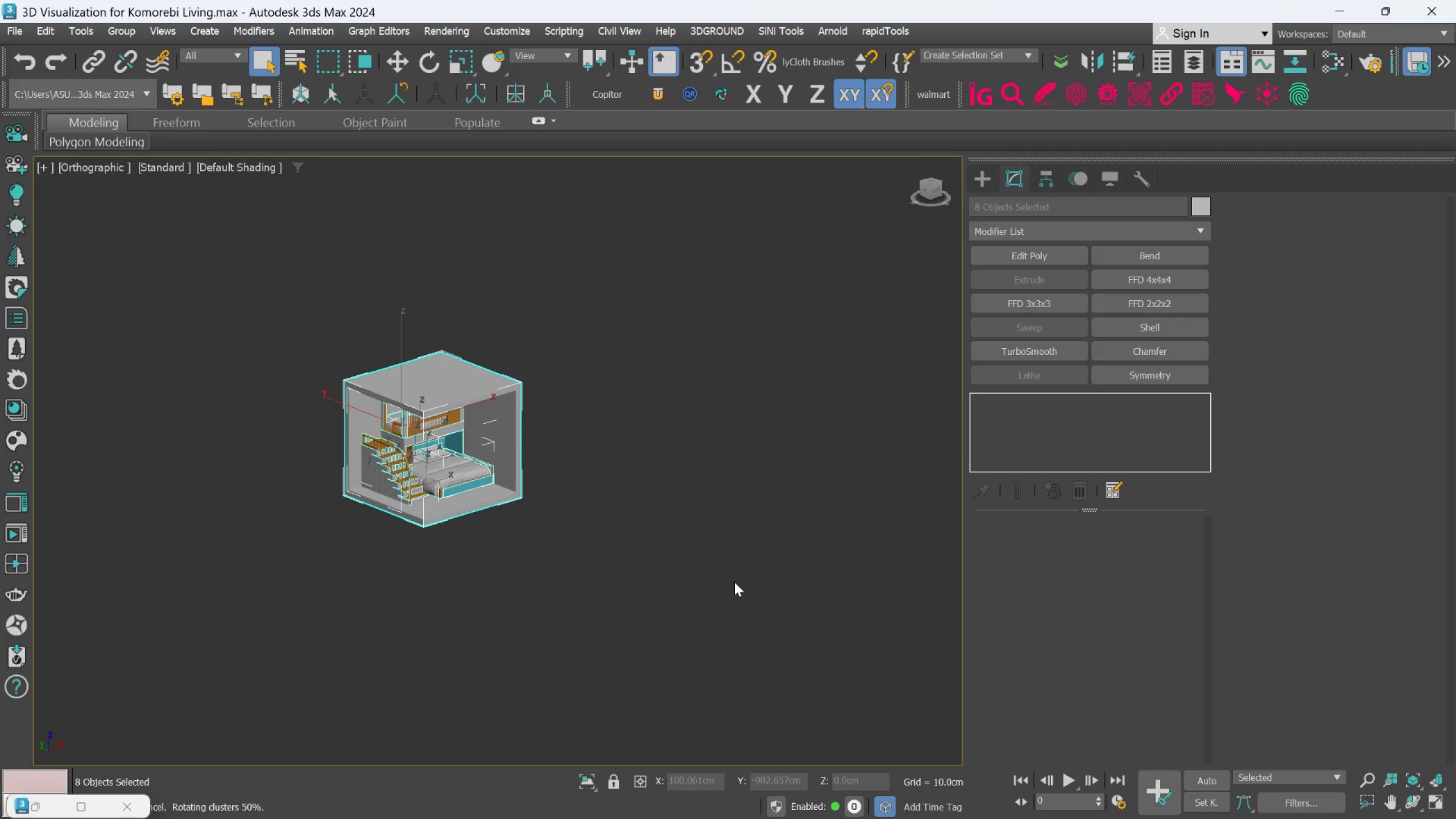 
scroll: coordinate [589, 446], scroll_direction: up, amount: 2.0
 